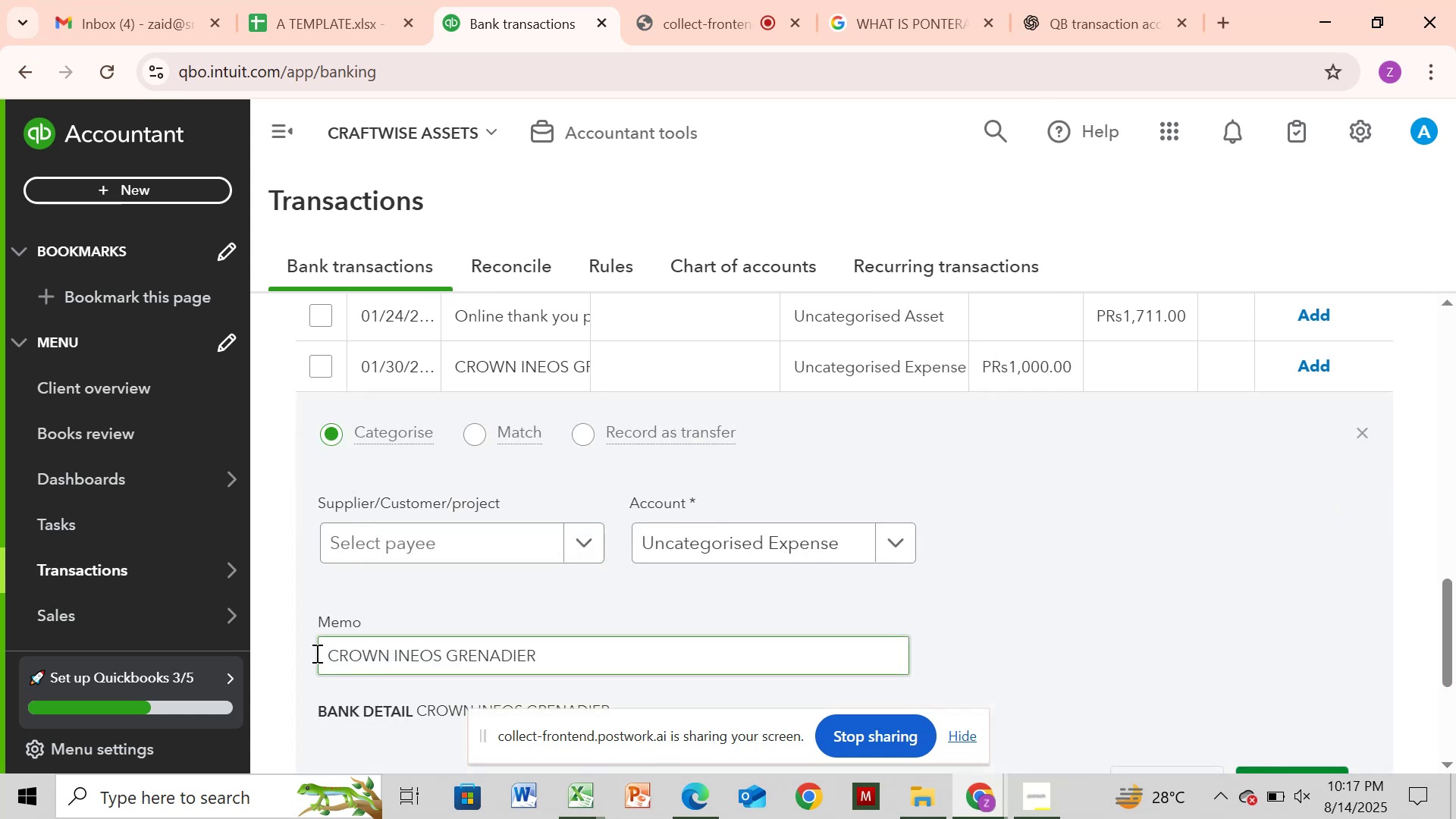 
left_click_drag(start_coordinate=[328, 654], to_coordinate=[579, 655])
 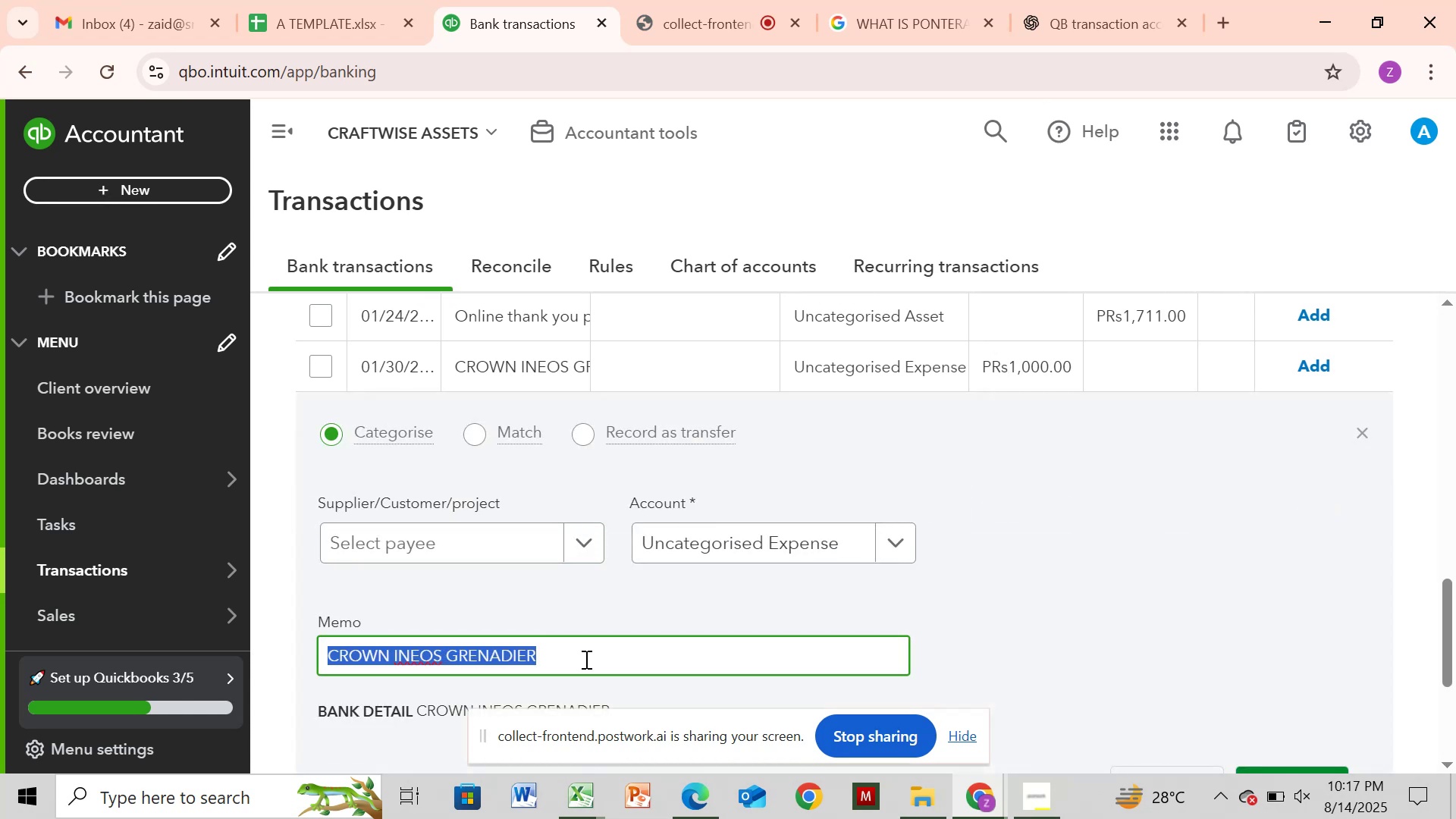 
hold_key(key=ControlLeft, duration=1.41)
 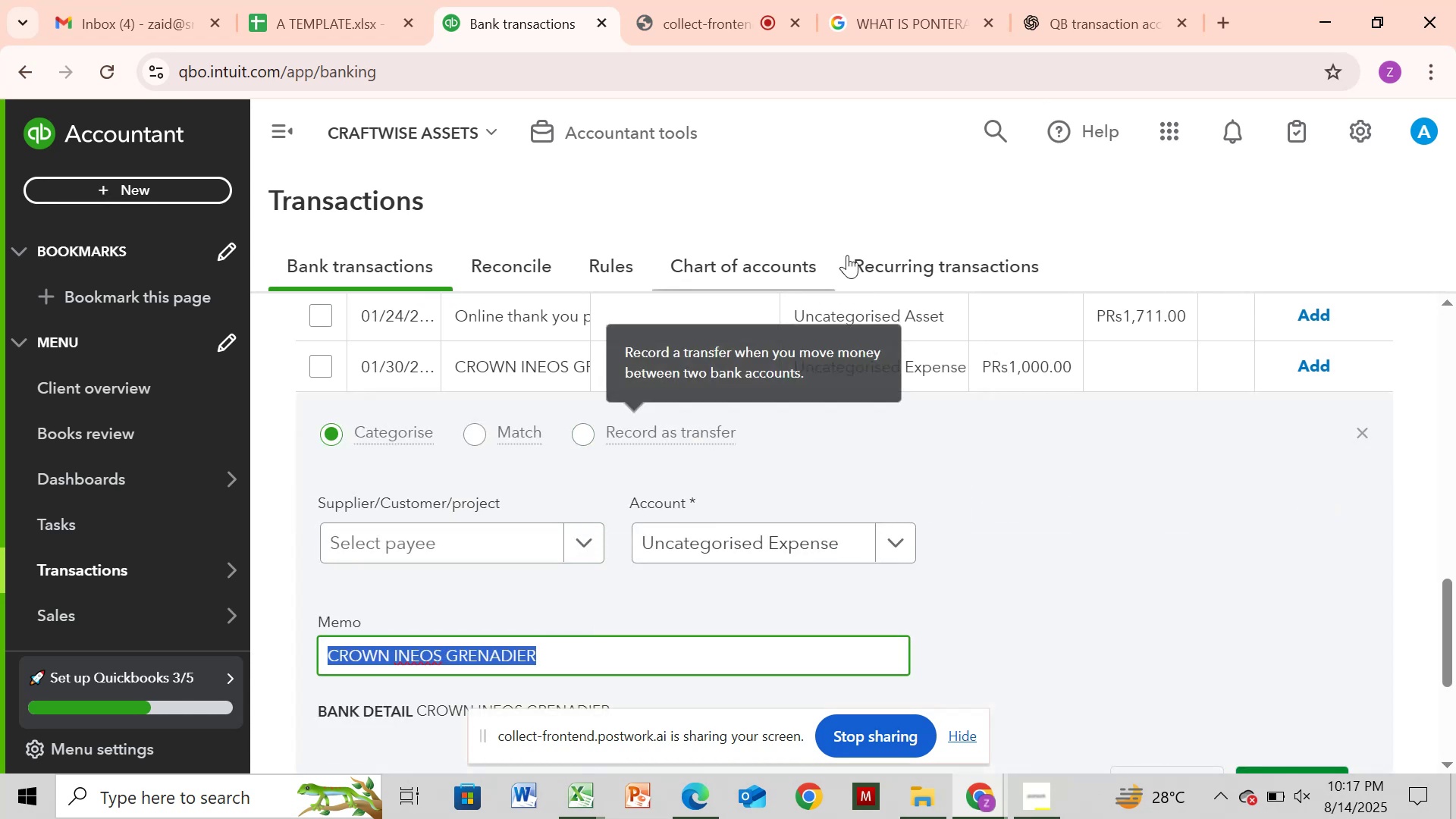 
hold_key(key=C, duration=0.7)
 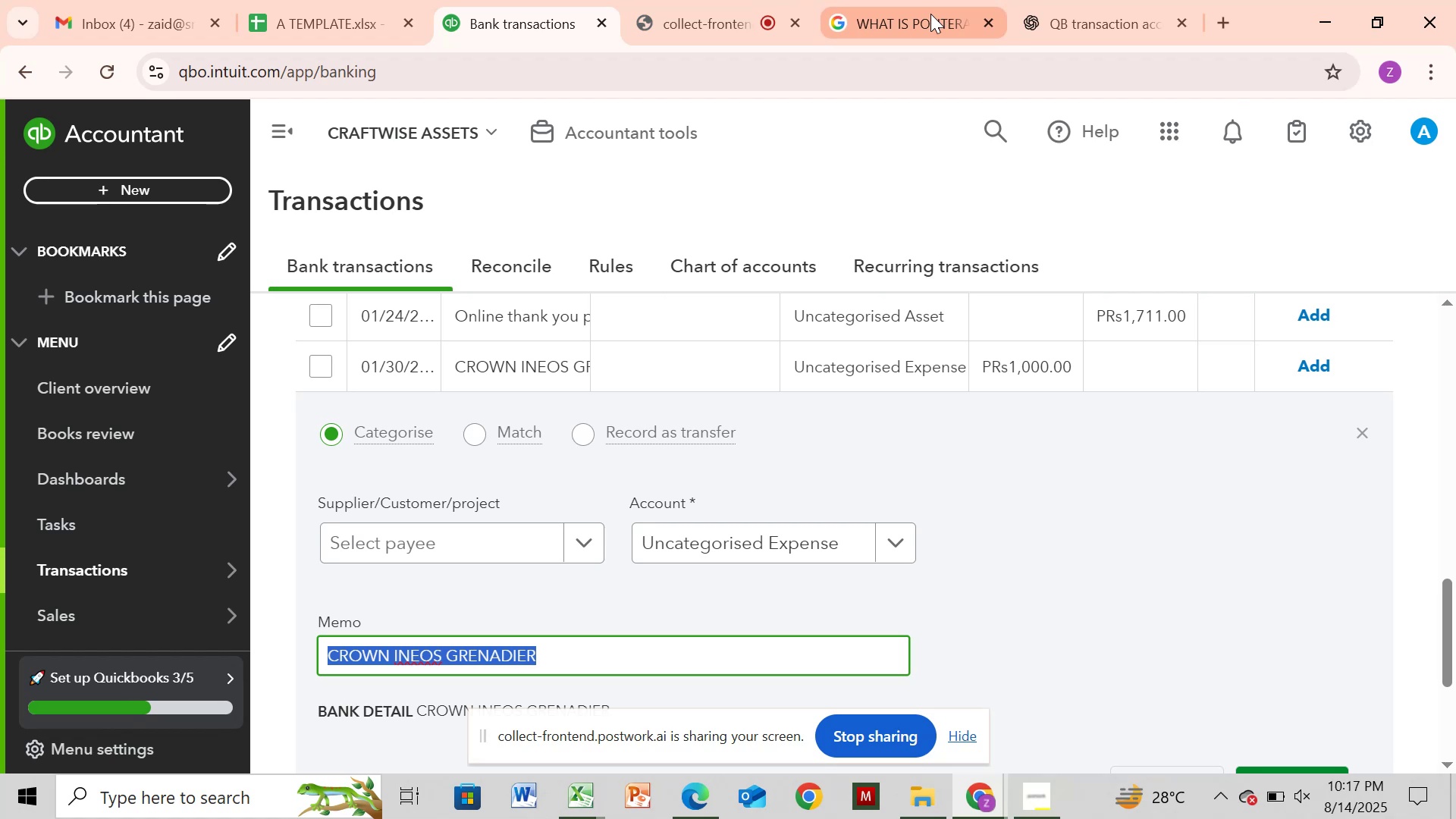 
left_click([930, 14])
 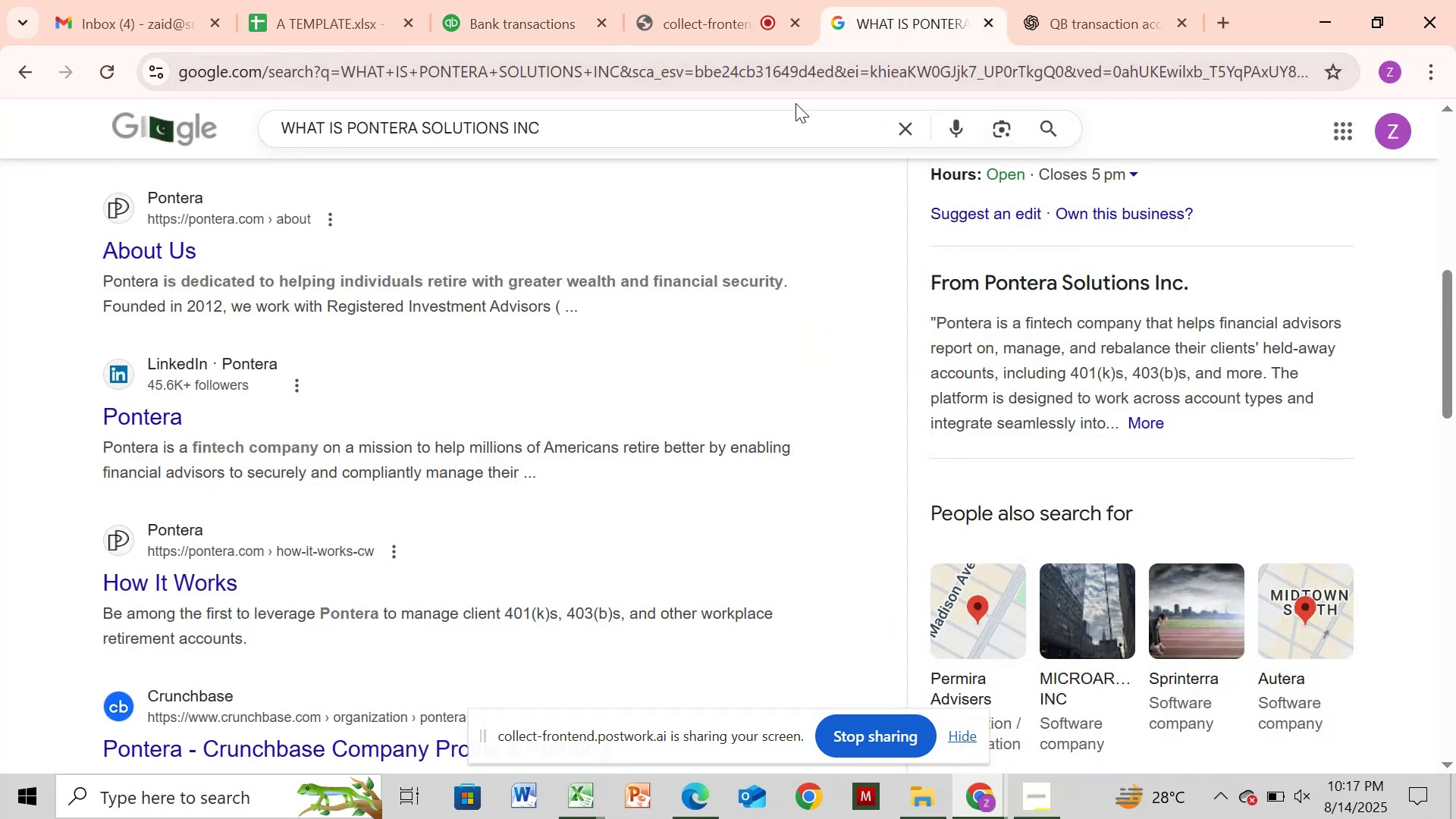 
left_click_drag(start_coordinate=[783, 119], to_coordinate=[787, 128])
 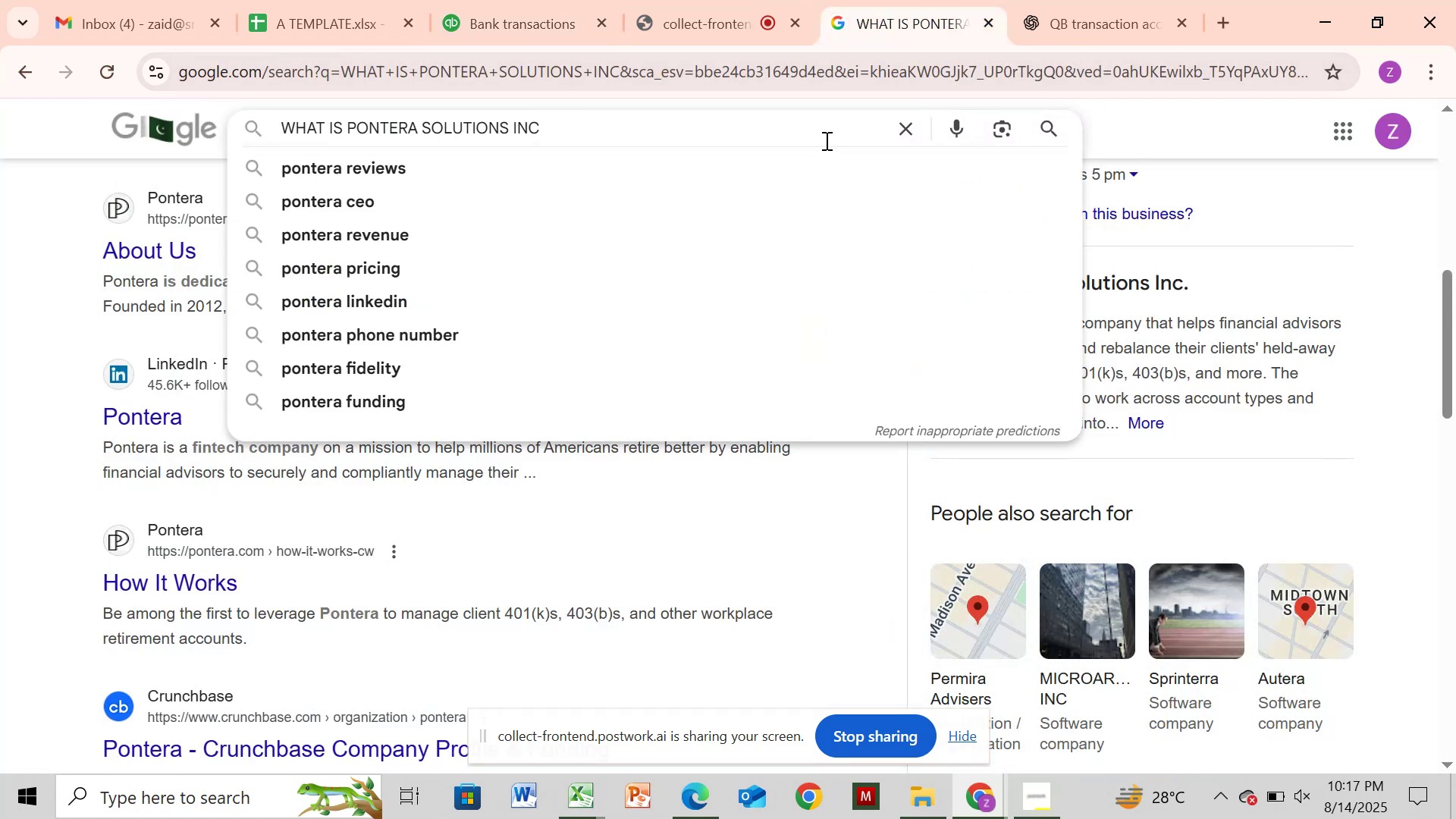 
hold_key(key=Enter, duration=0.83)
 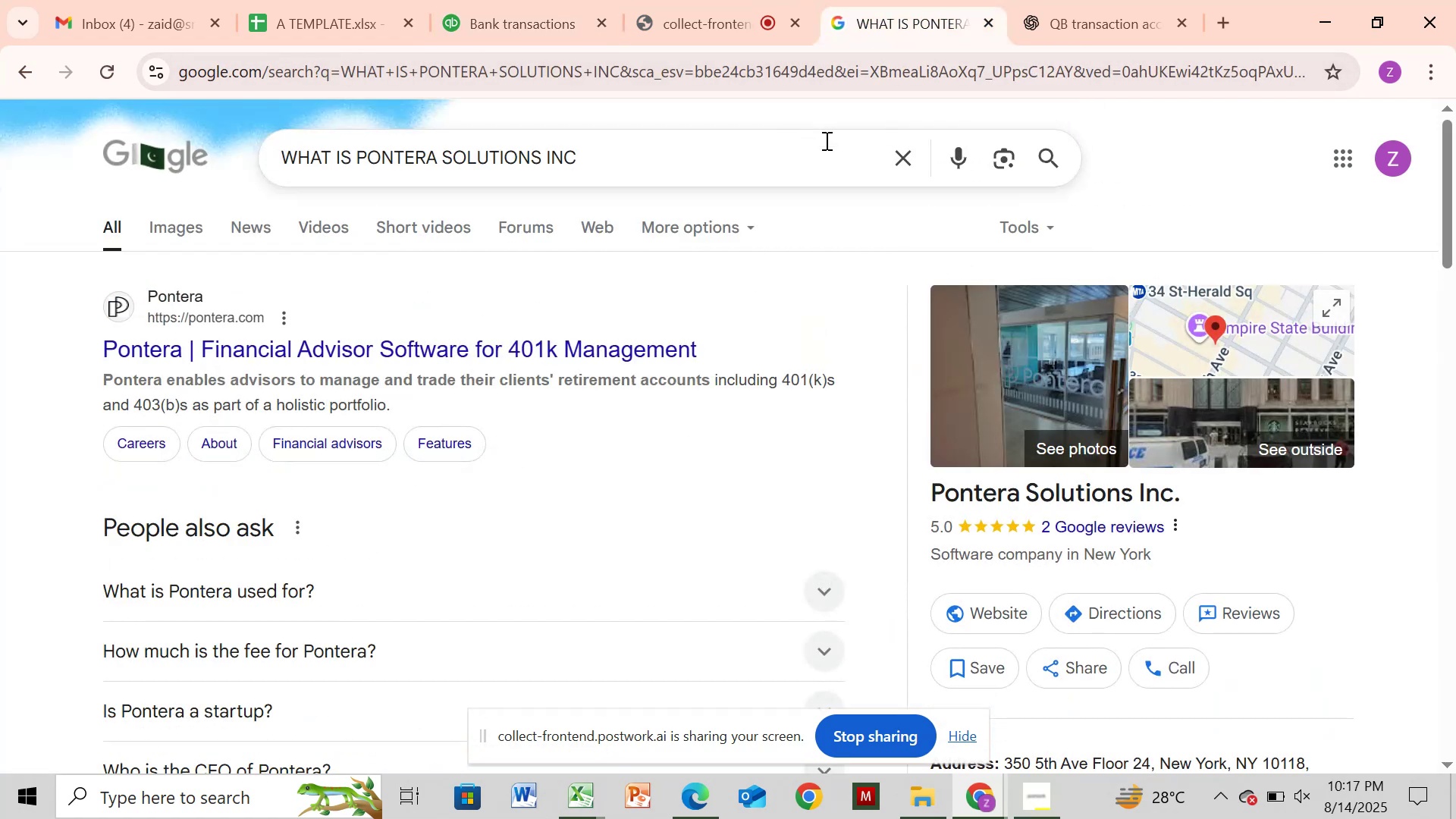 
left_click([825, 140])
 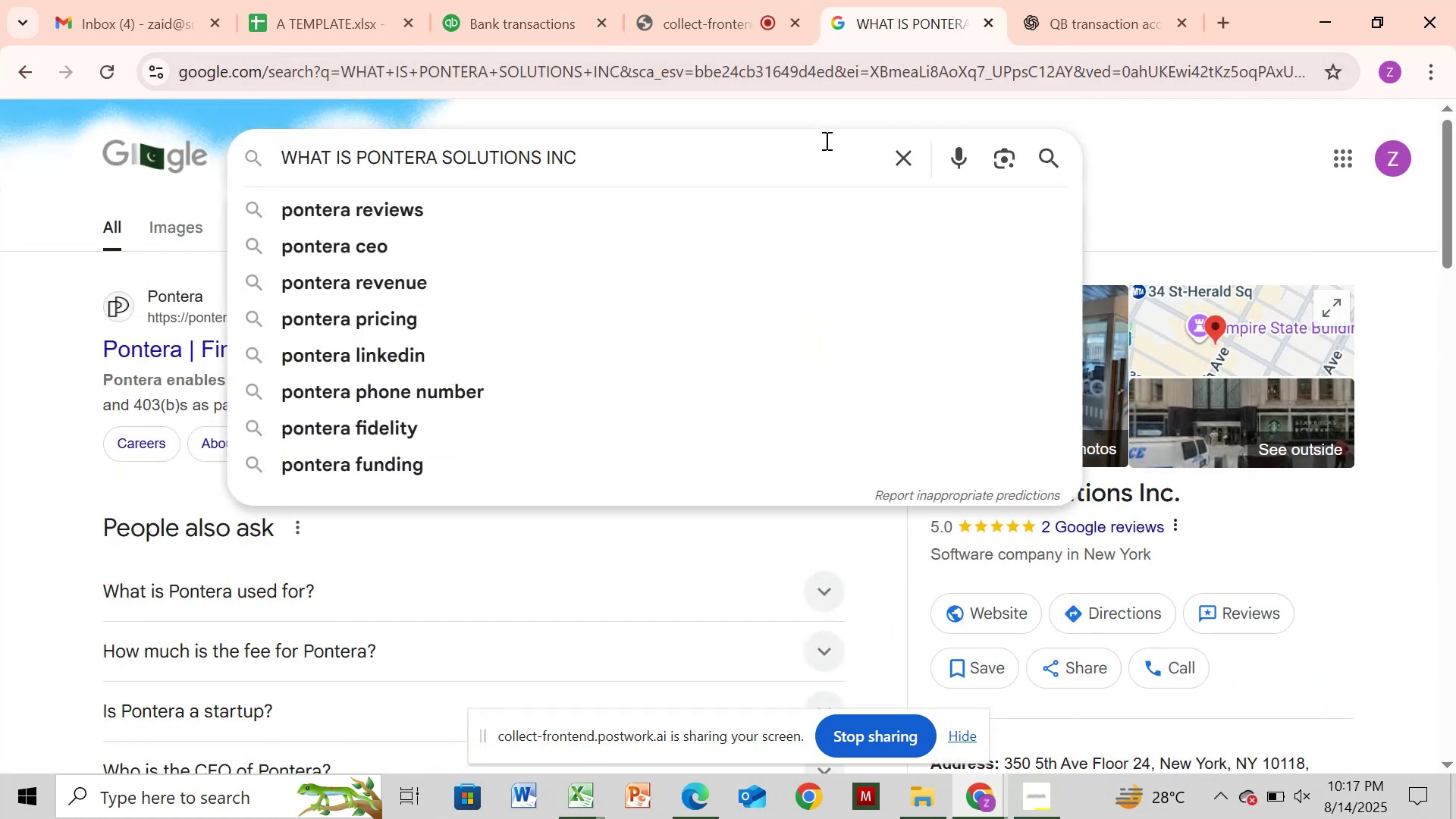 
hold_key(key=Enter, duration=0.99)
 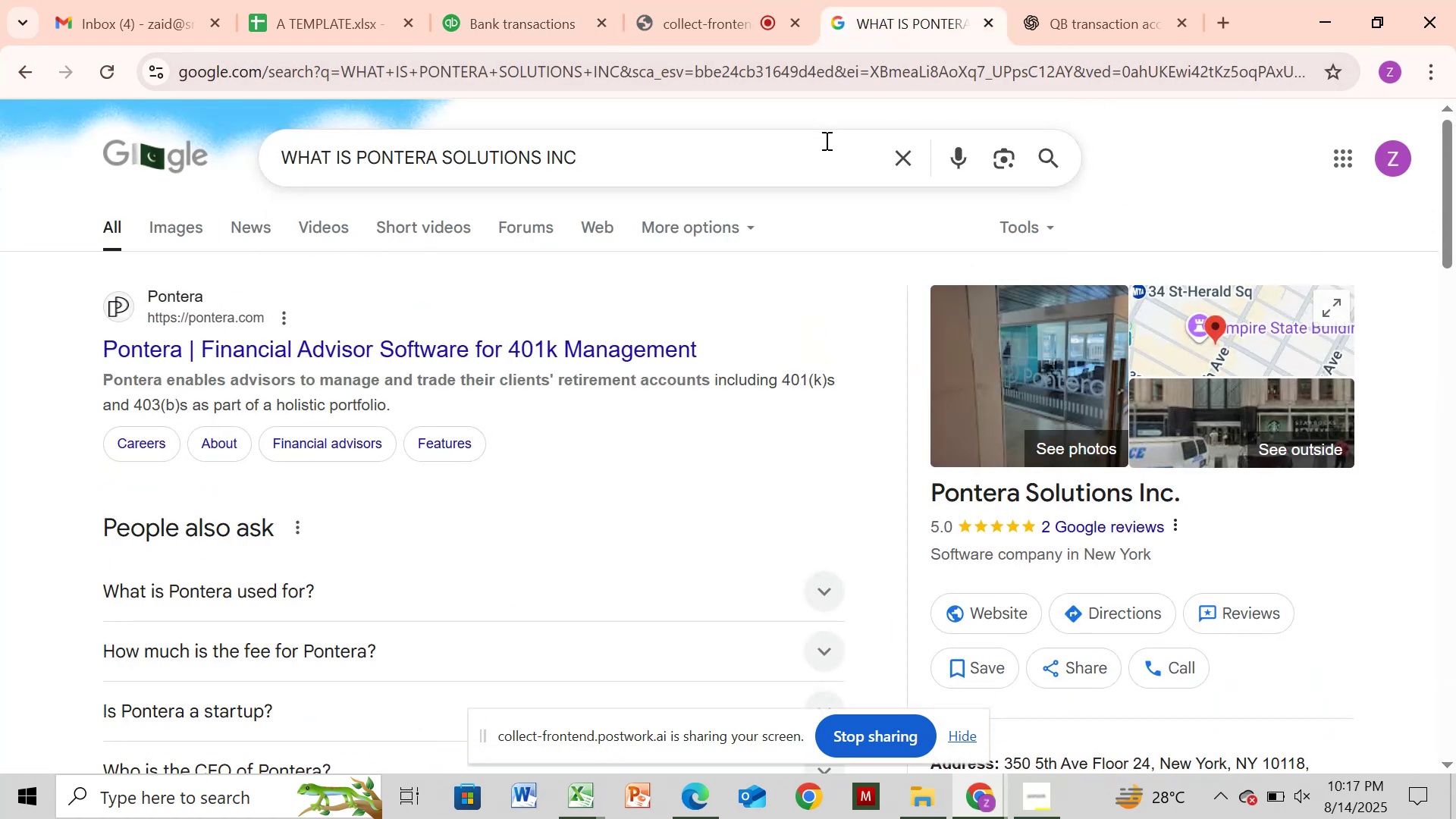 
key(Slash)
 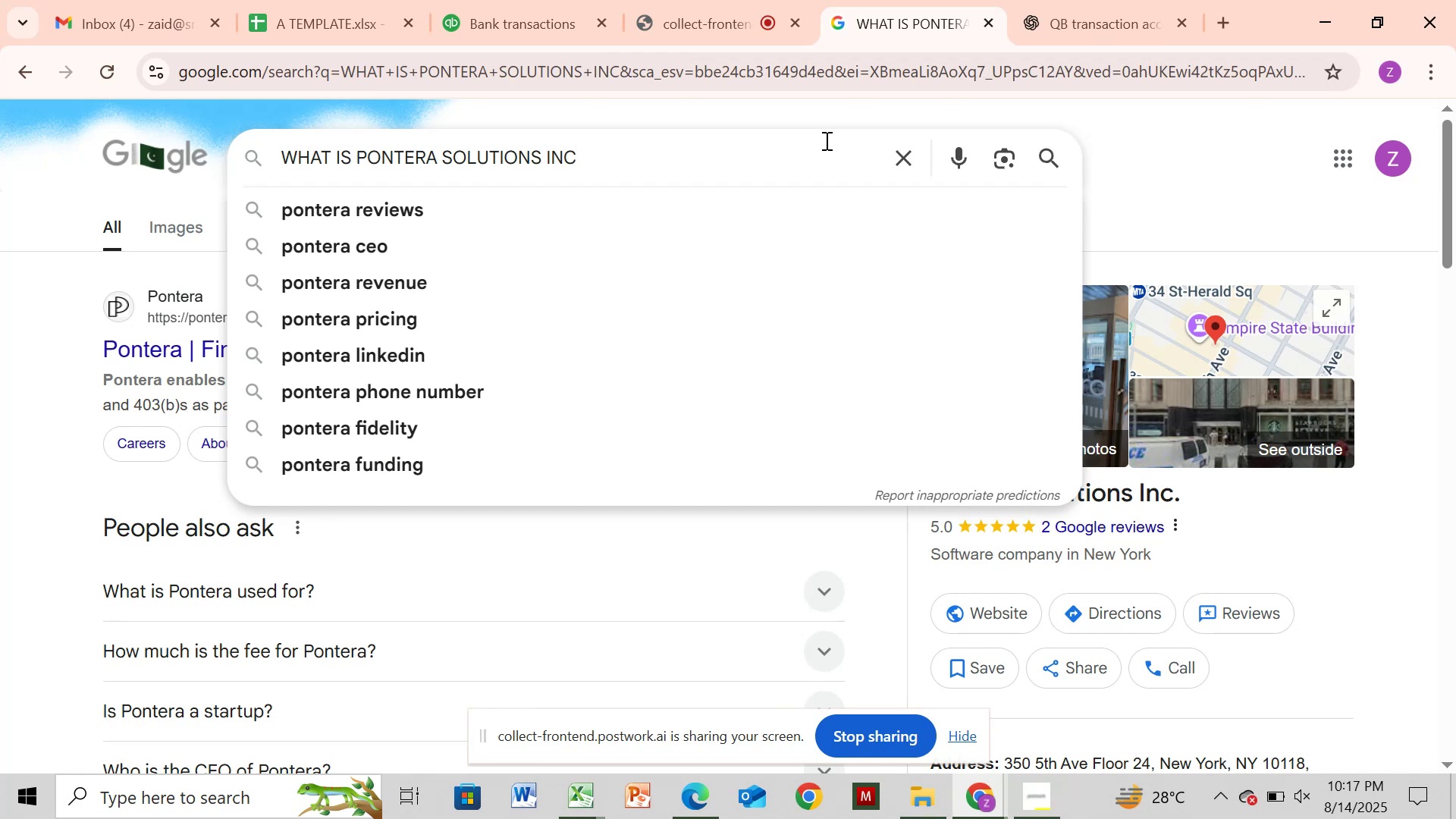 
key(Enter)
 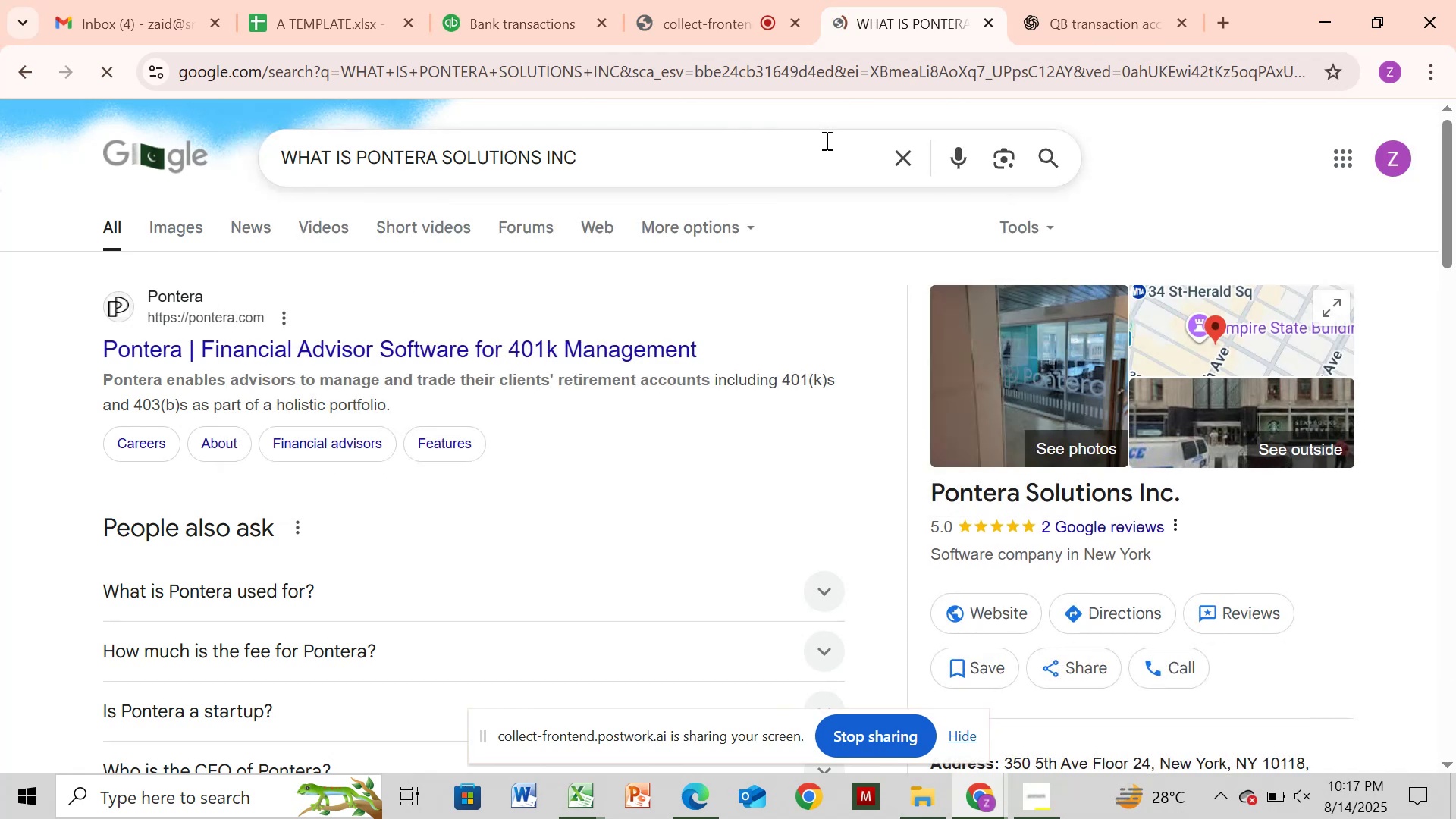 
key(Slash)
 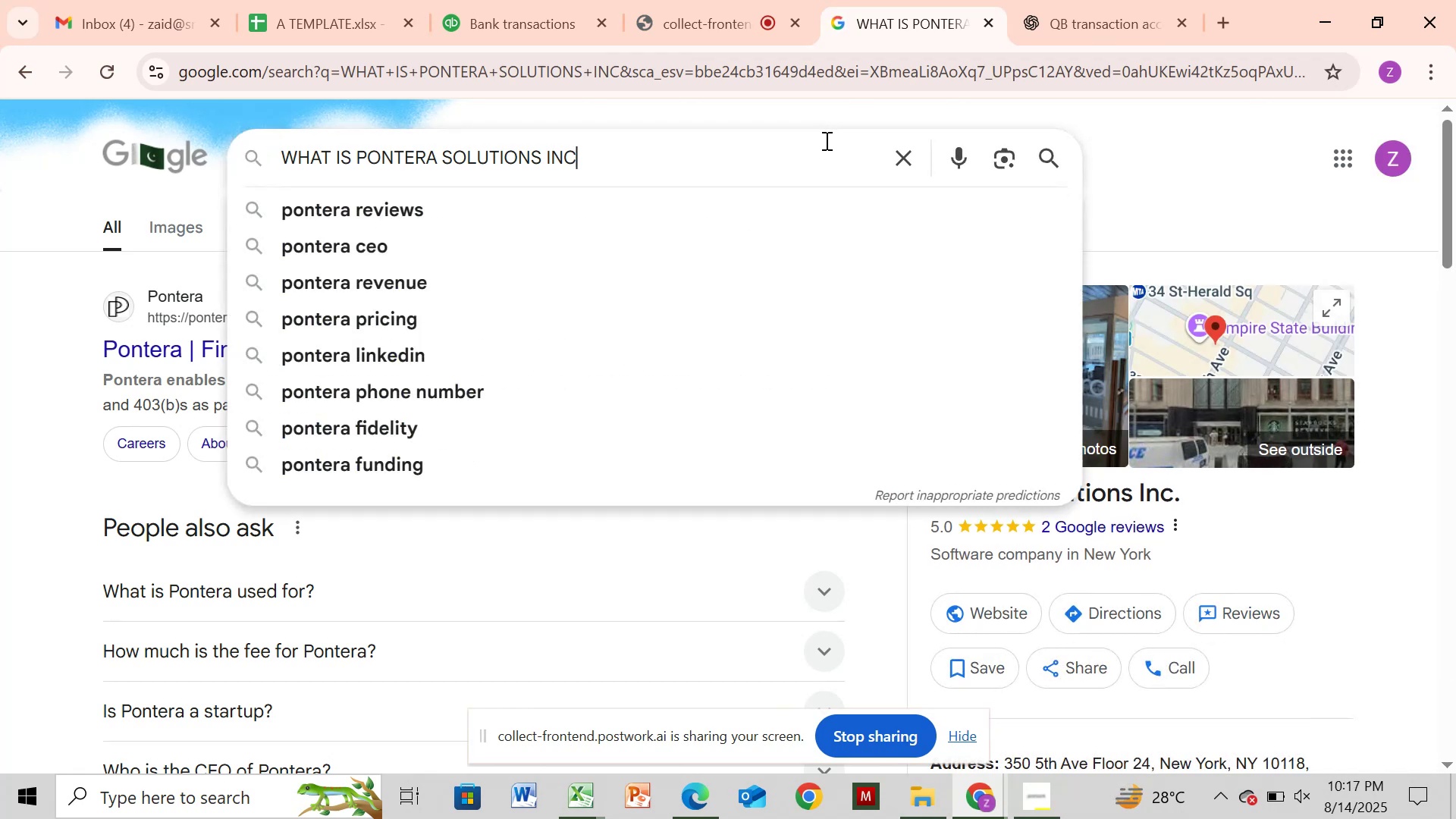 
hold_key(key=Backspace, duration=1.0)
 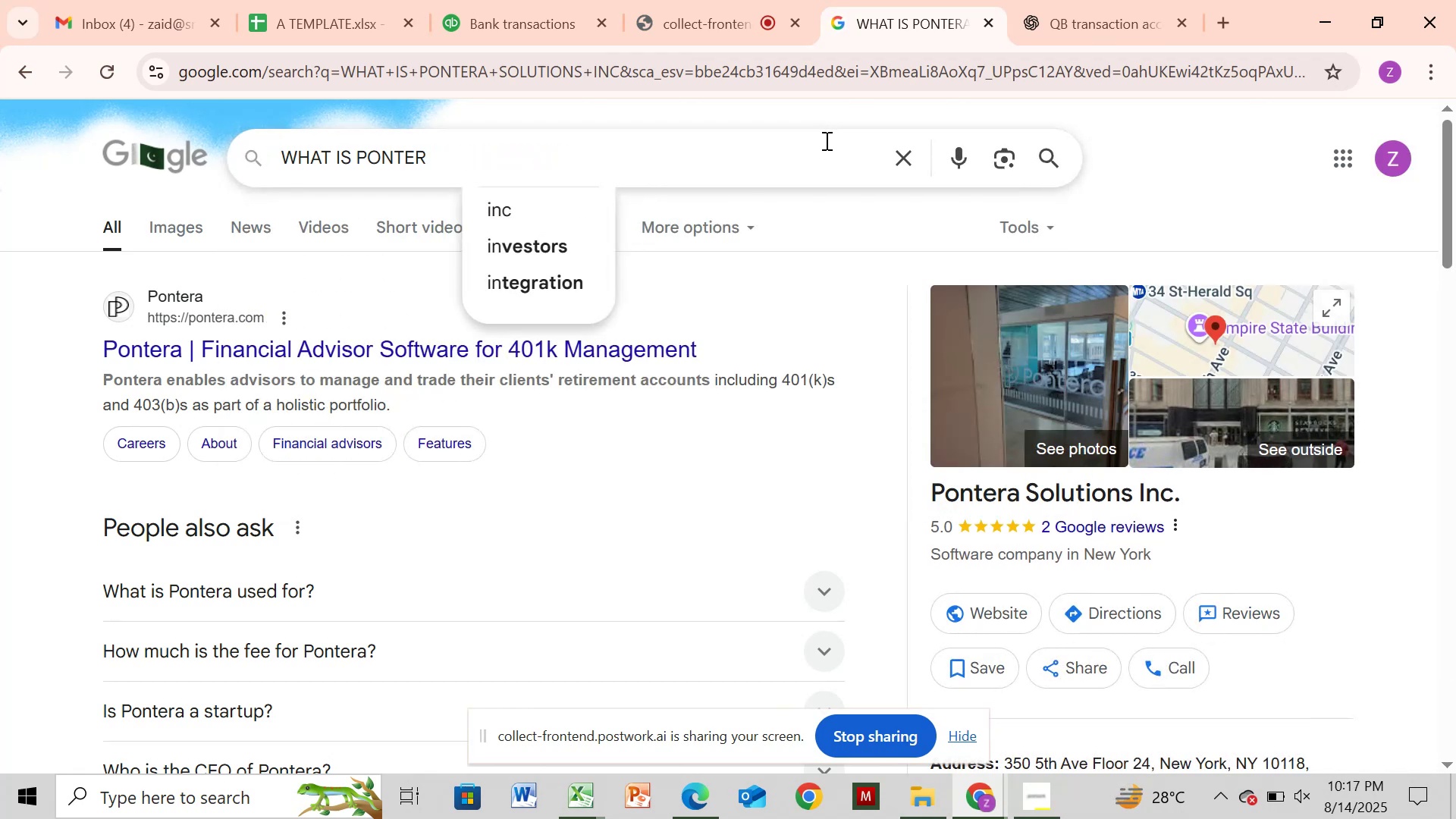 
key(Backspace)
 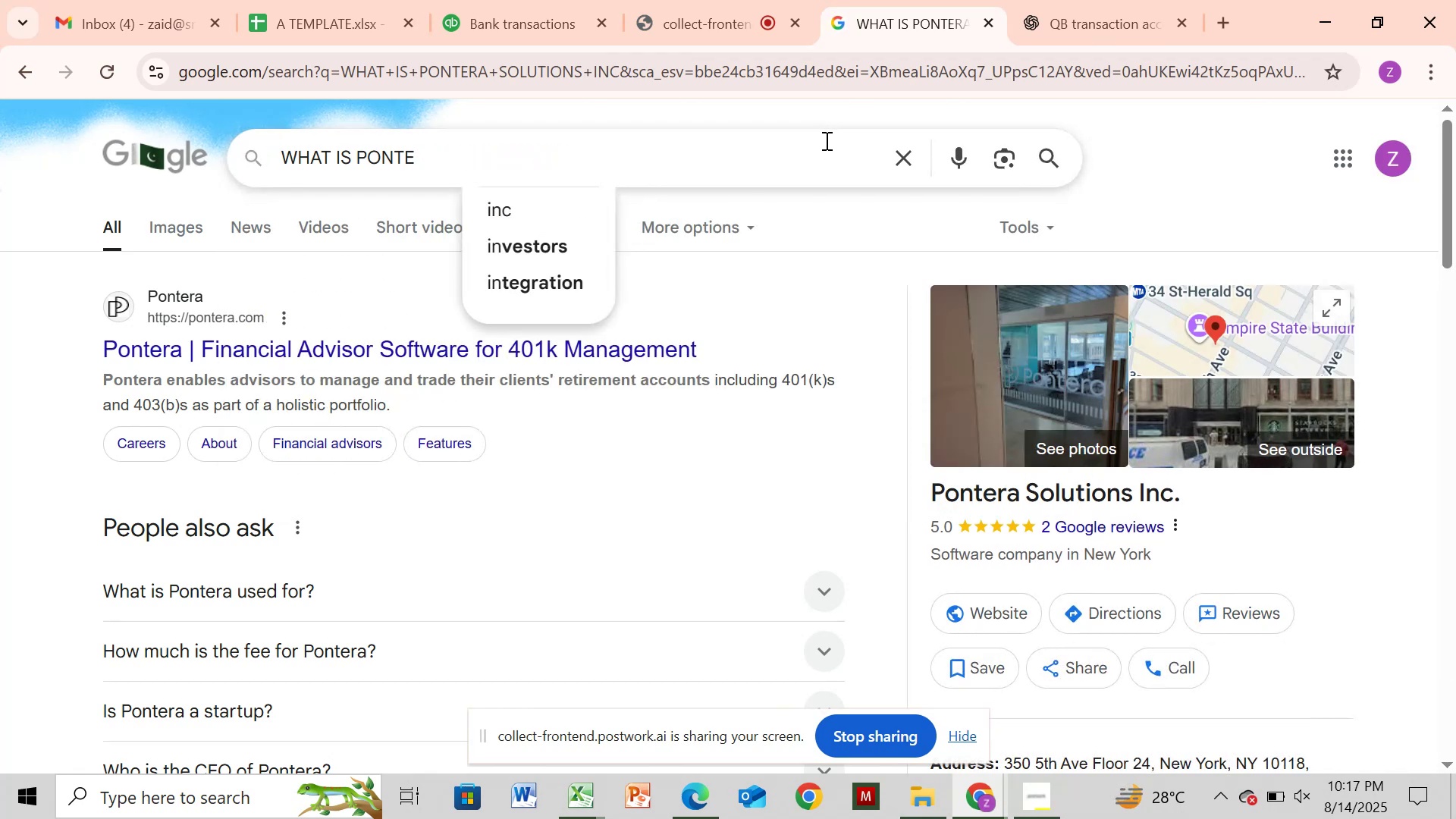 
key(Backspace)
 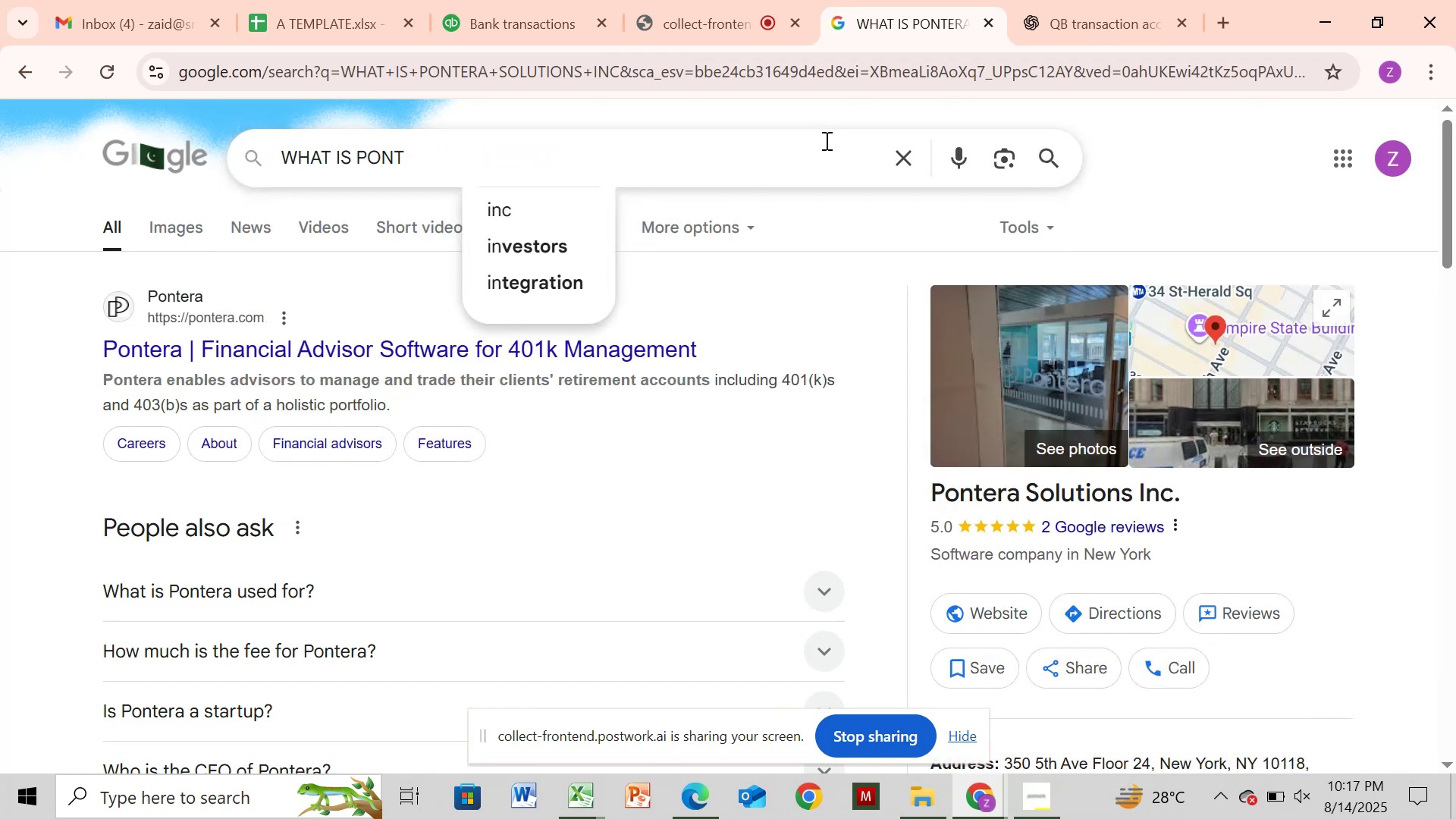 
key(Backspace)
 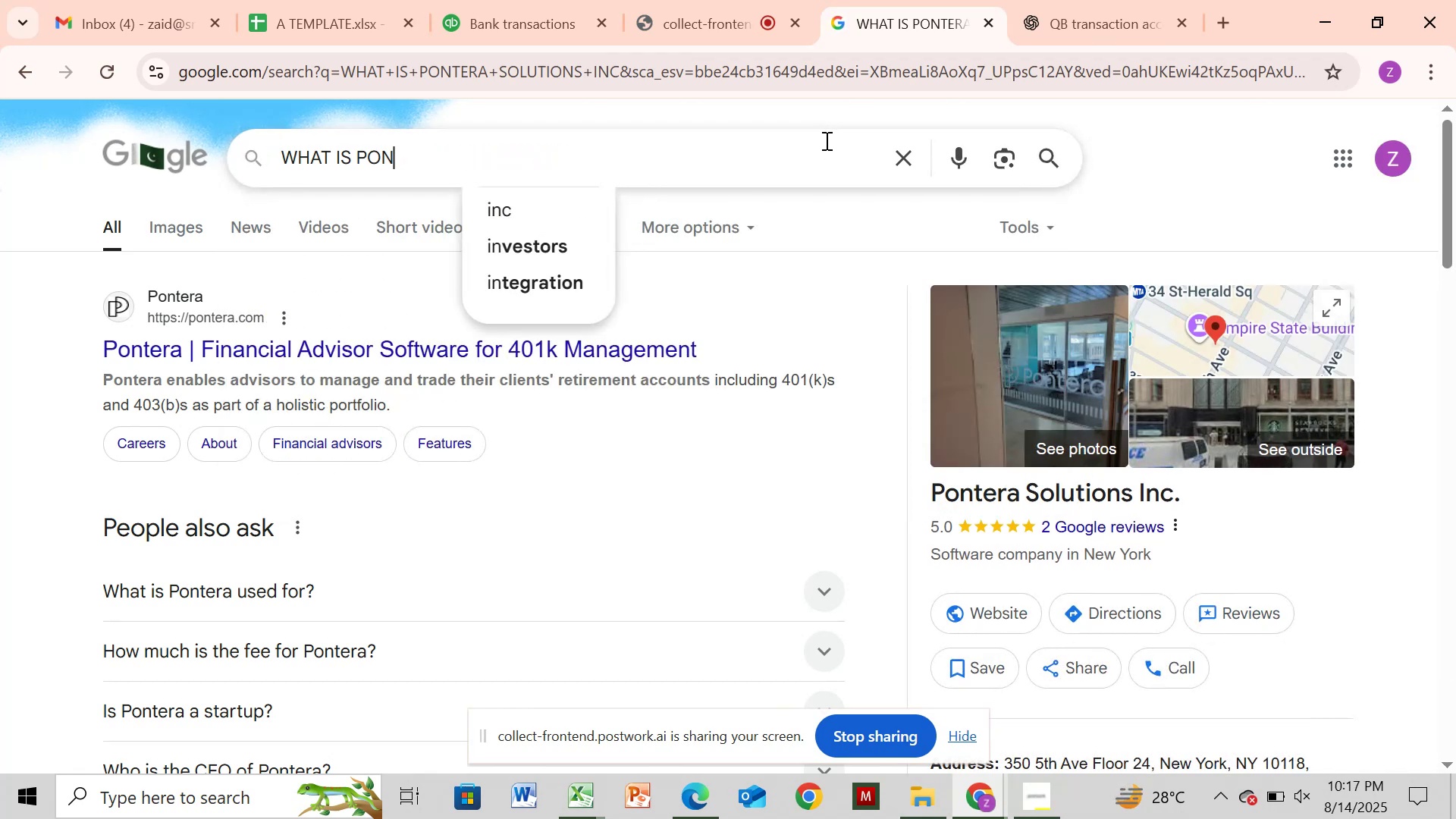 
key(Backspace)
 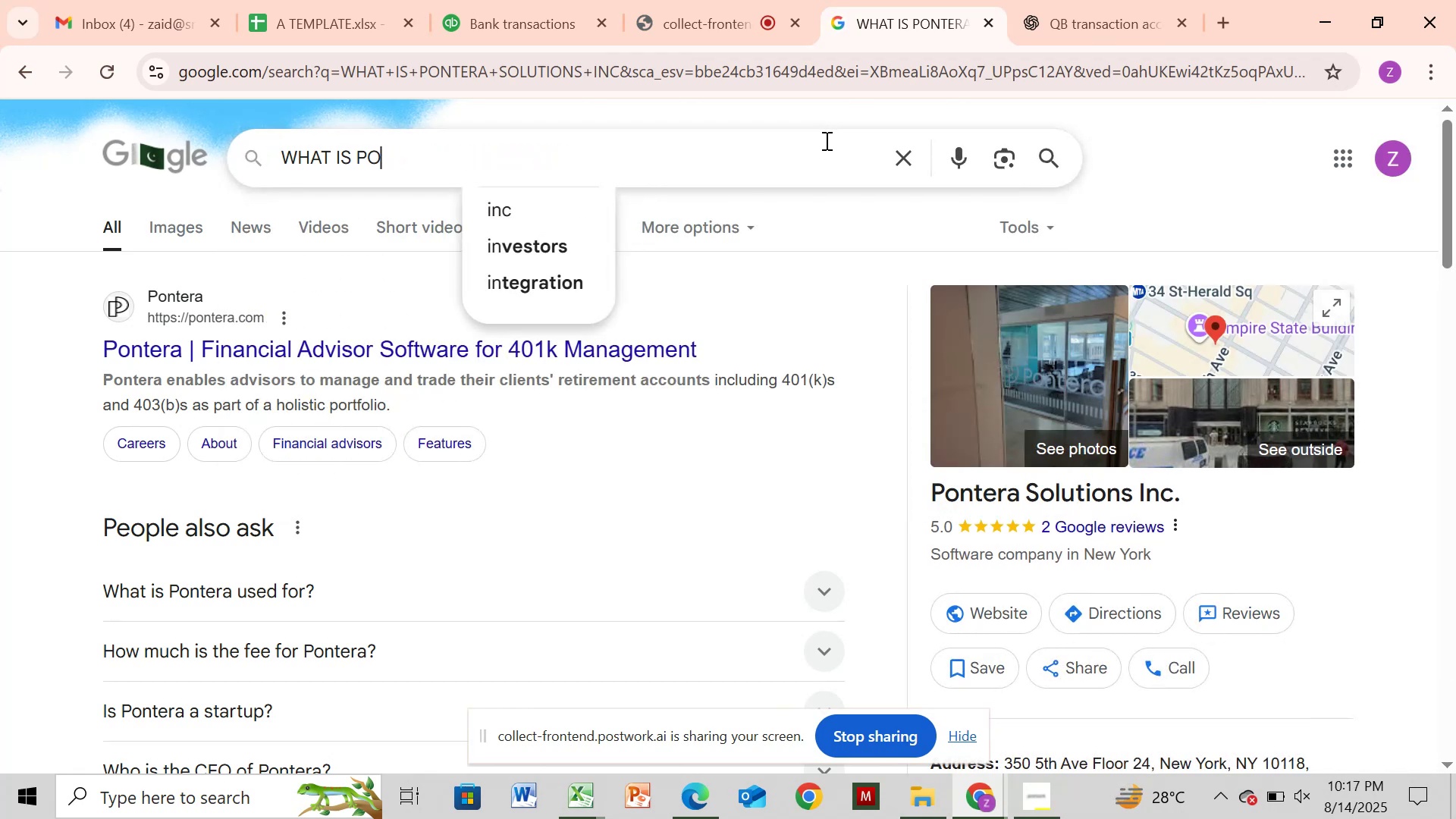 
key(Backspace)
 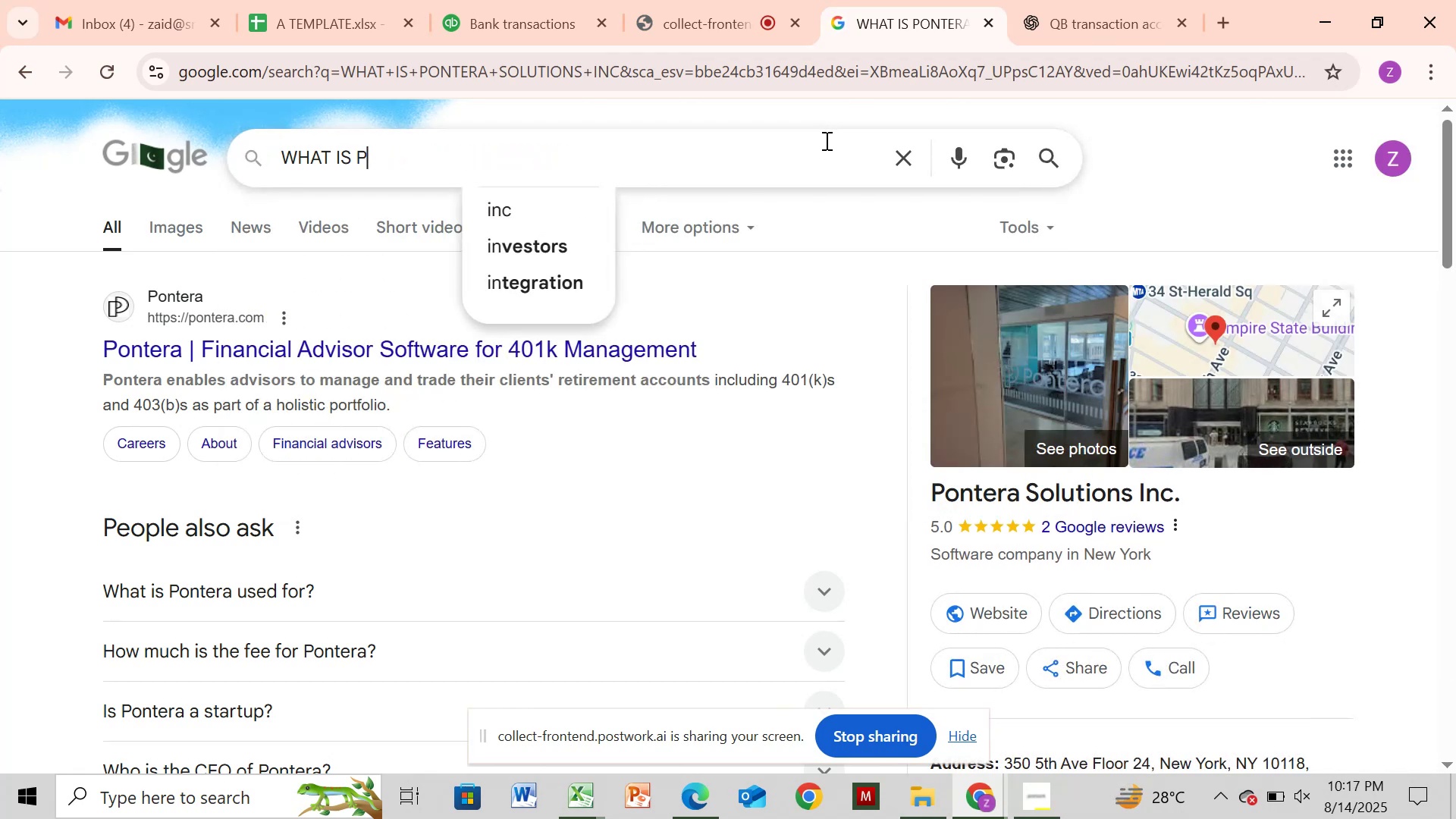 
key(Backspace)
 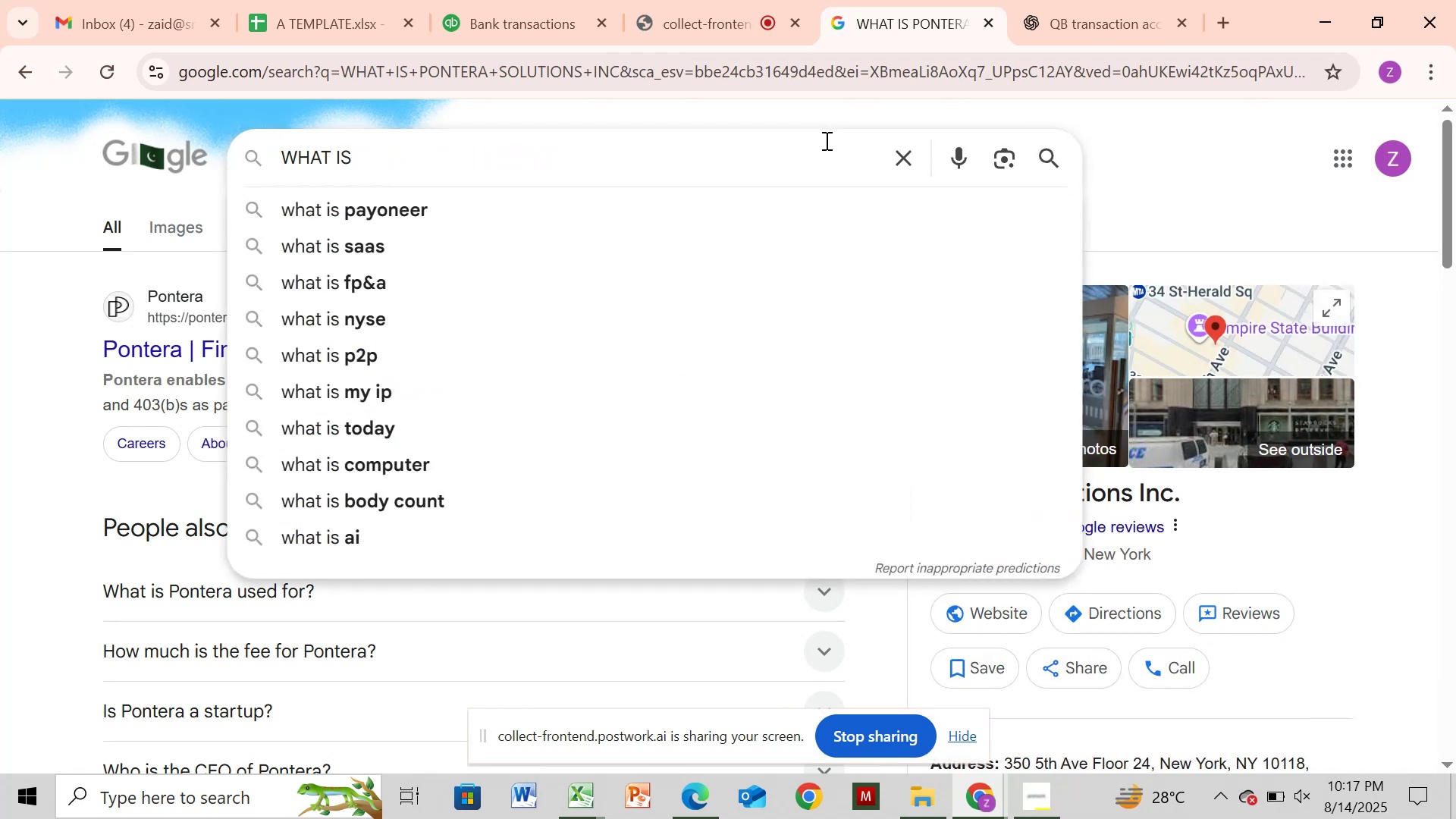 
key(Control+V)
 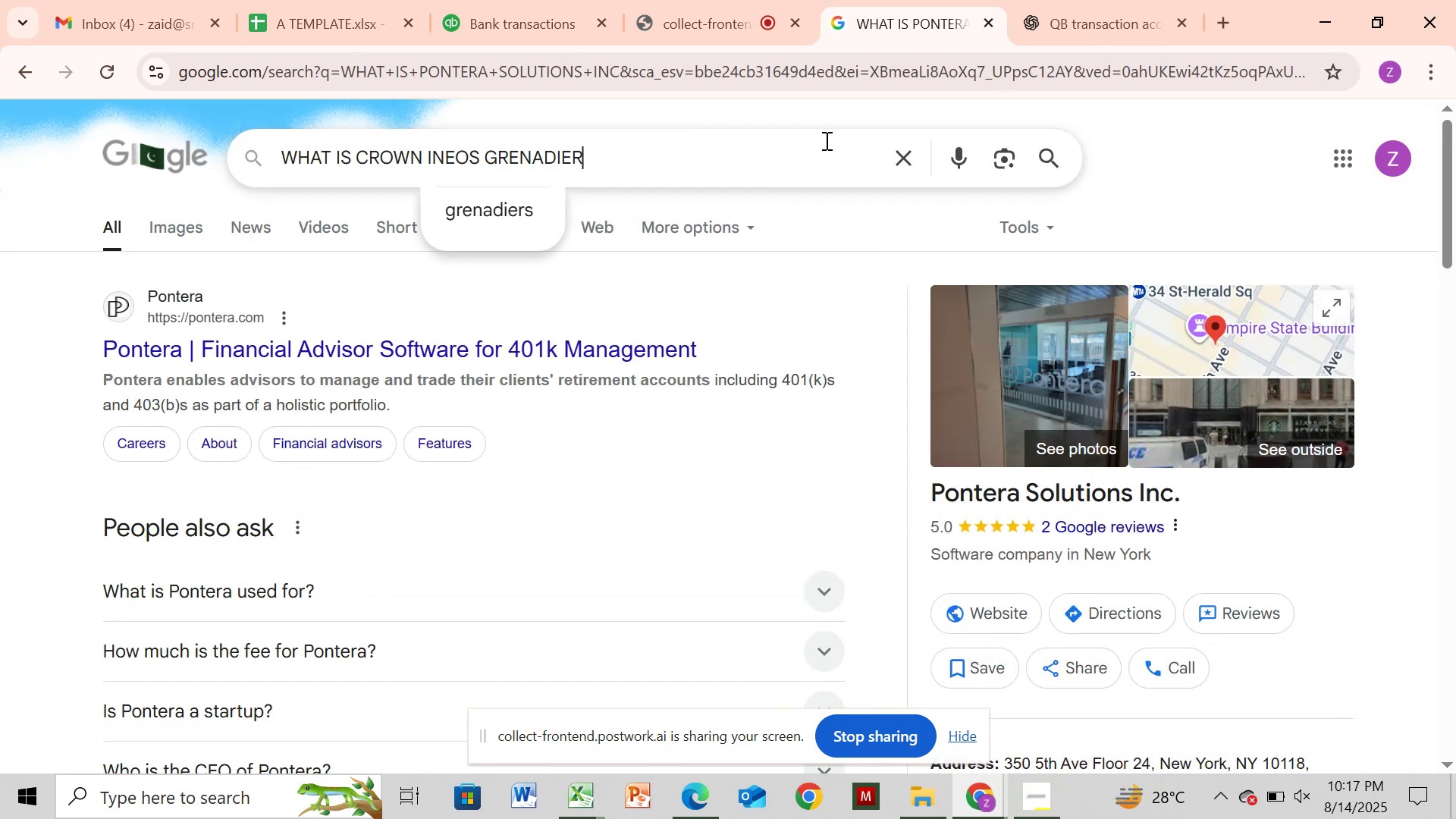 
key(Enter)
 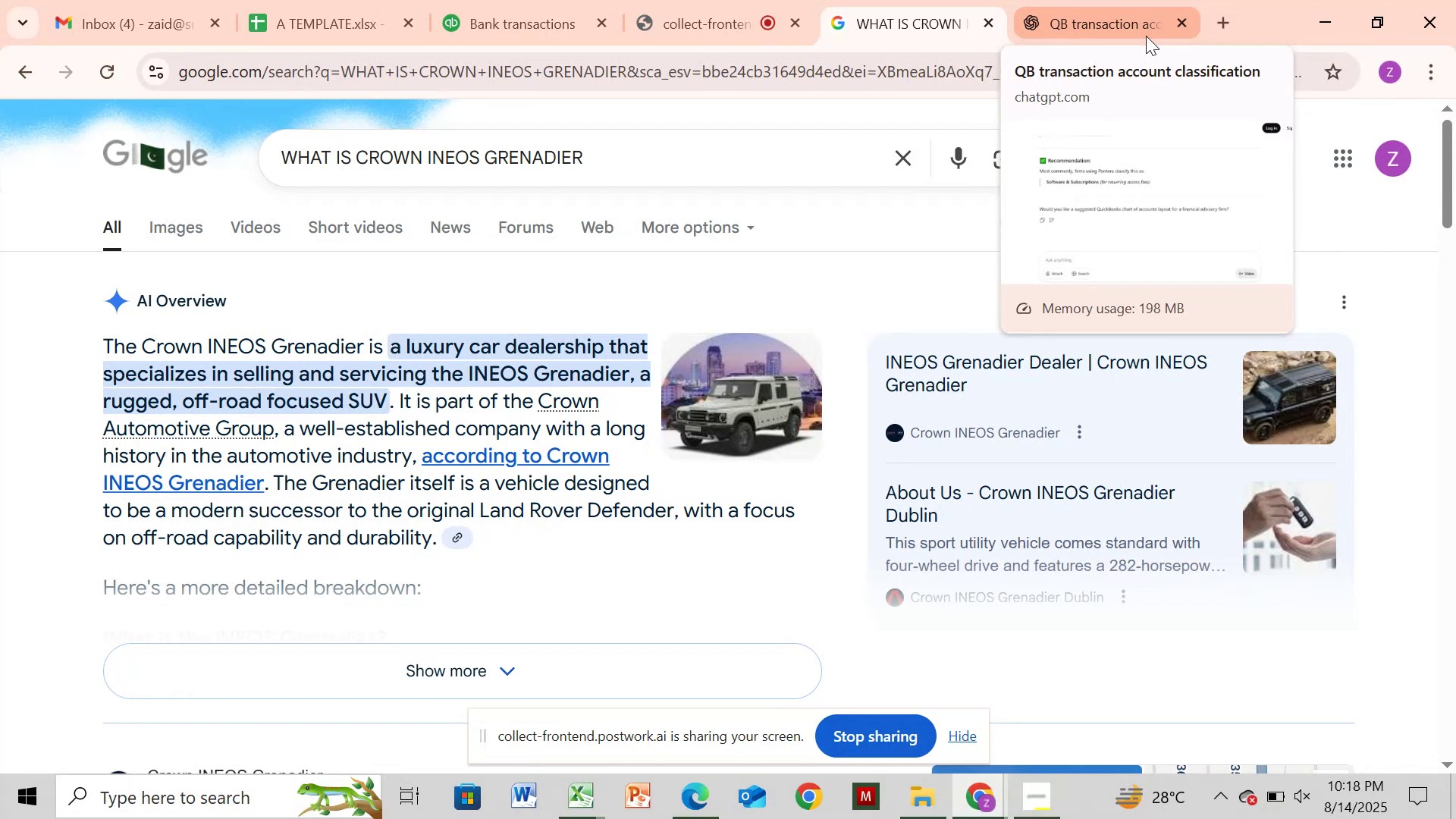 
wait(43.68)
 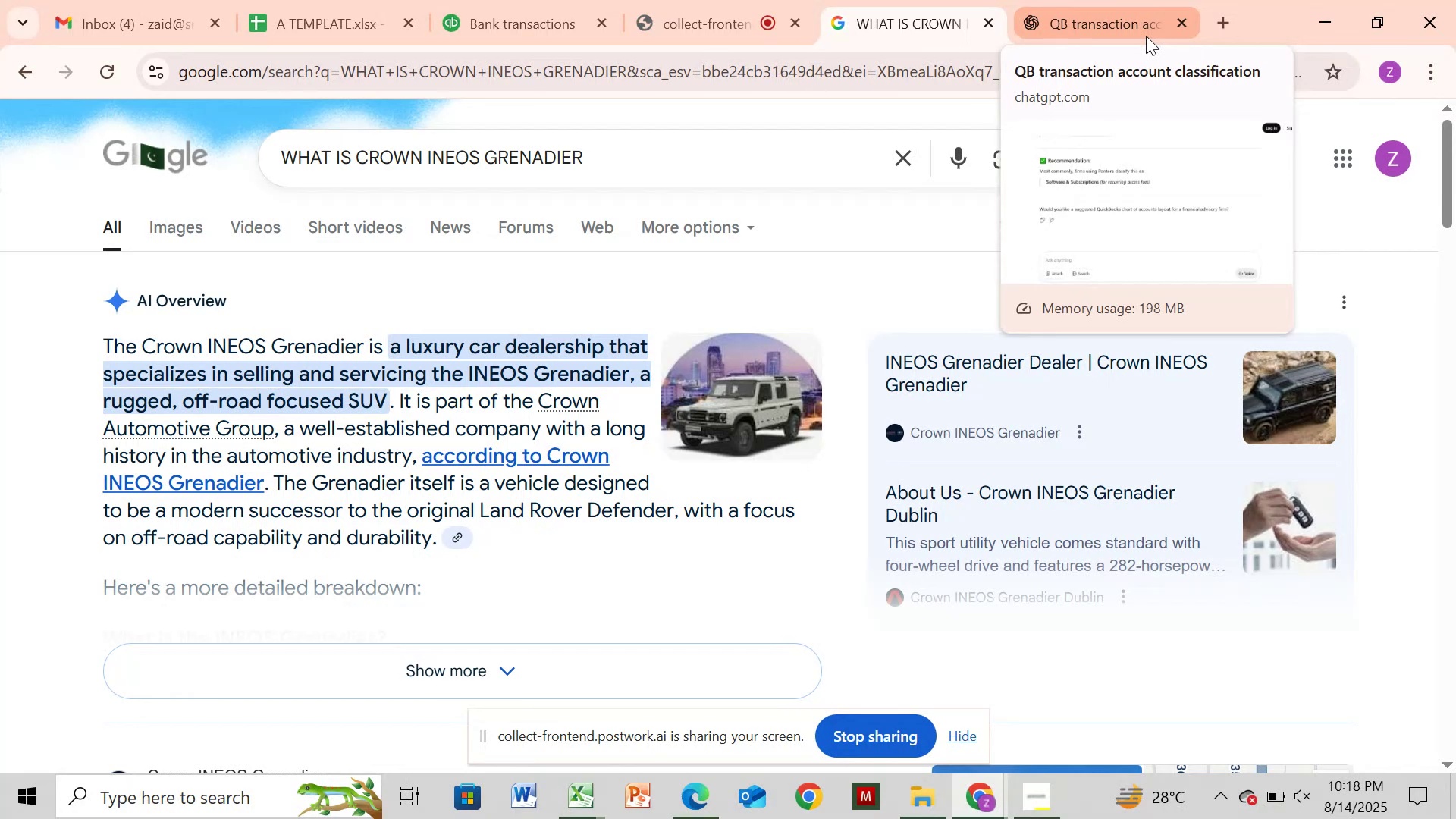 
left_click_drag(start_coordinate=[1448, 173], to_coordinate=[1455, 224])
 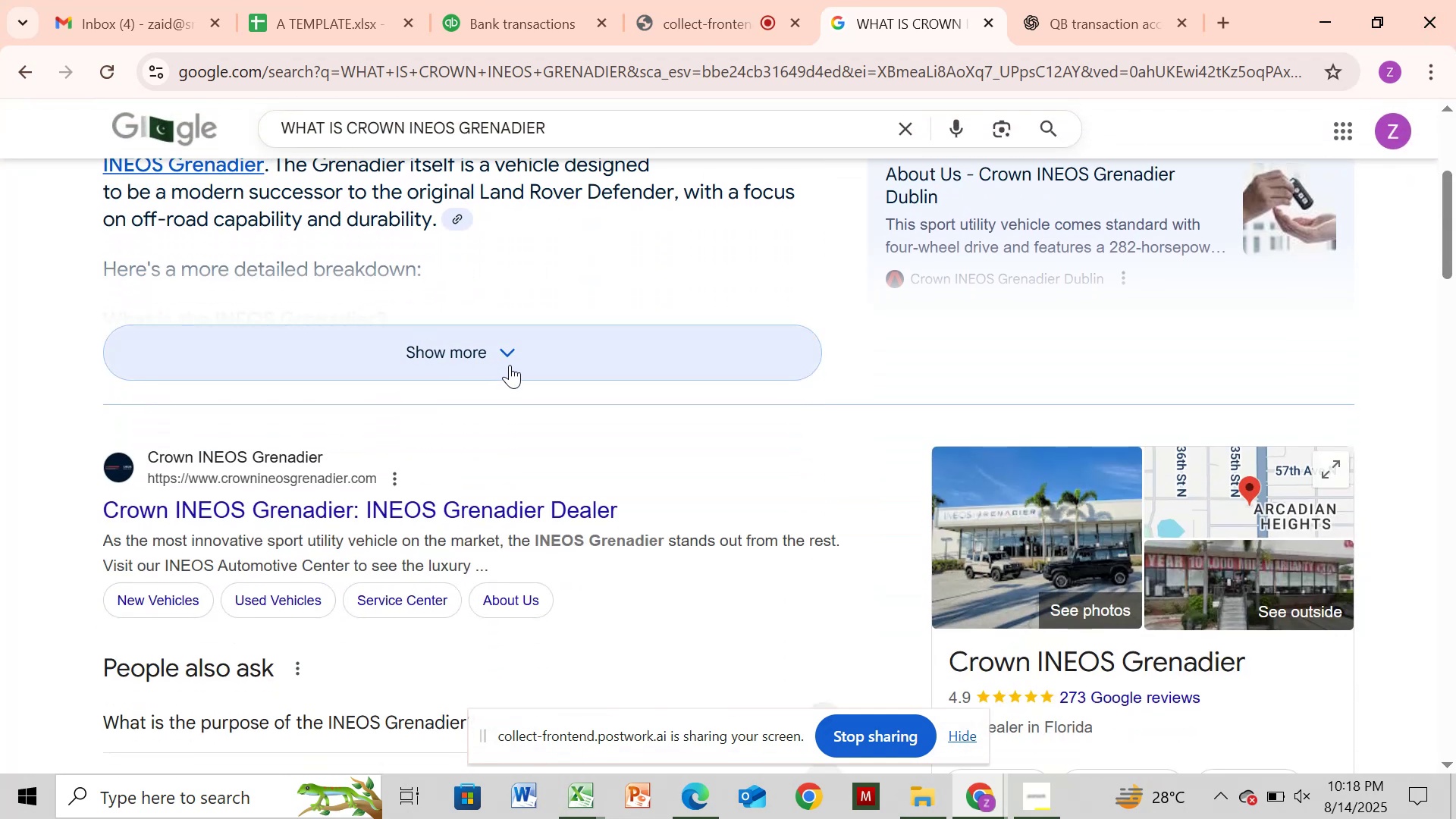 
left_click_drag(start_coordinate=[1096, 24], to_coordinate=[1100, 24])
 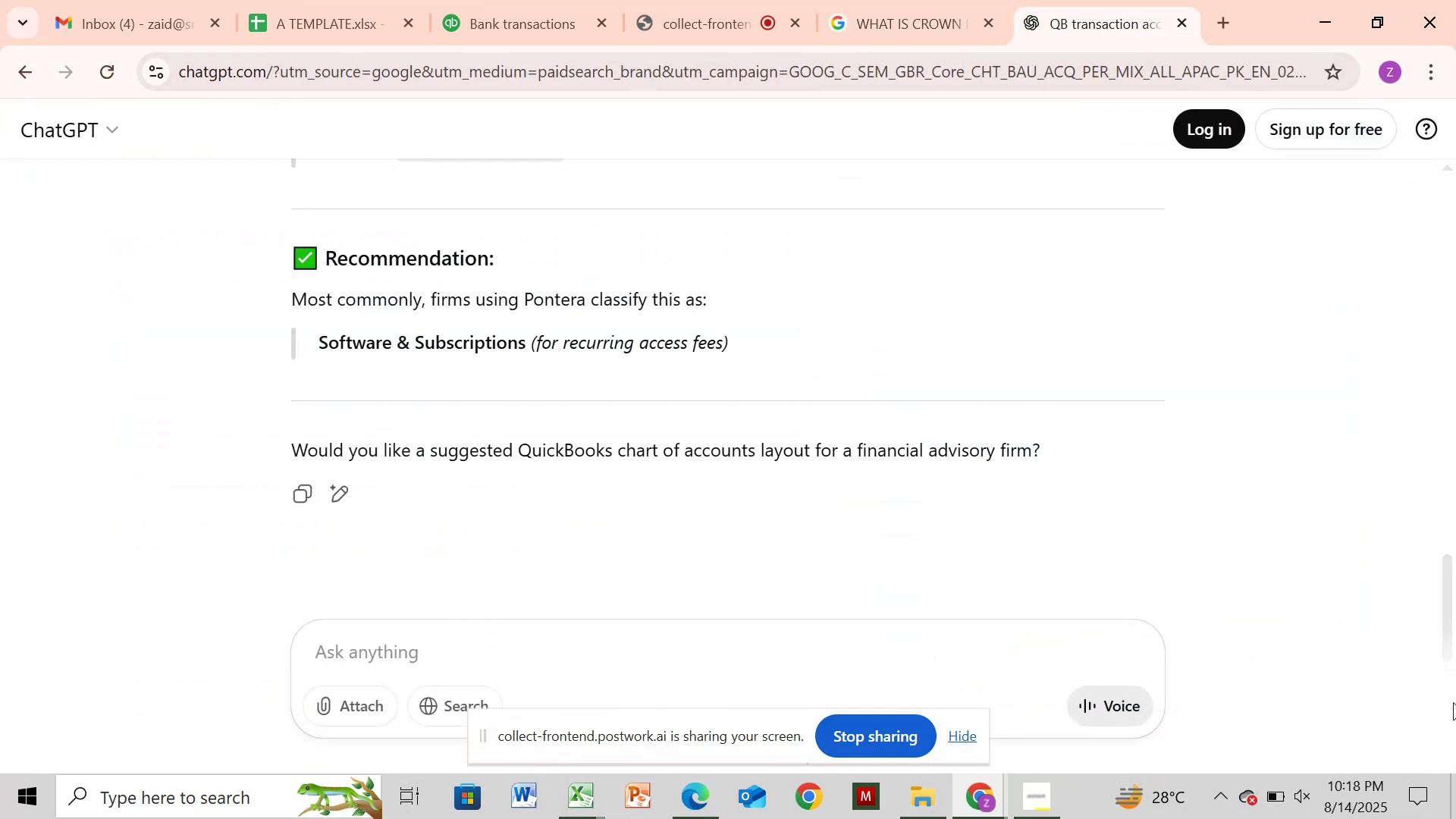 
left_click_drag(start_coordinate=[1445, 617], to_coordinate=[1455, 422])
 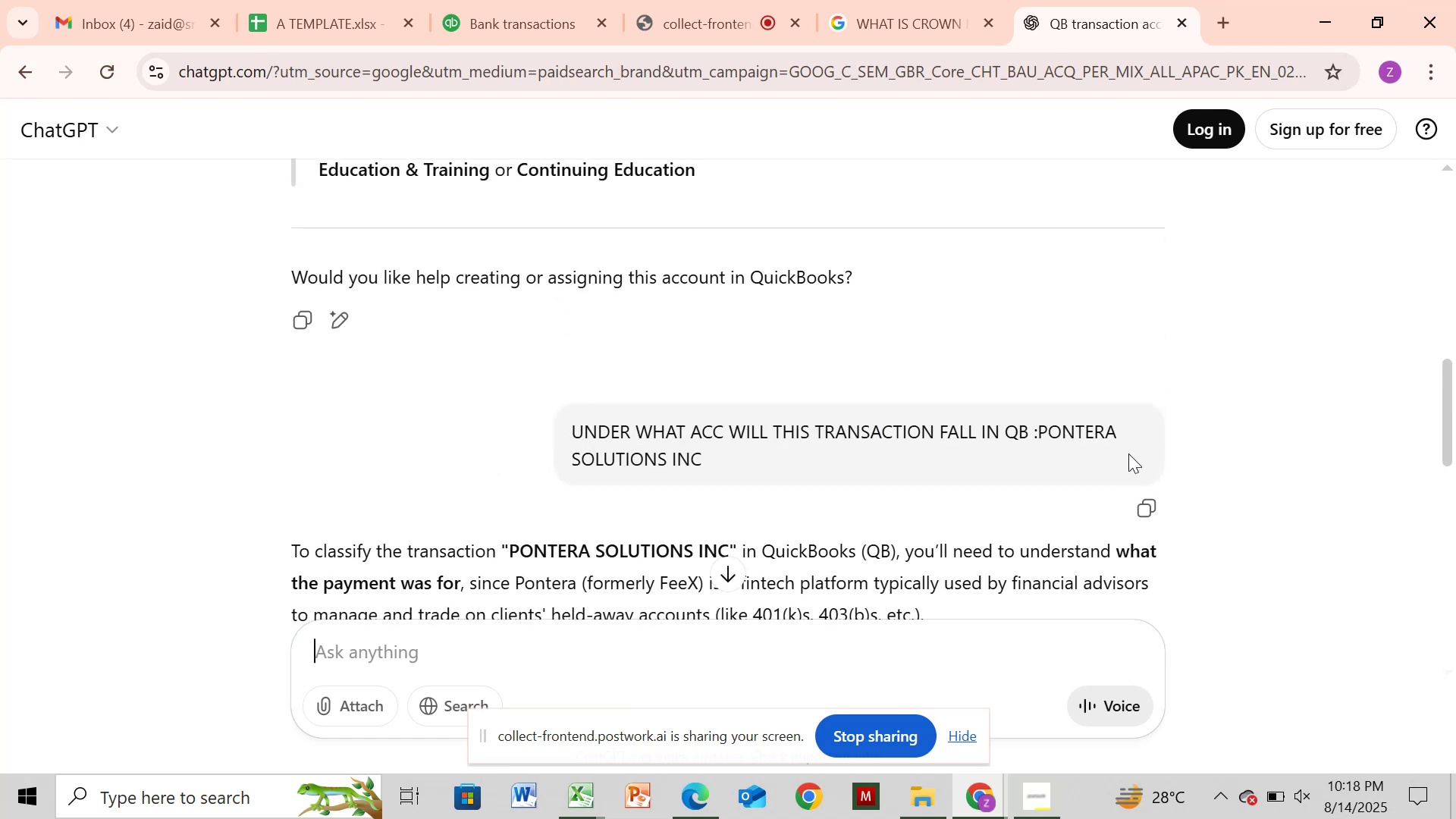 
left_click([1151, 501])
 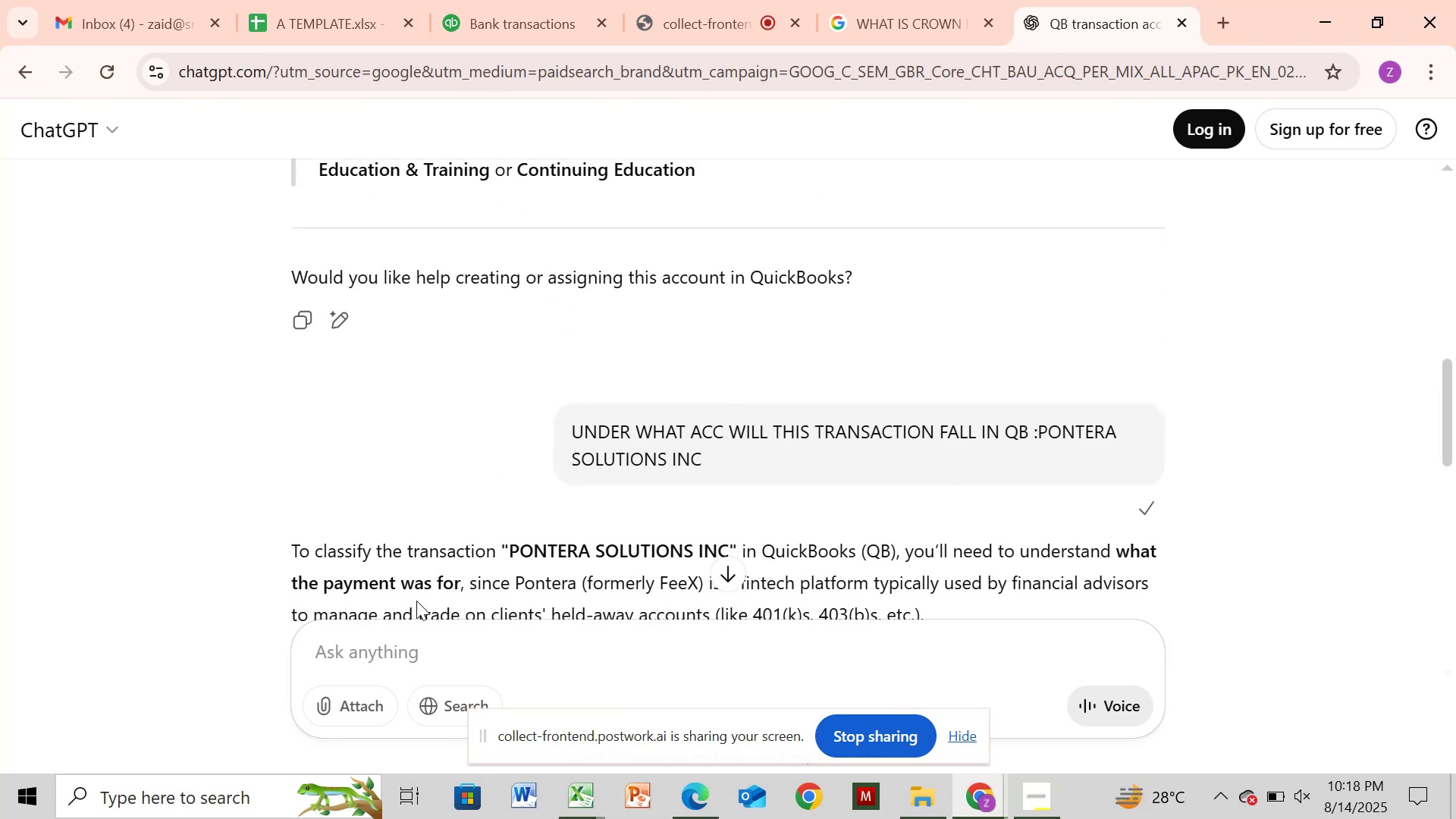 
left_click([413, 644])
 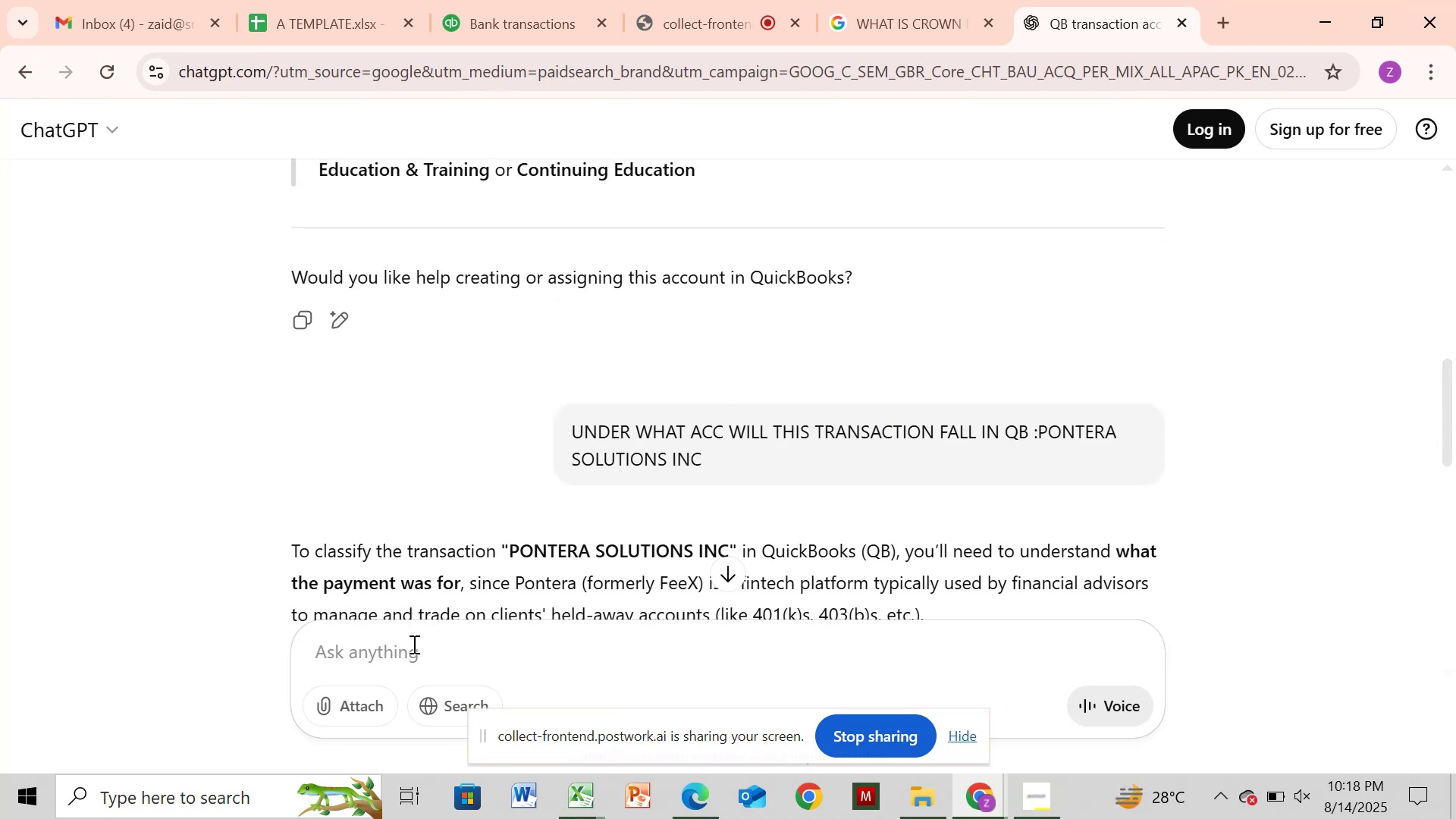 
key(Control+V)
 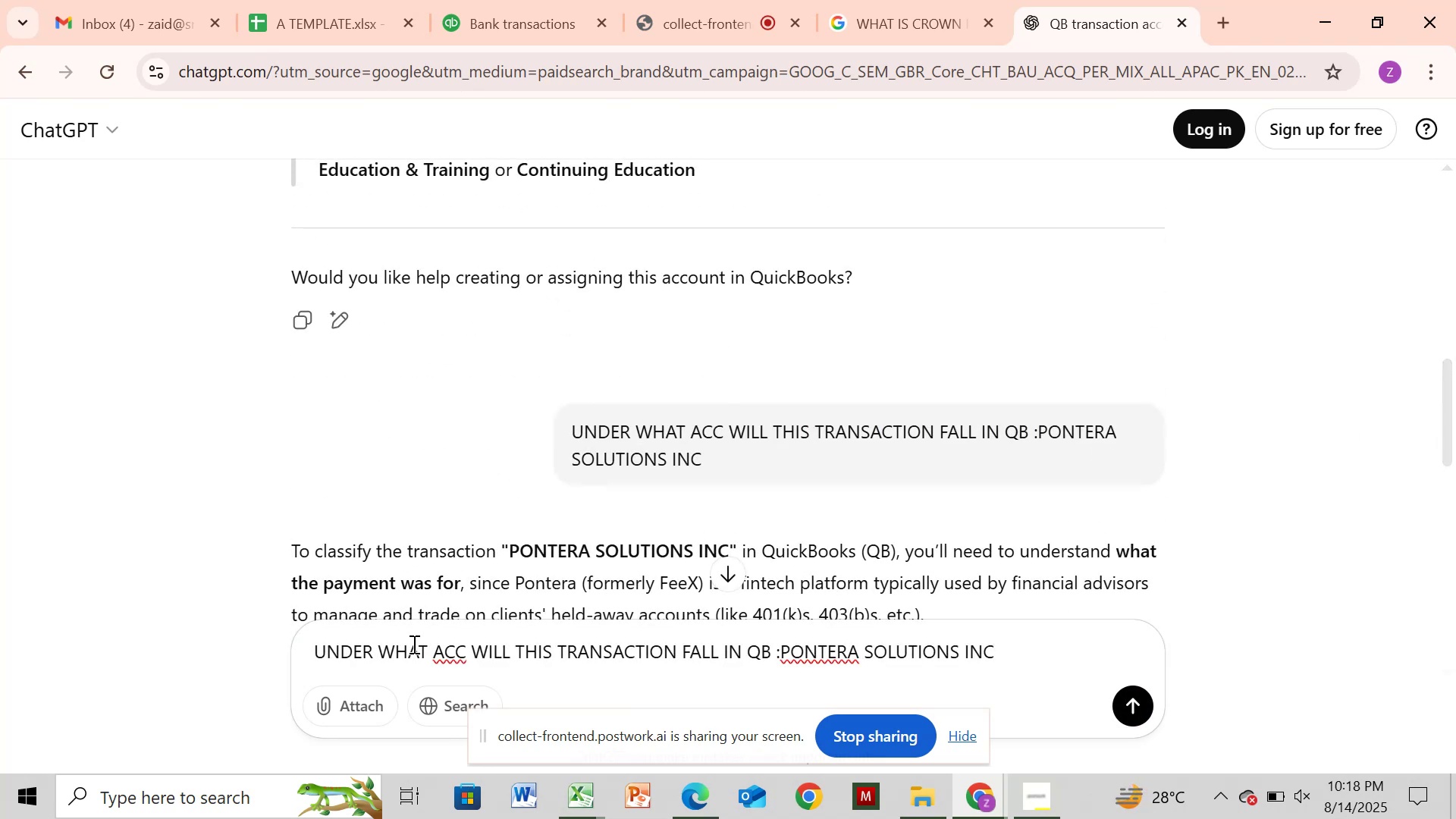 
key(Backspace)
 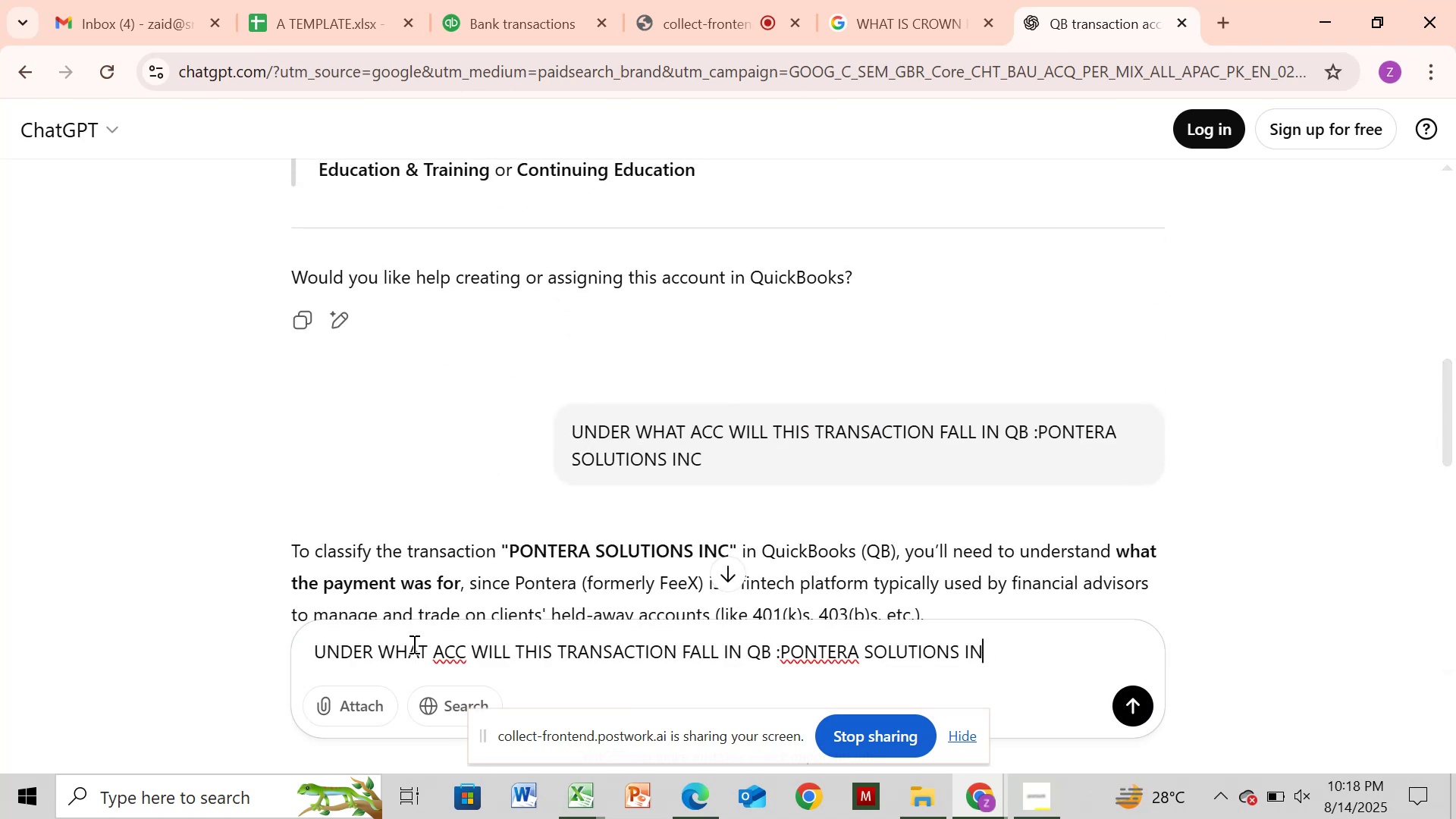 
hold_key(key=Backspace, duration=0.79)
 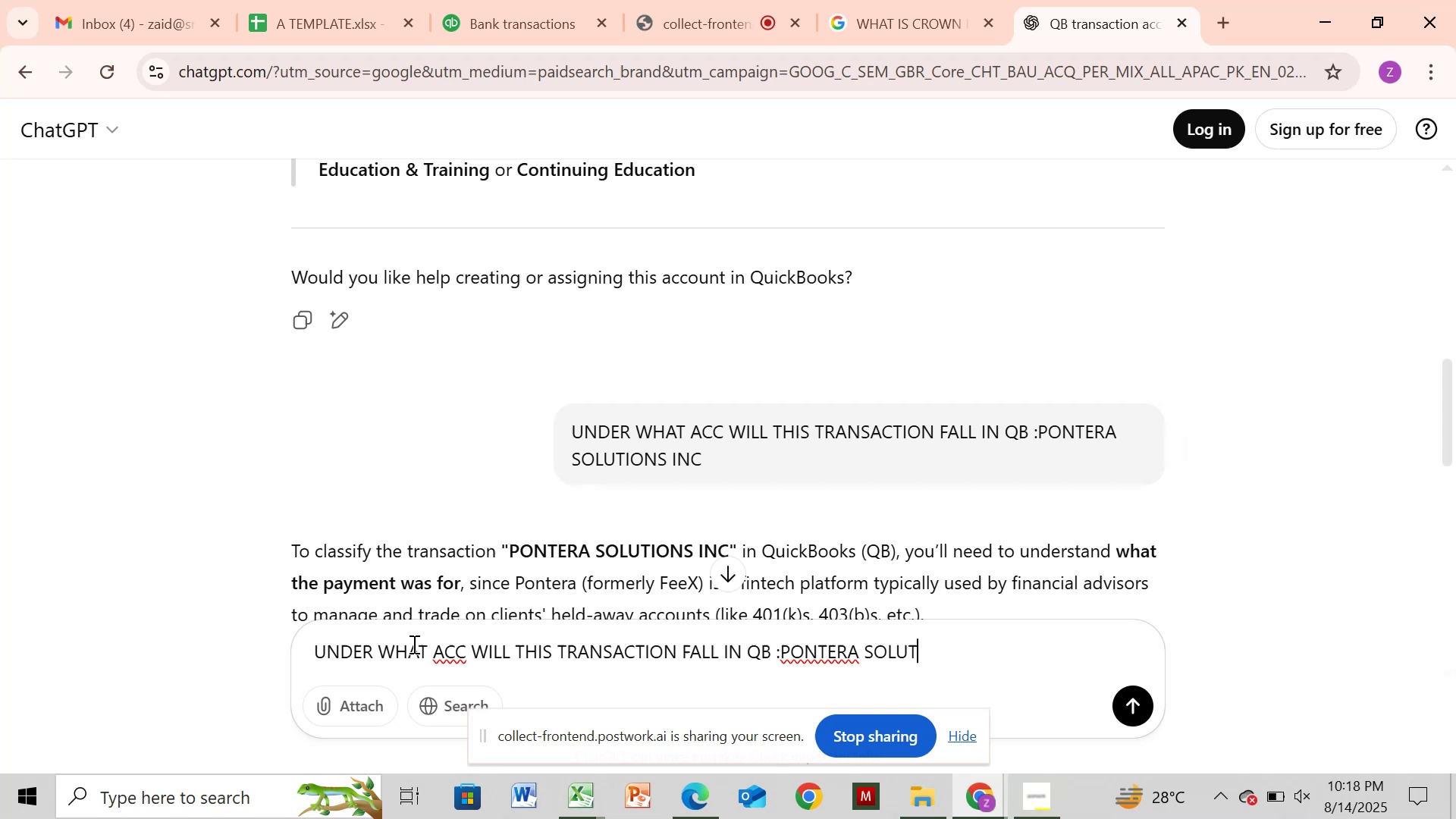 
key(Backspace)
 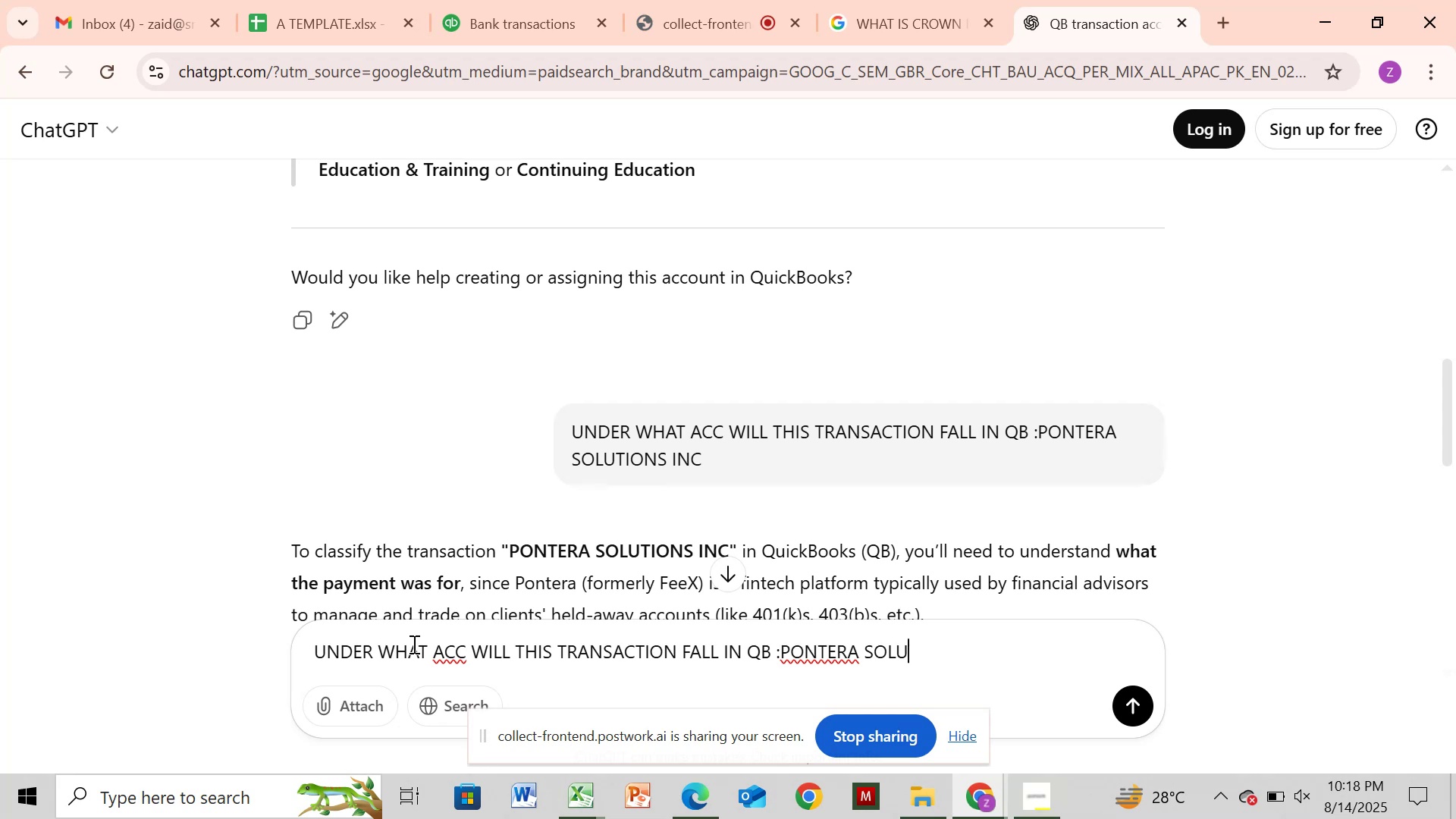 
hold_key(key=Backspace, duration=0.74)
 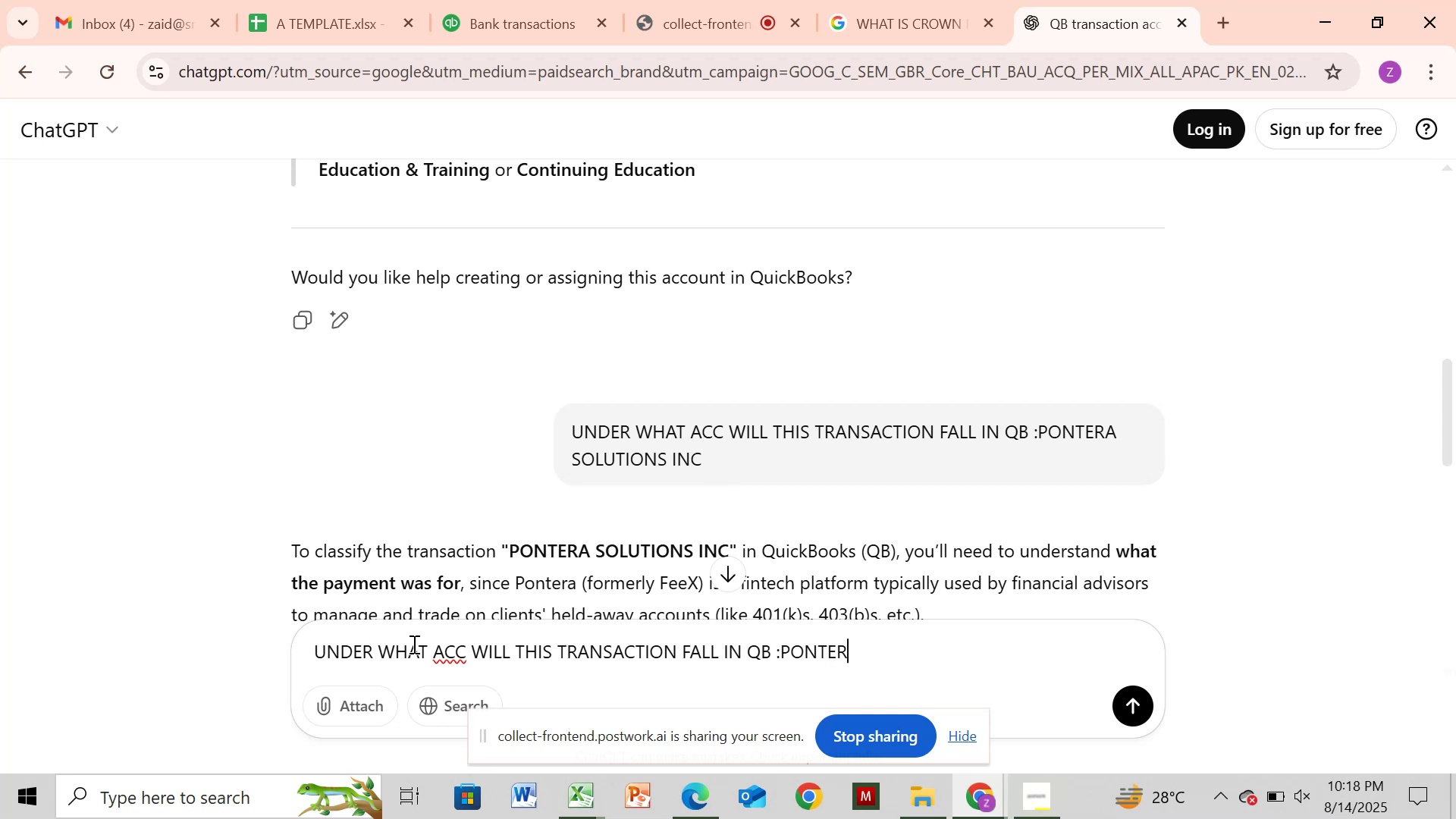 
key(Backspace)
 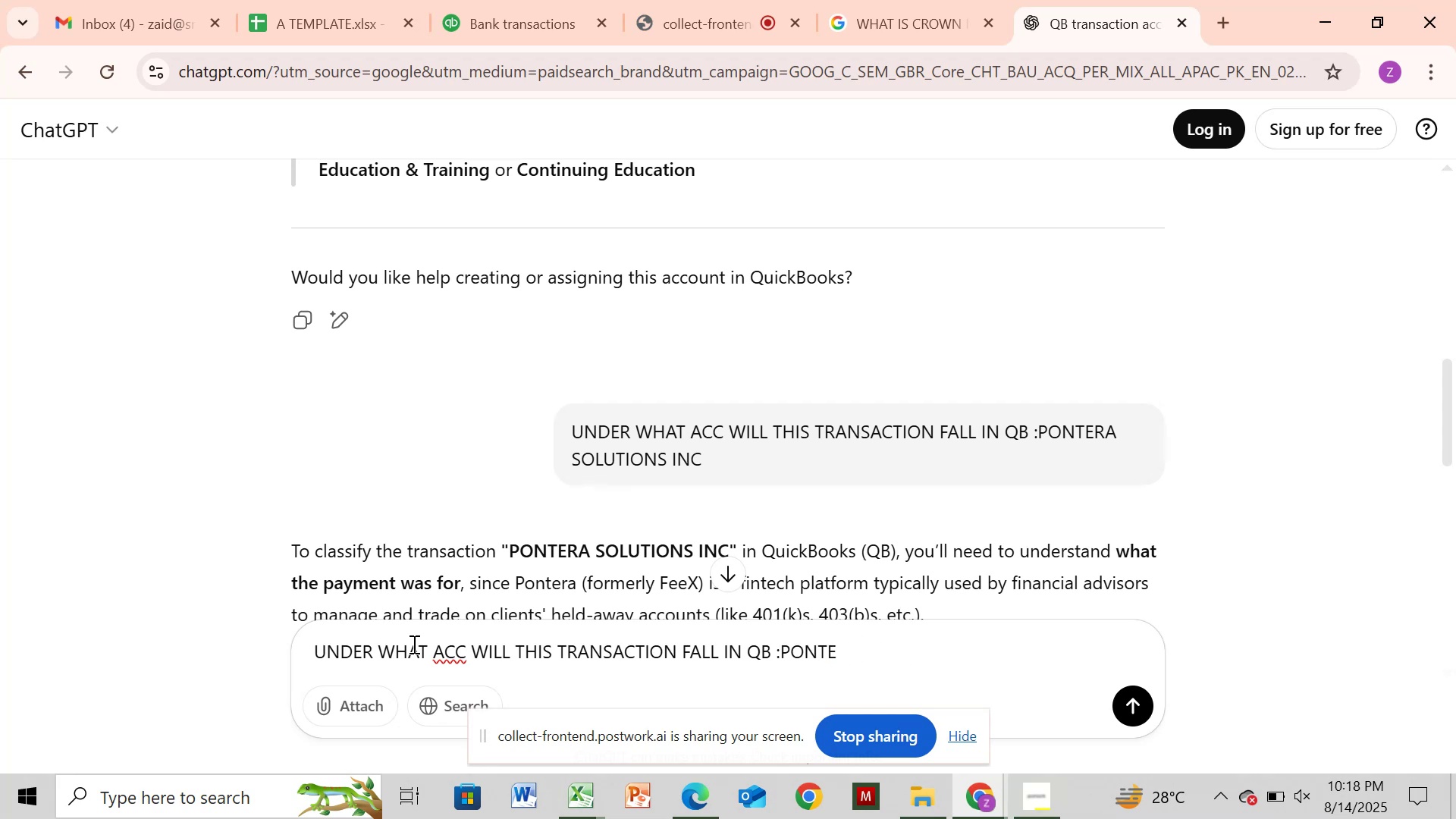 
key(Backspace)
 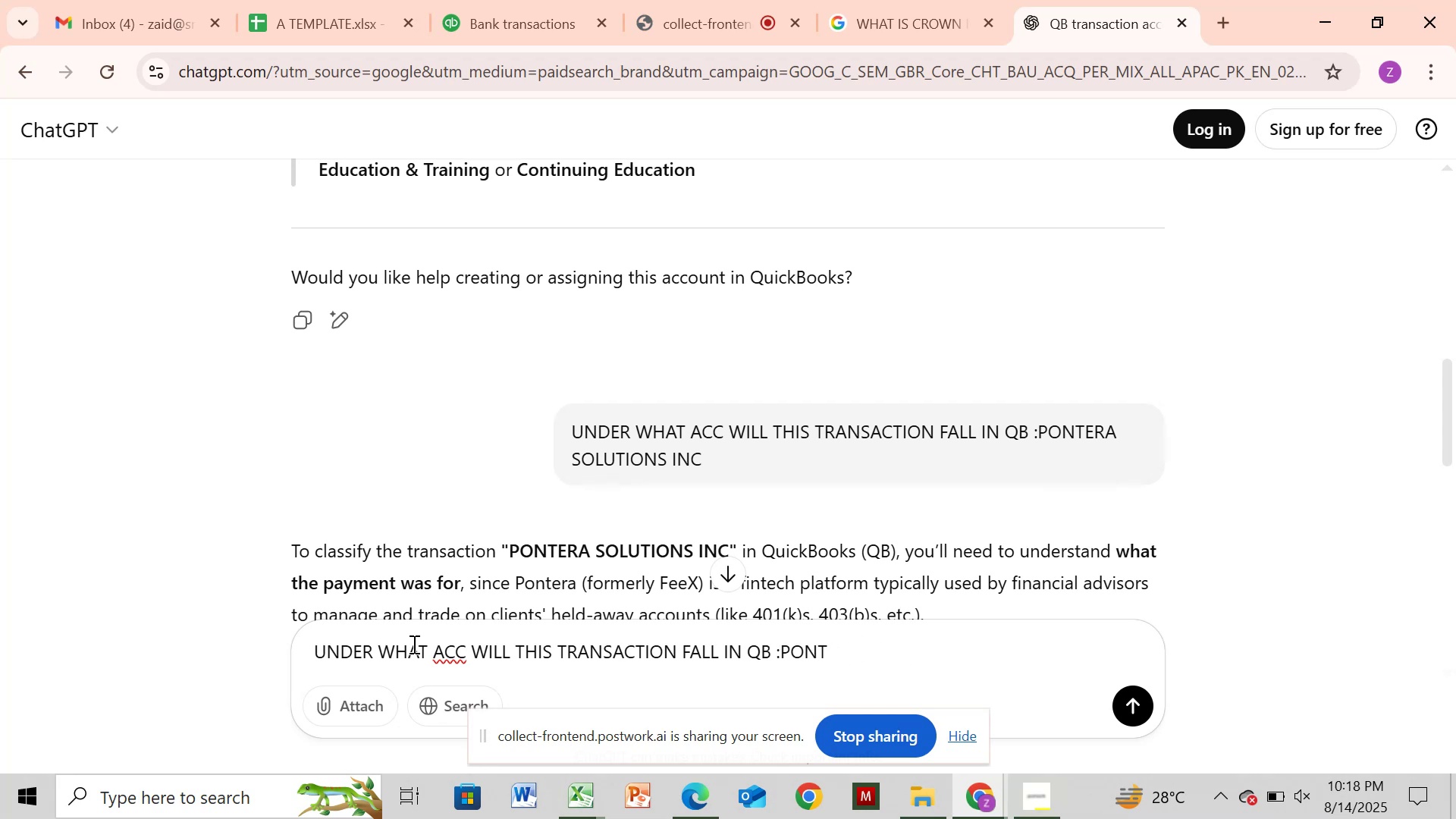 
key(Backspace)
 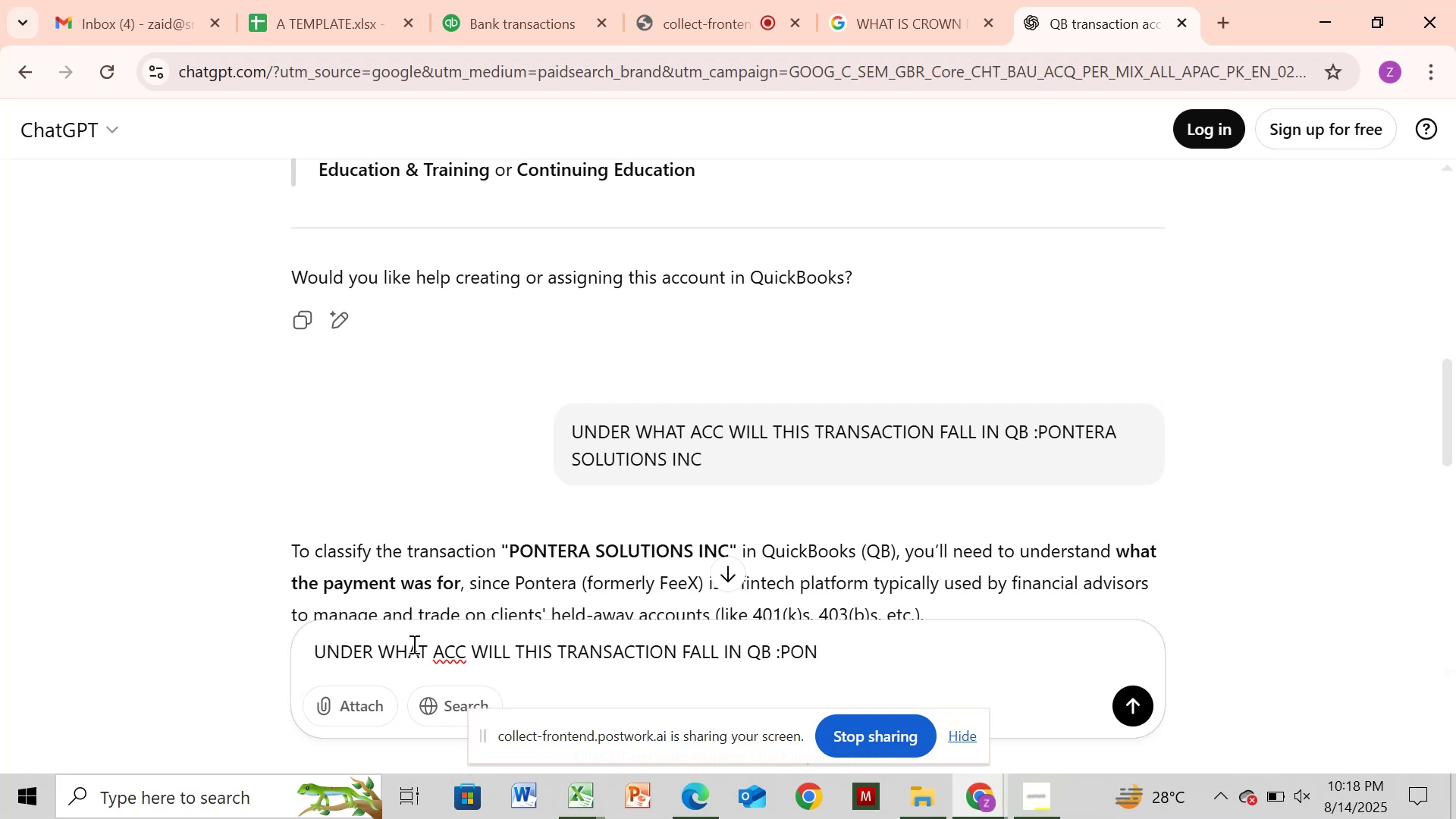 
key(Backspace)
 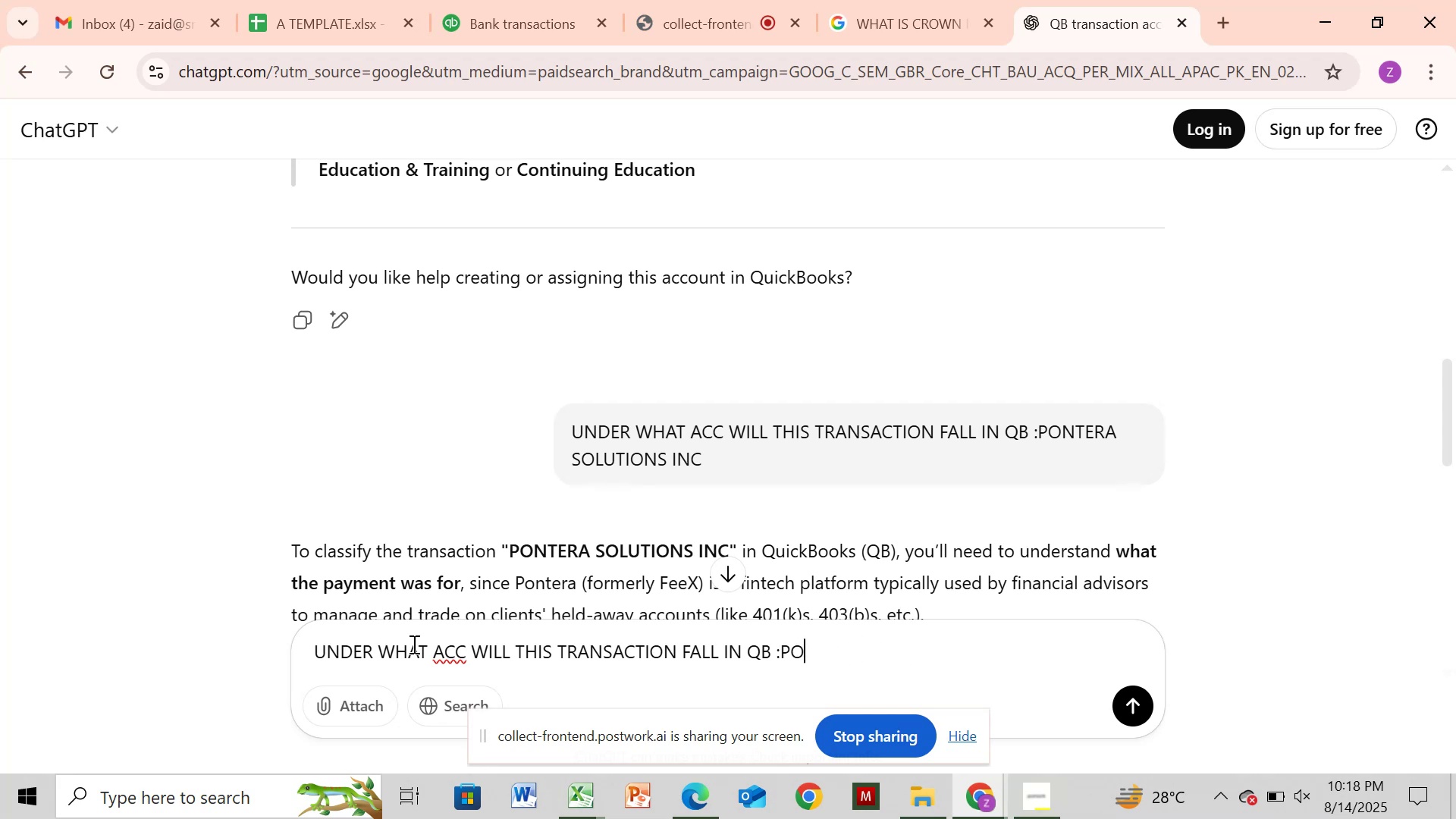 
key(Backspace)
 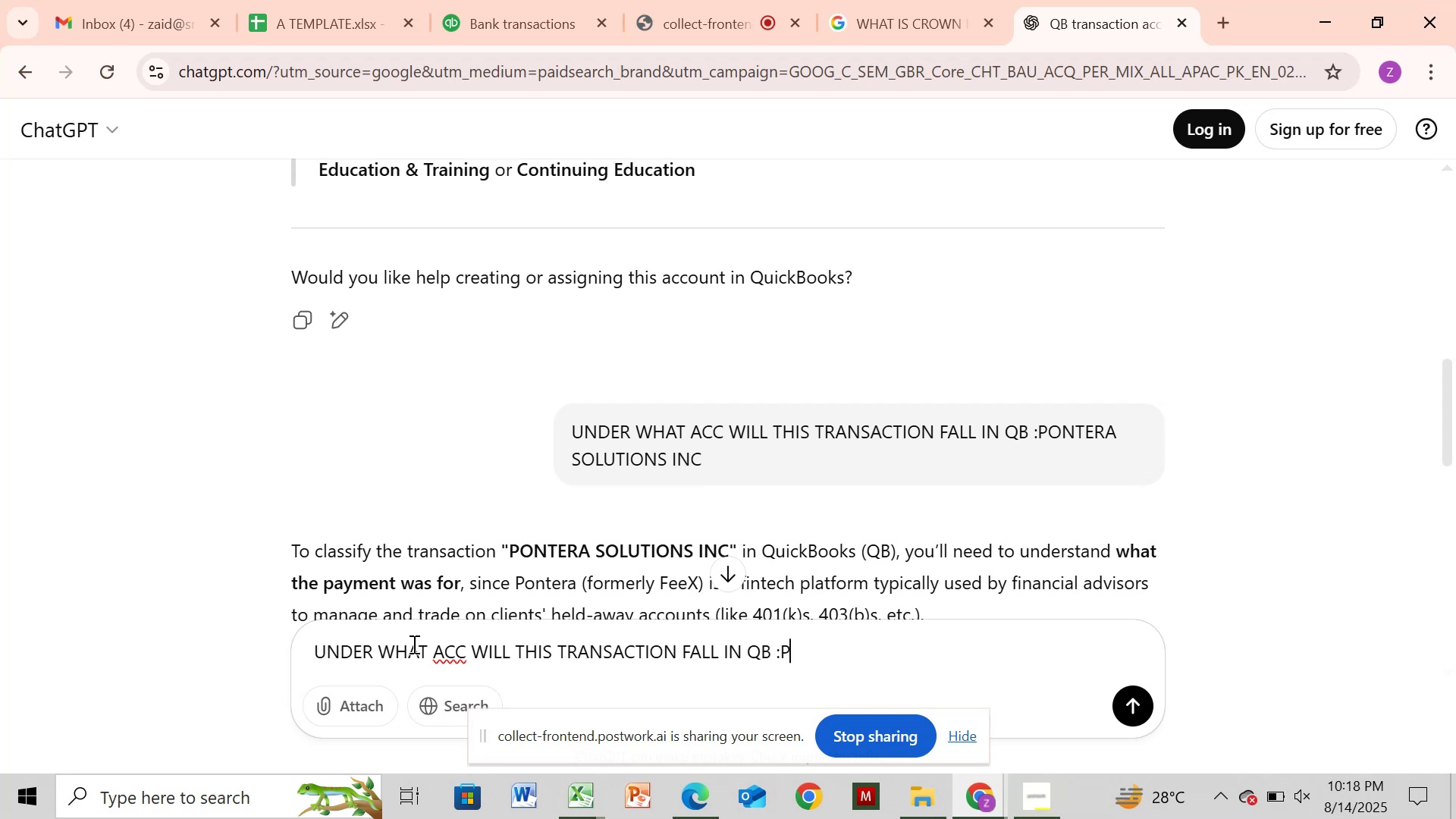 
key(Backspace)
 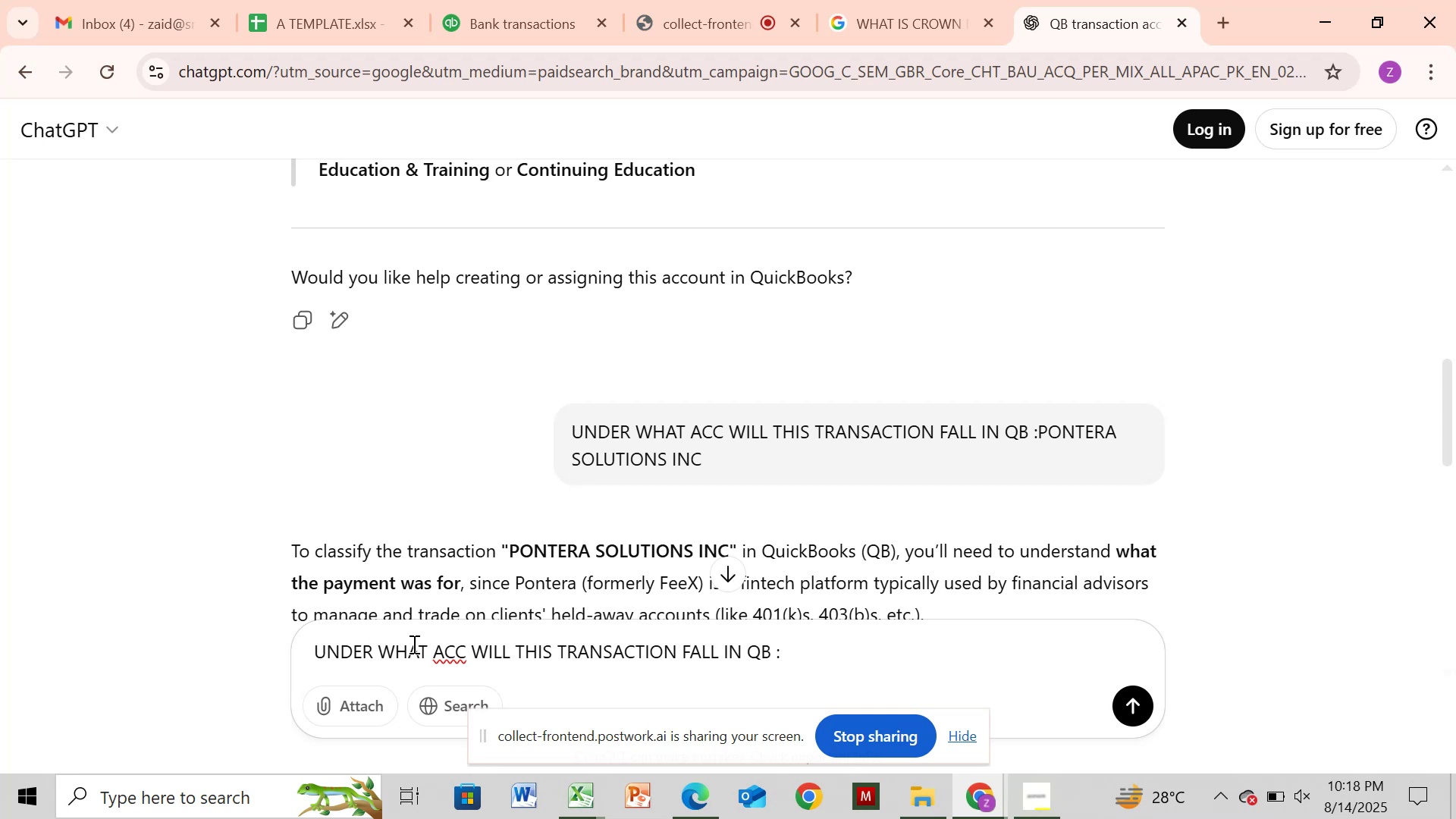 
key(Space)
 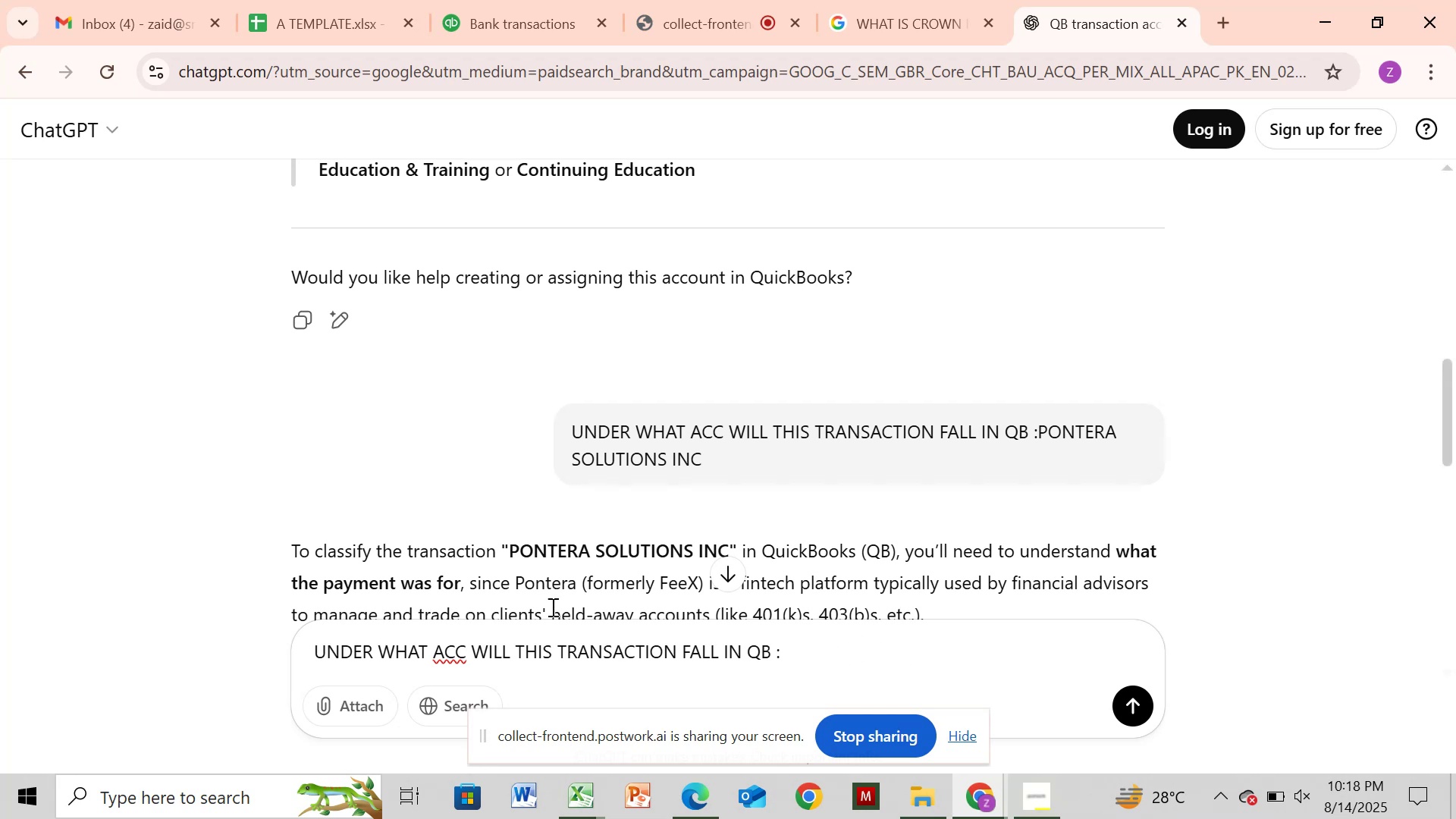 
mouse_move([558, 18])
 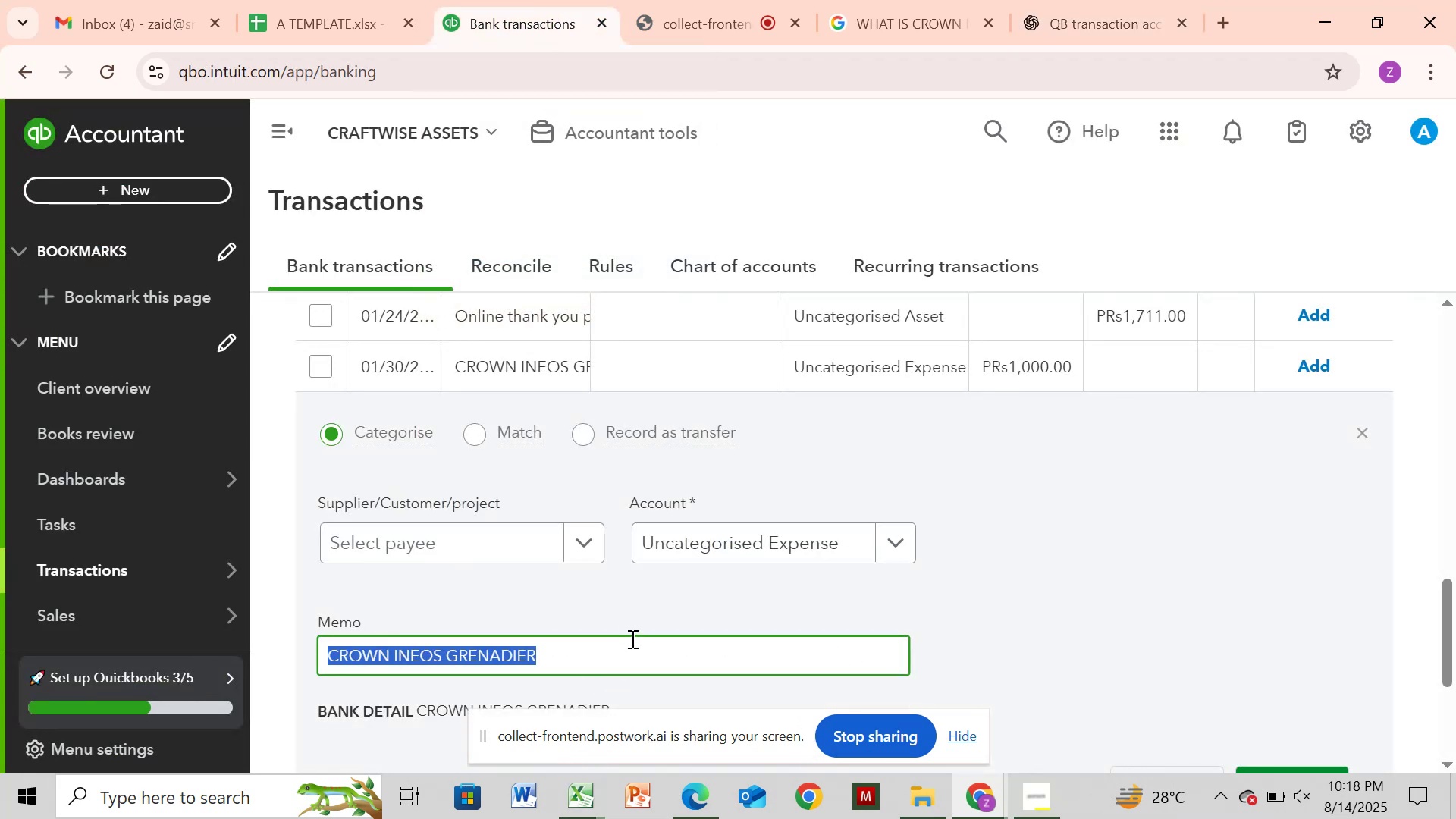 
key(Control+C)
 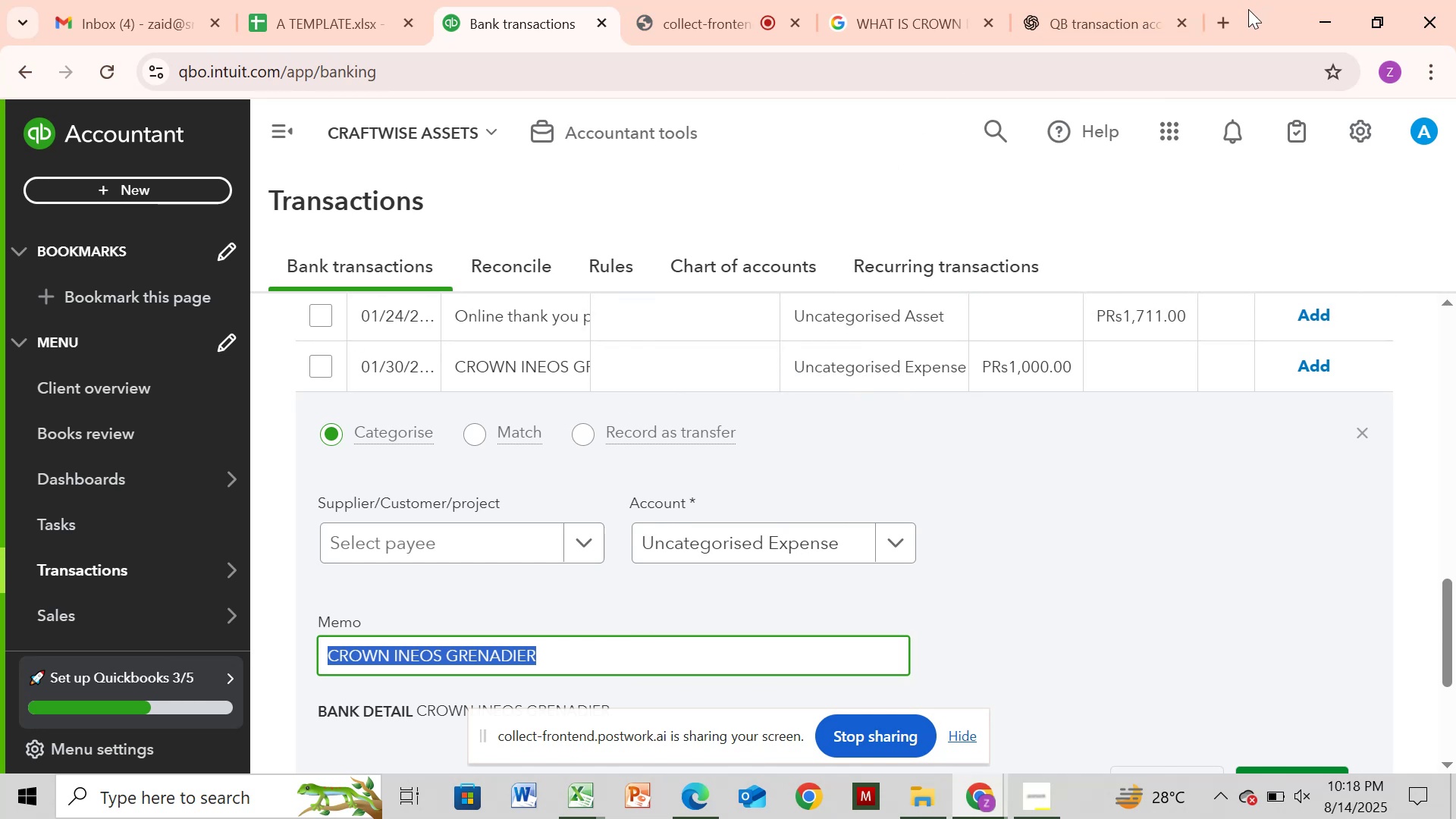 
left_click([1073, 32])
 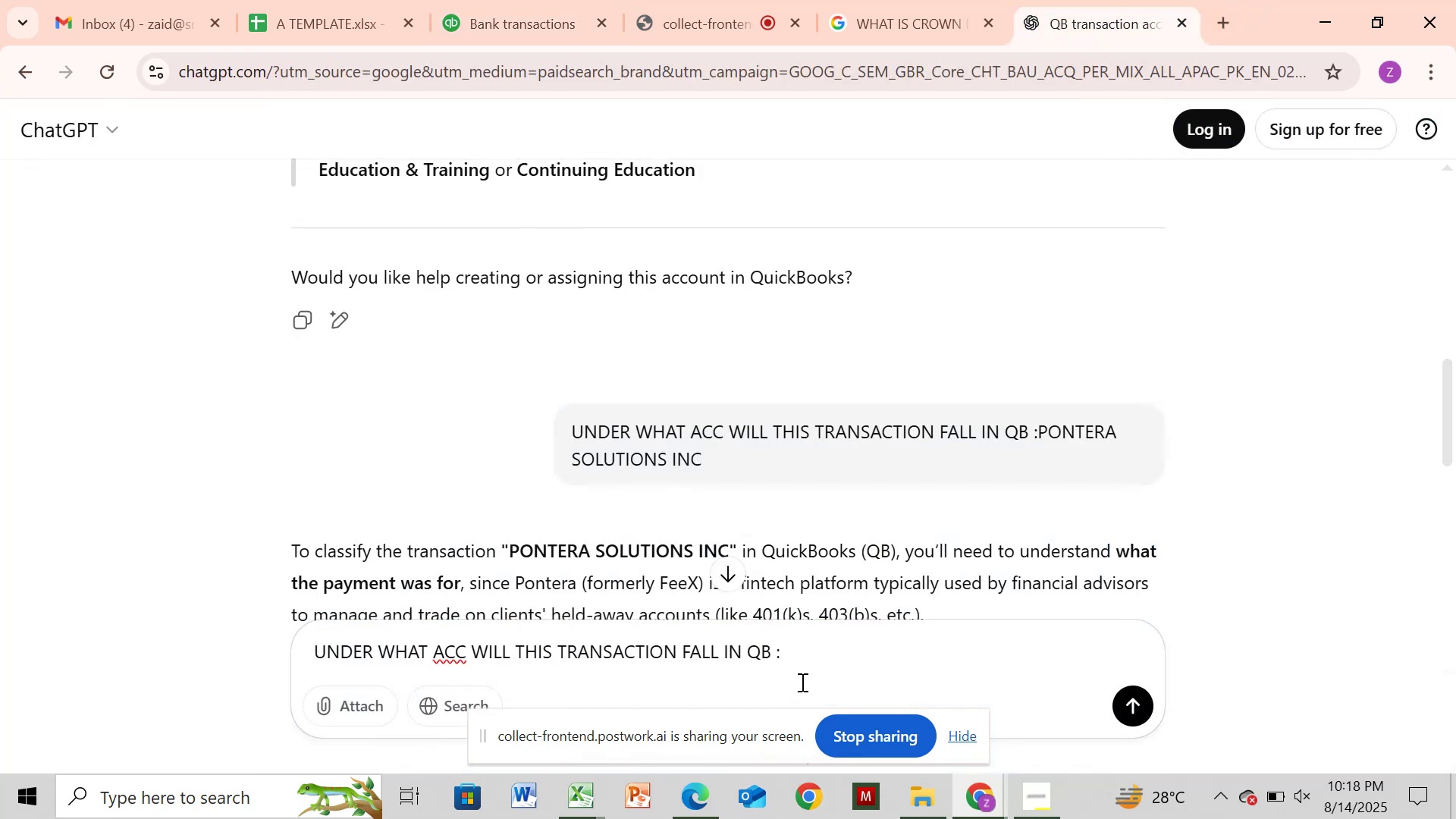 
key(Control+V)
 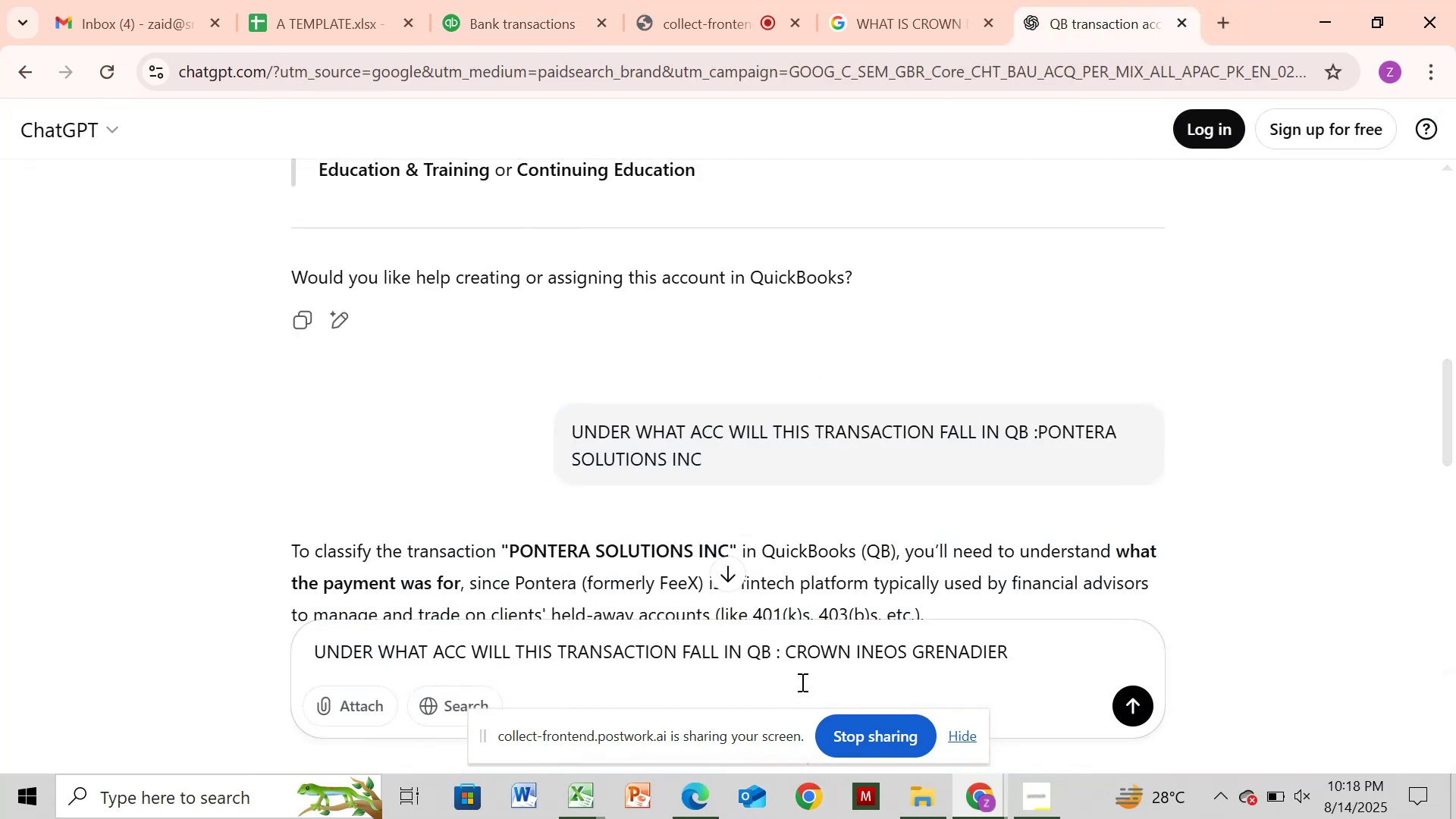 
key(Enter)
 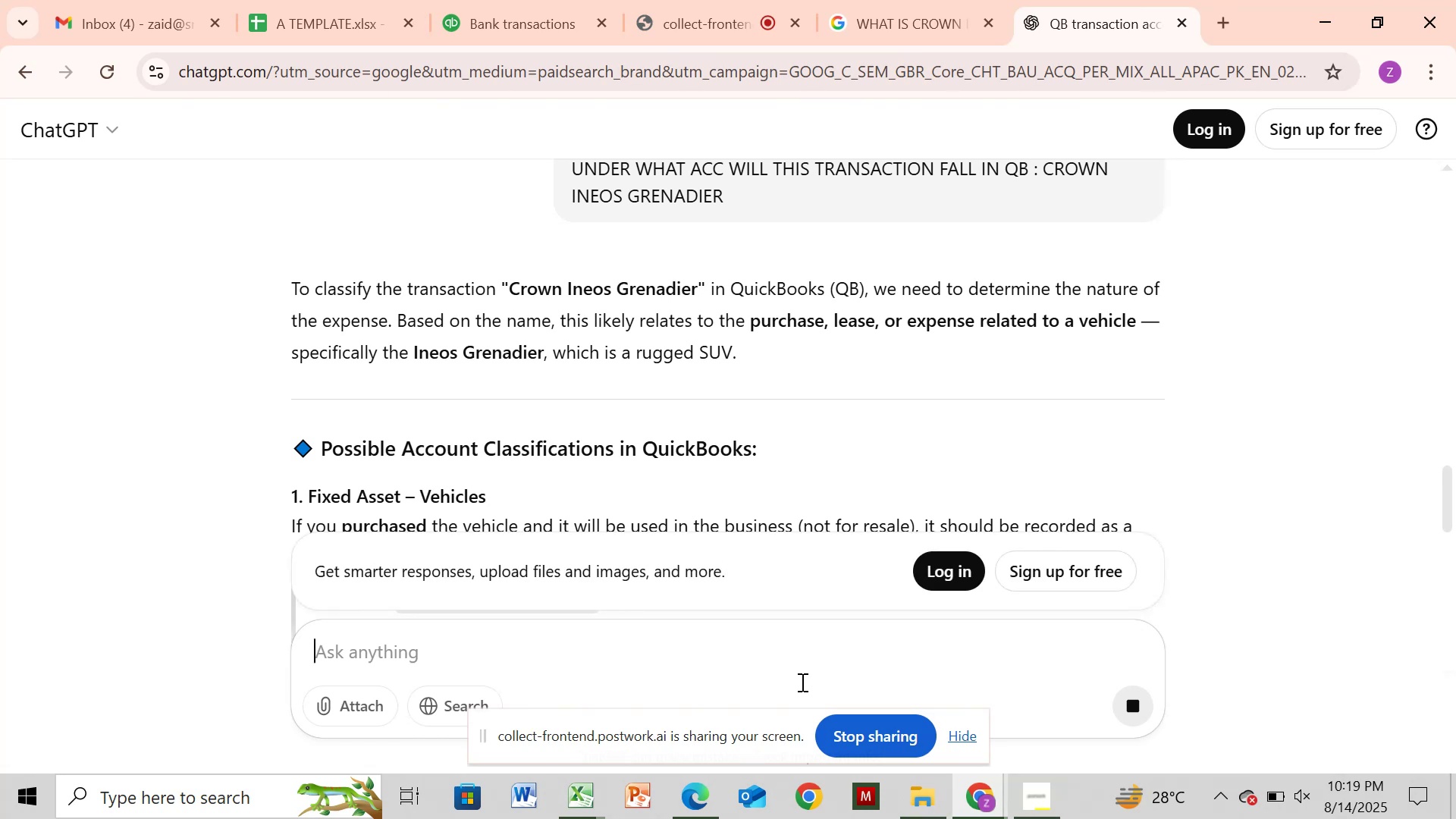 
wait(31.03)
 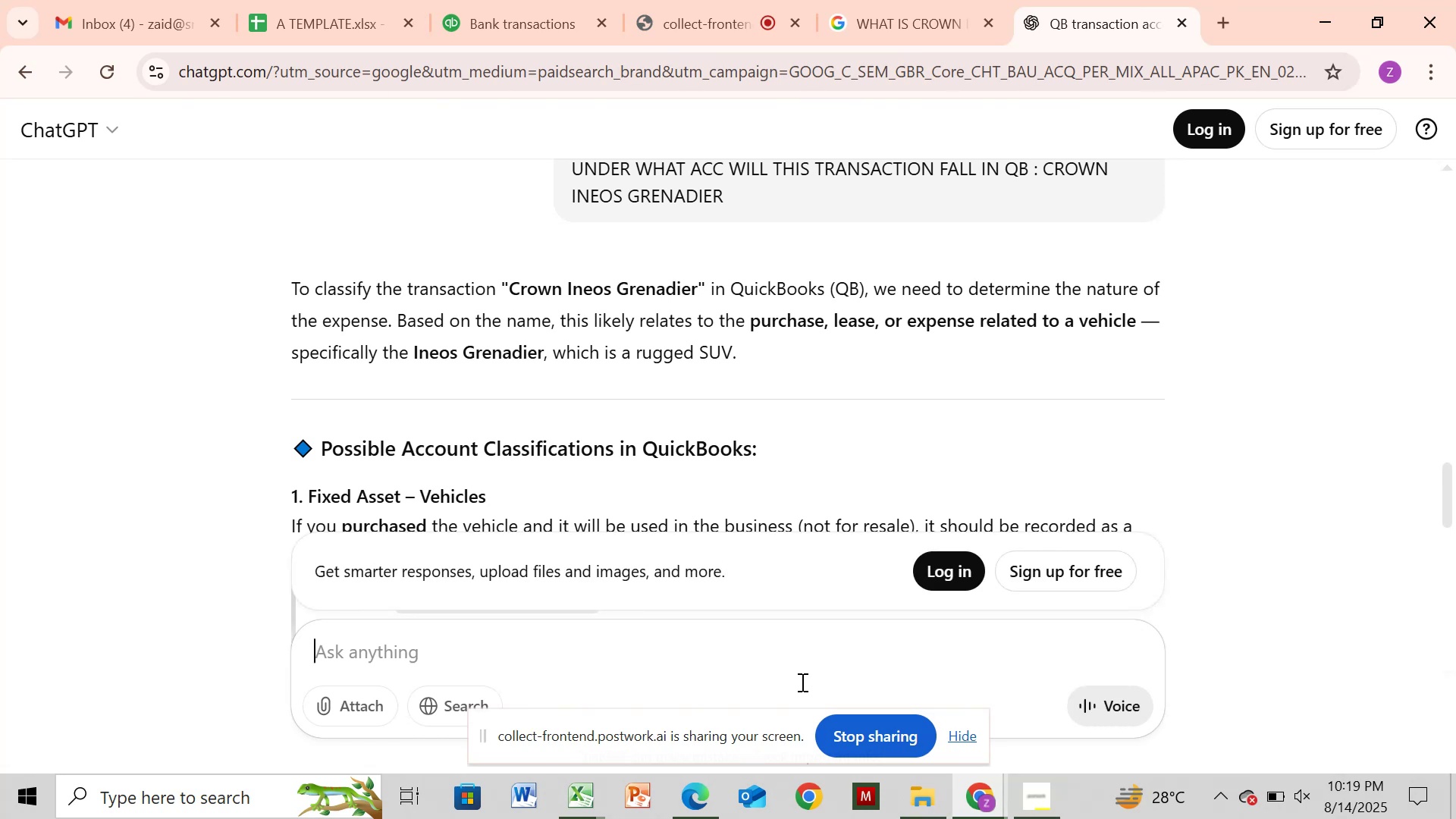 
left_click_drag(start_coordinate=[846, 517], to_coordinate=[874, 433])
 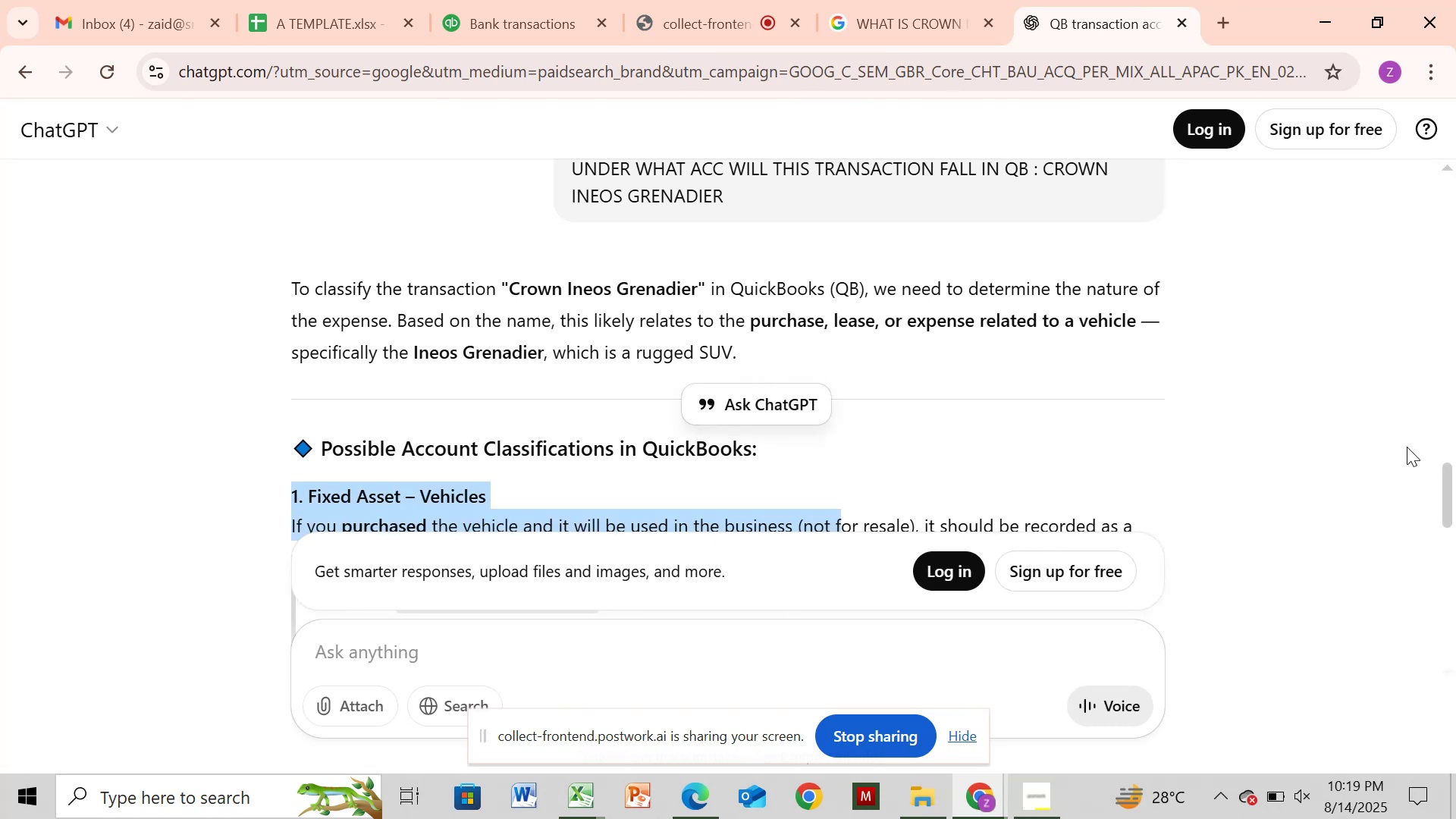 
left_click_drag(start_coordinate=[1445, 475], to_coordinate=[1455, 526])
 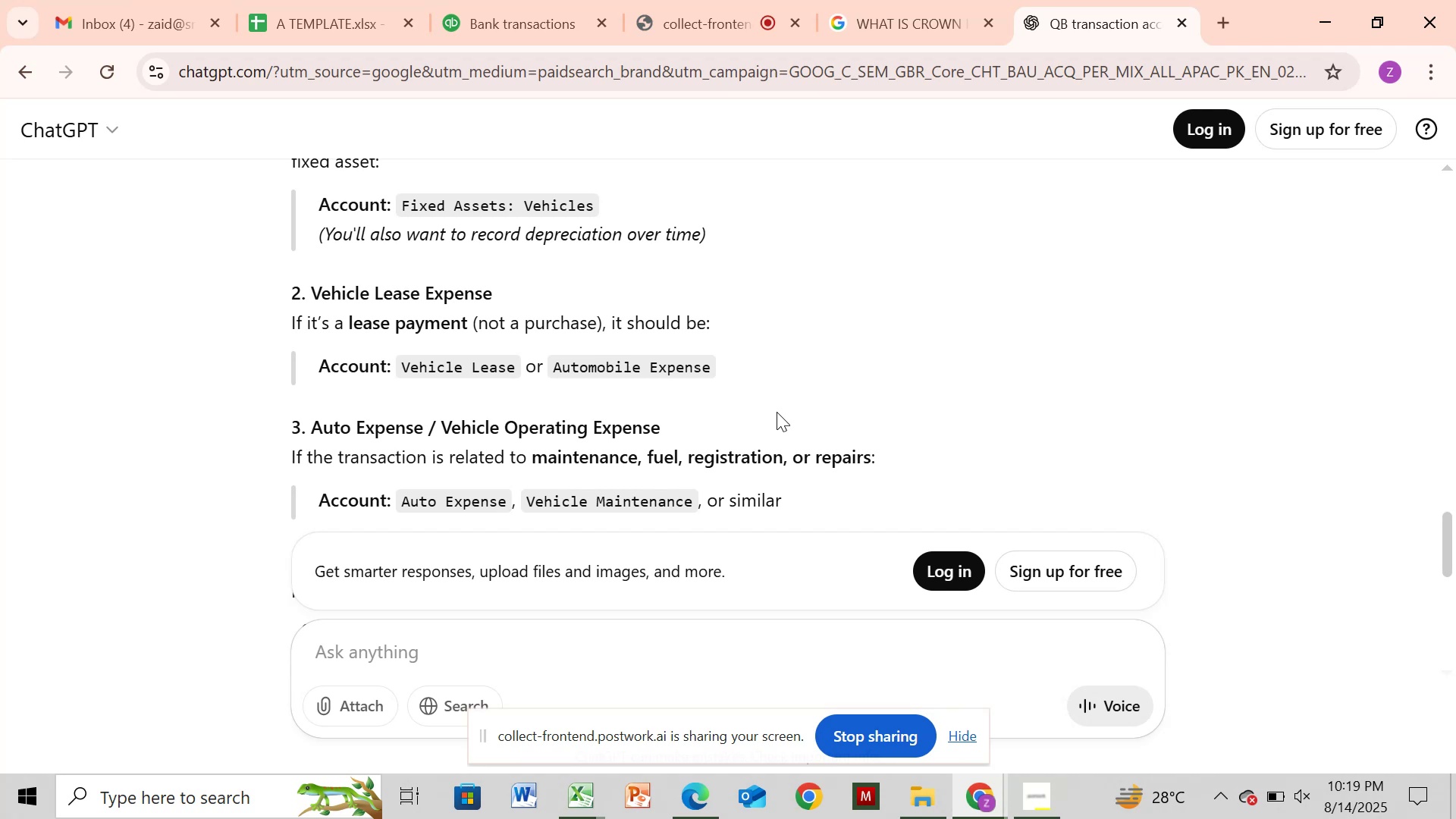 
wait(19.59)
 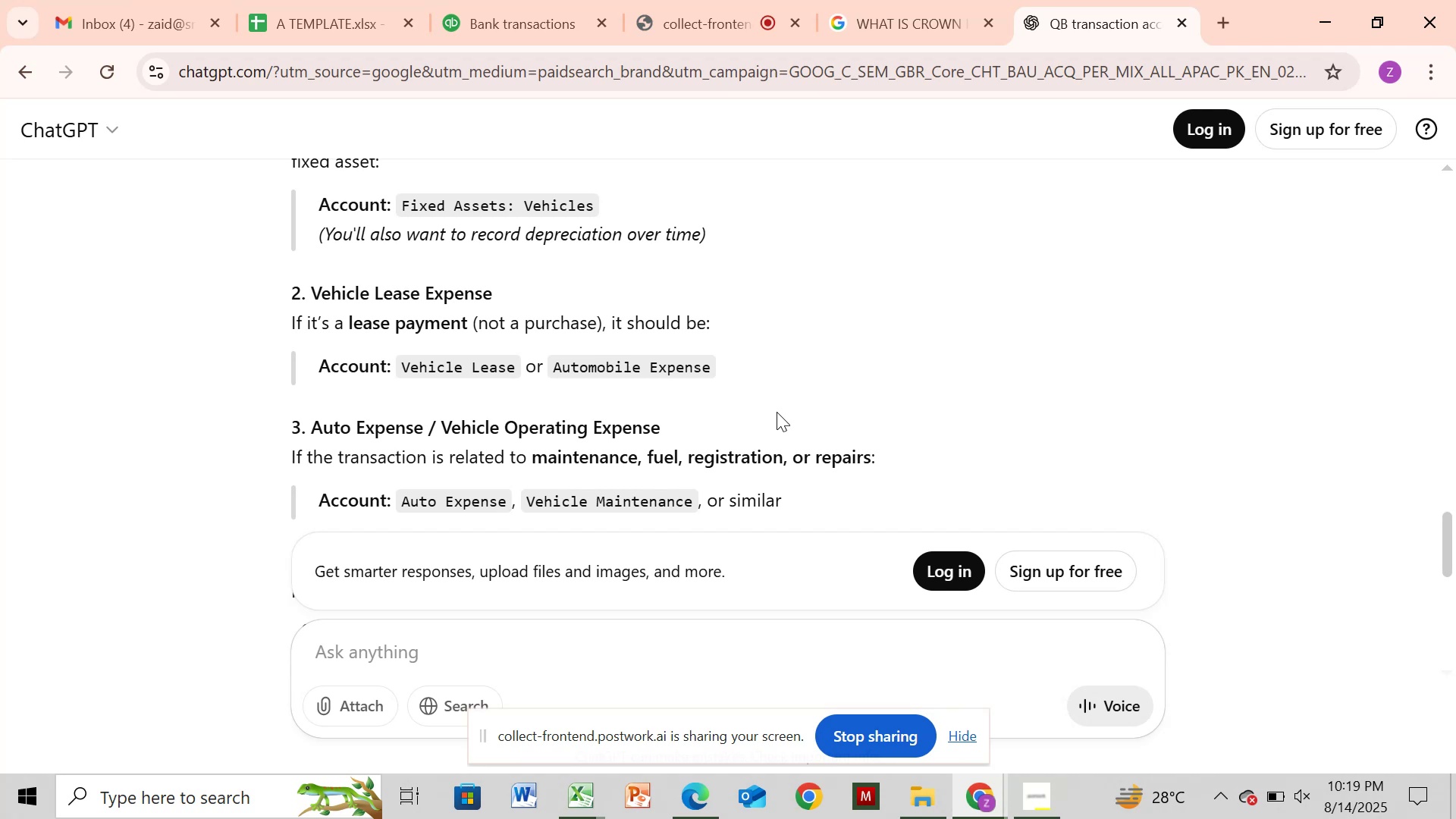 
left_click_drag(start_coordinate=[1450, 546], to_coordinate=[1451, 639])
 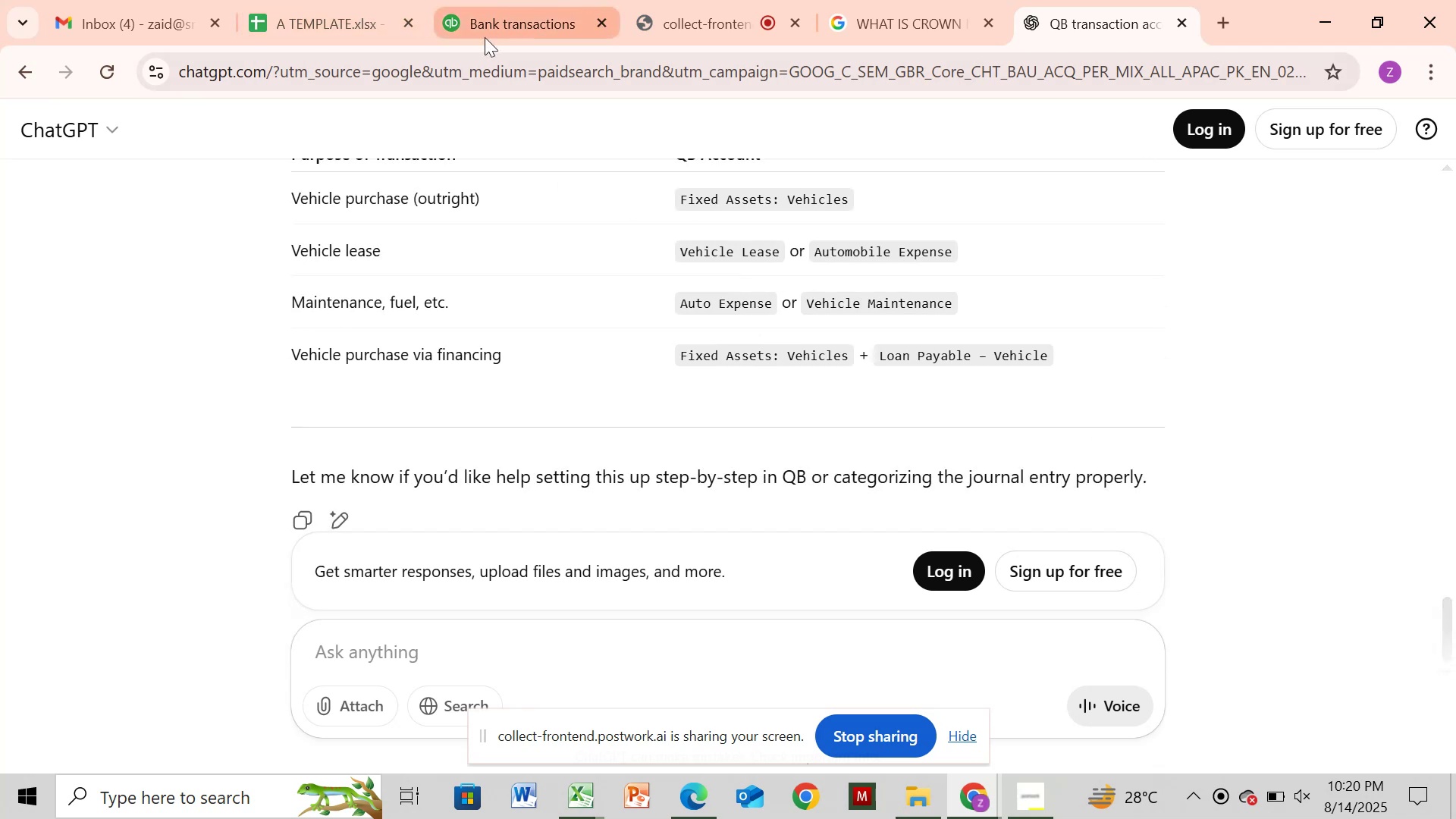 
left_click_drag(start_coordinate=[485, 26], to_coordinate=[488, 25])
 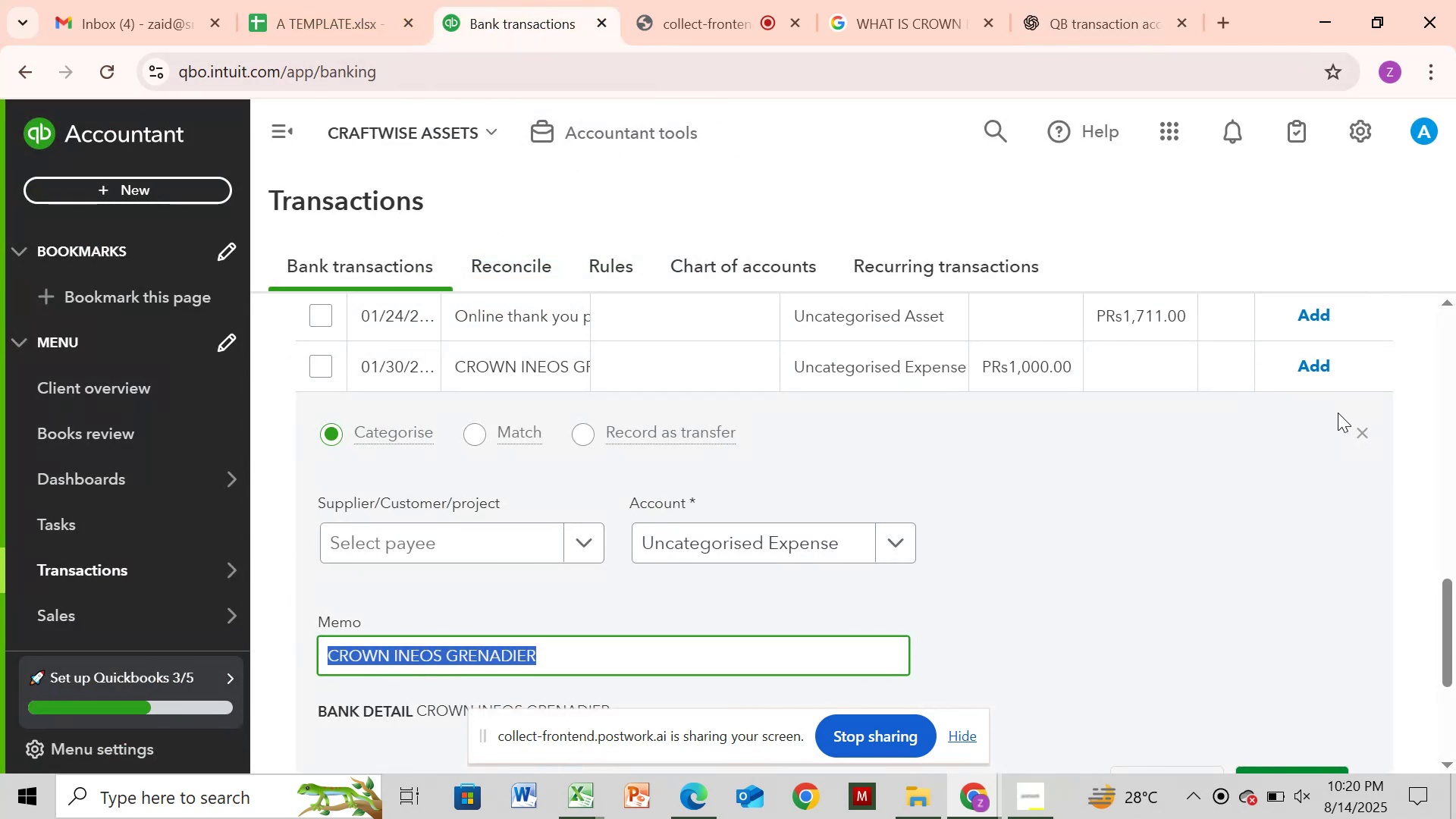 
left_click([1367, 438])
 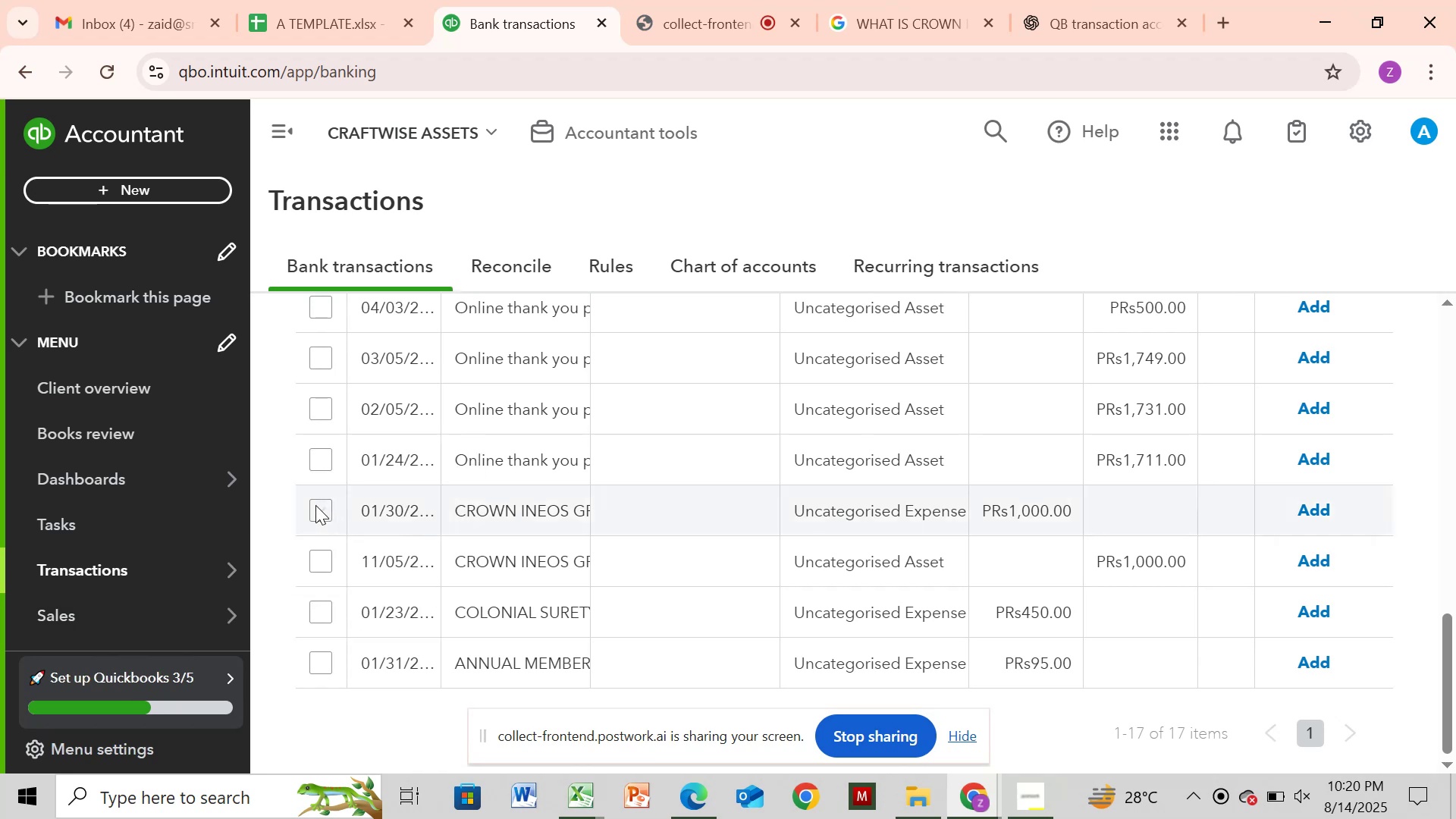 
wait(11.04)
 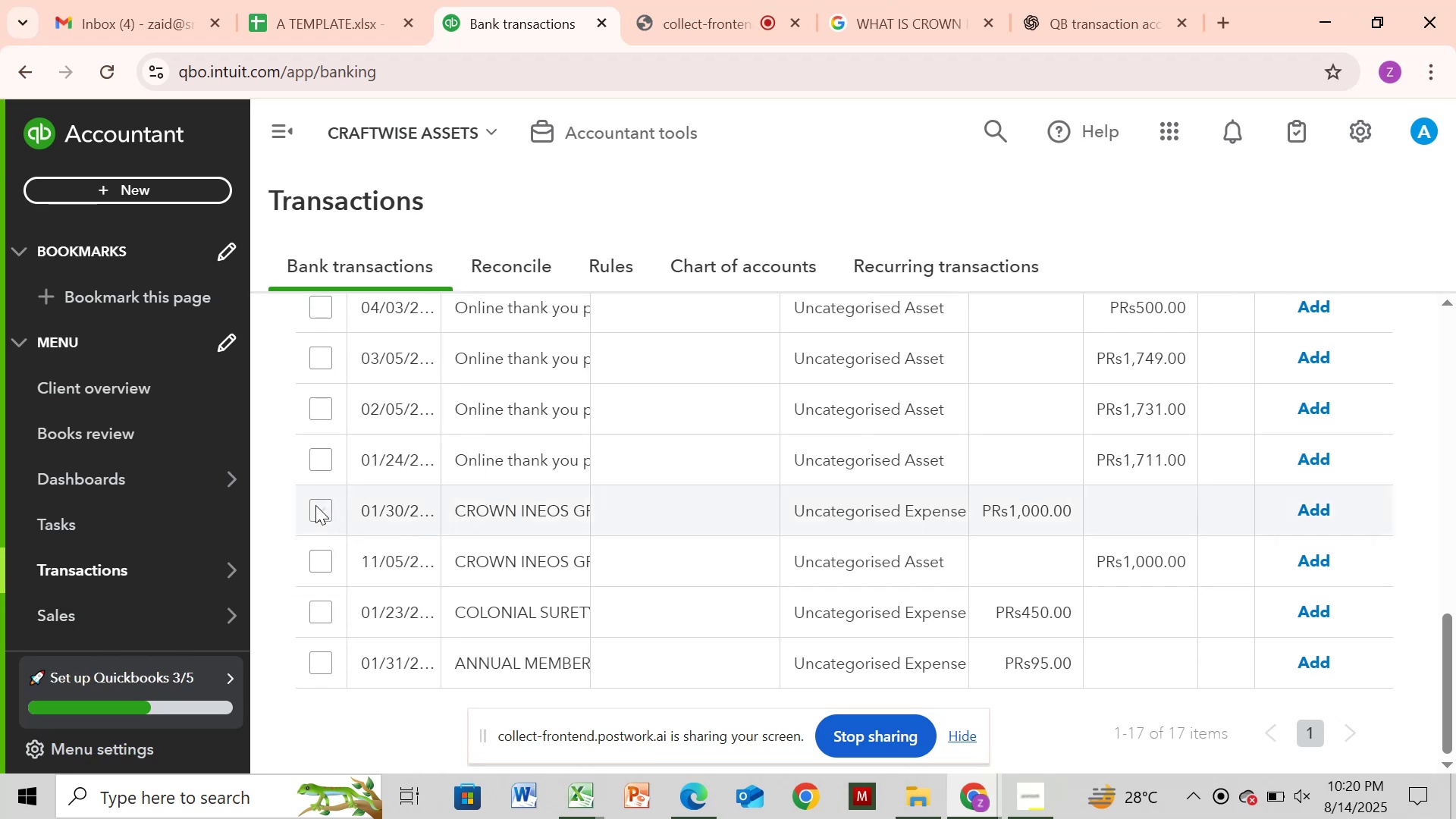 
left_click([315, 505])
 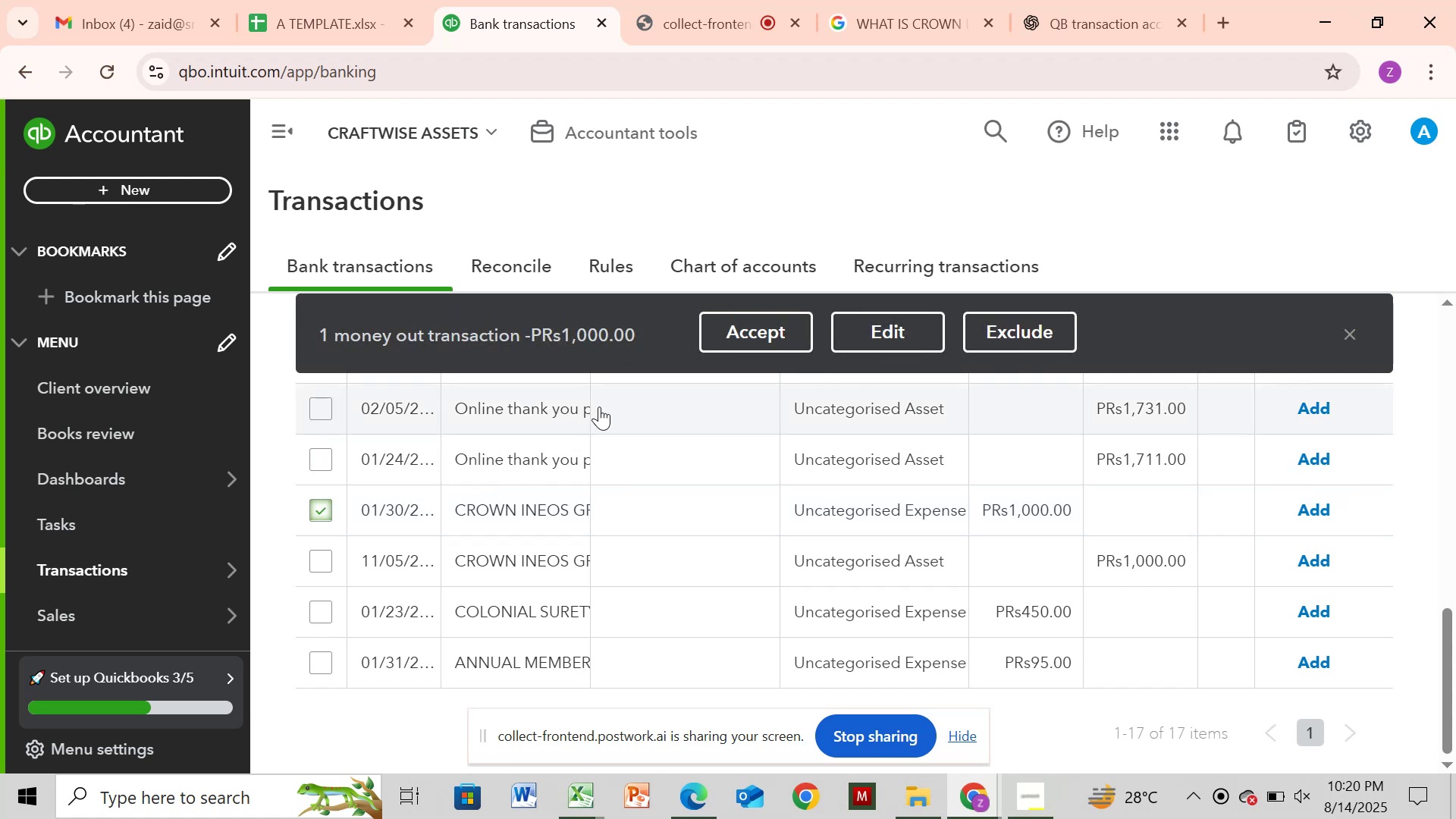 
left_click_drag(start_coordinate=[860, 318], to_coordinate=[864, 322])
 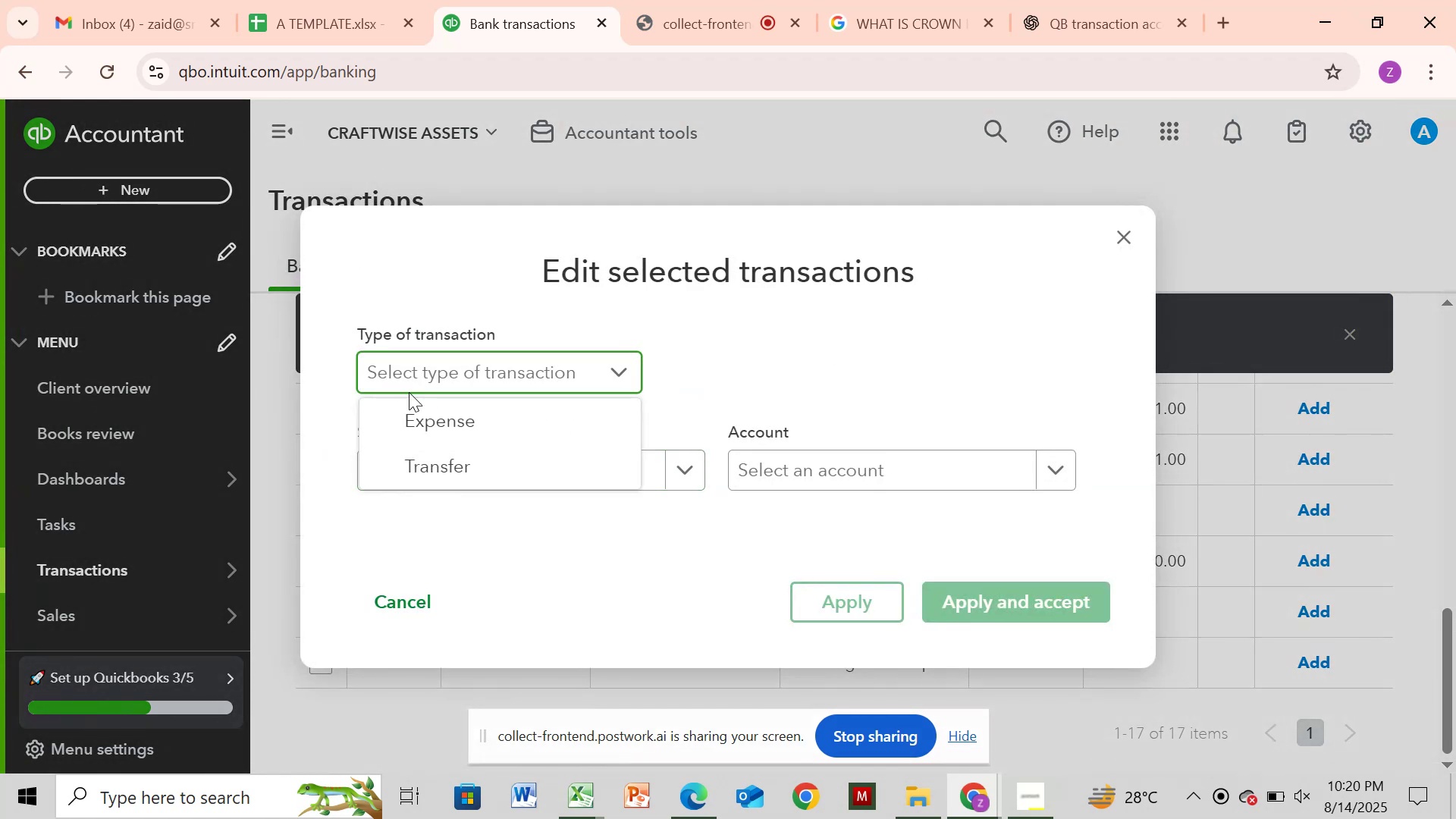 
left_click([426, 417])
 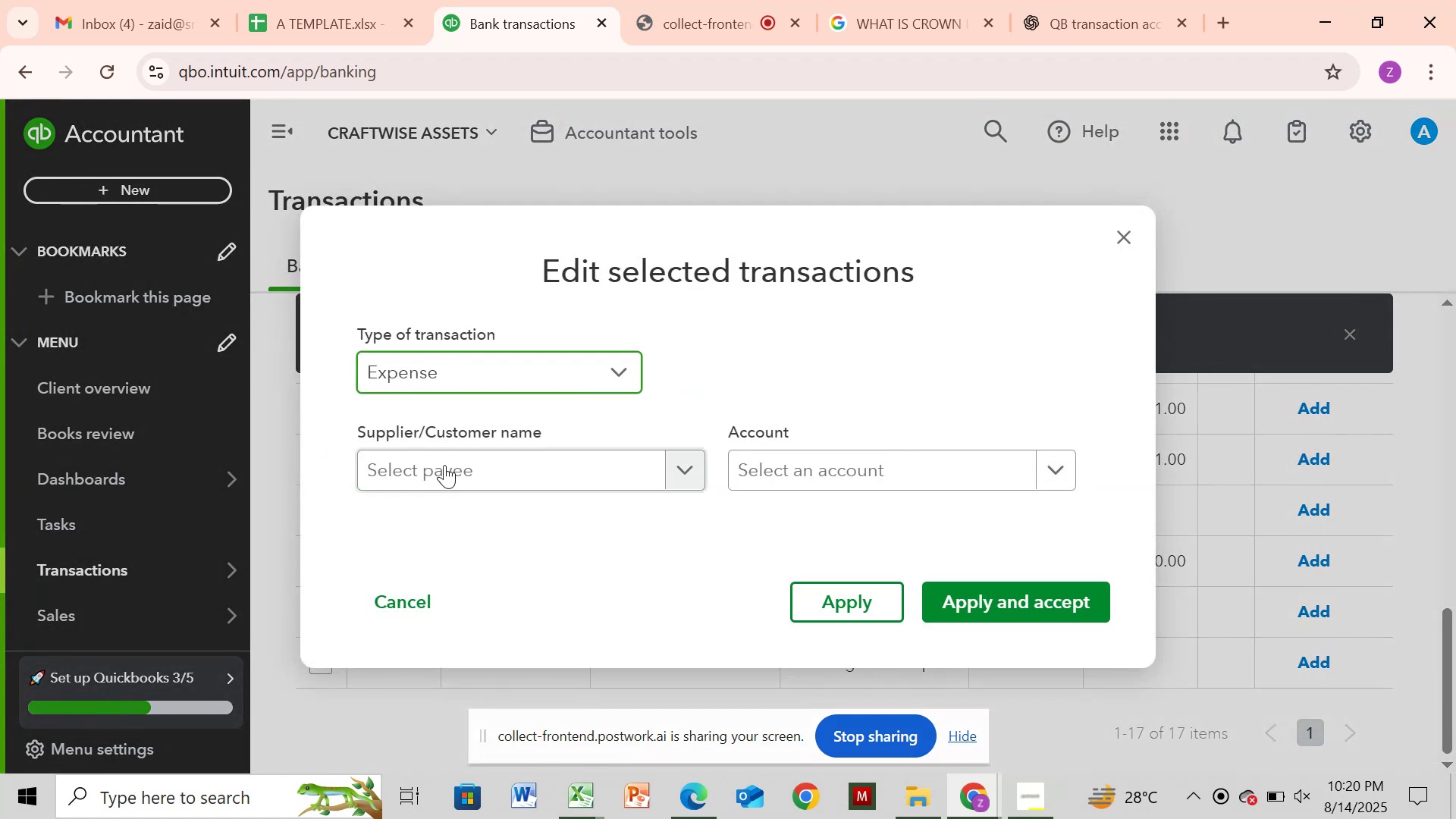 
left_click([444, 467])
 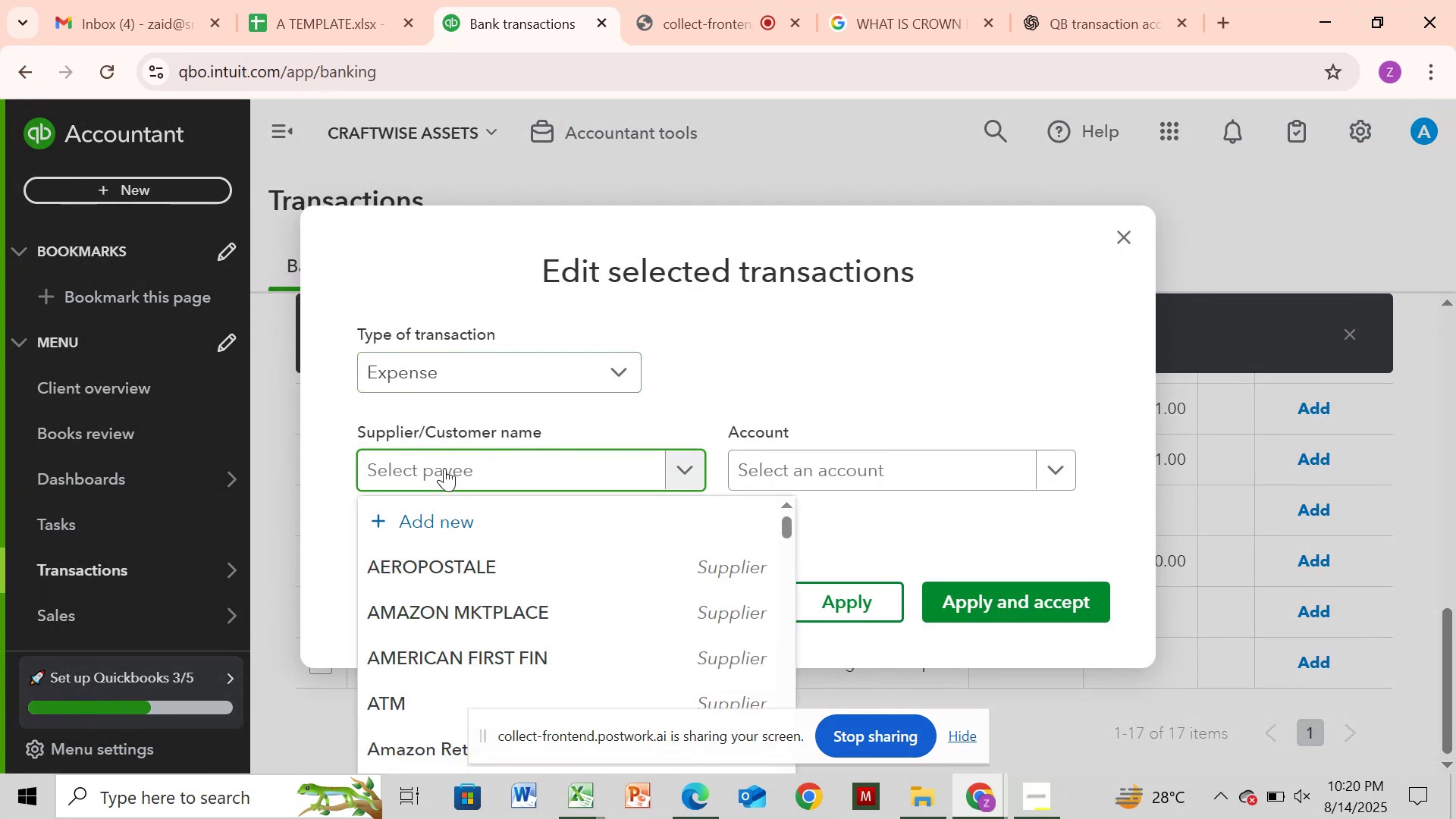 
key(Control+V)
 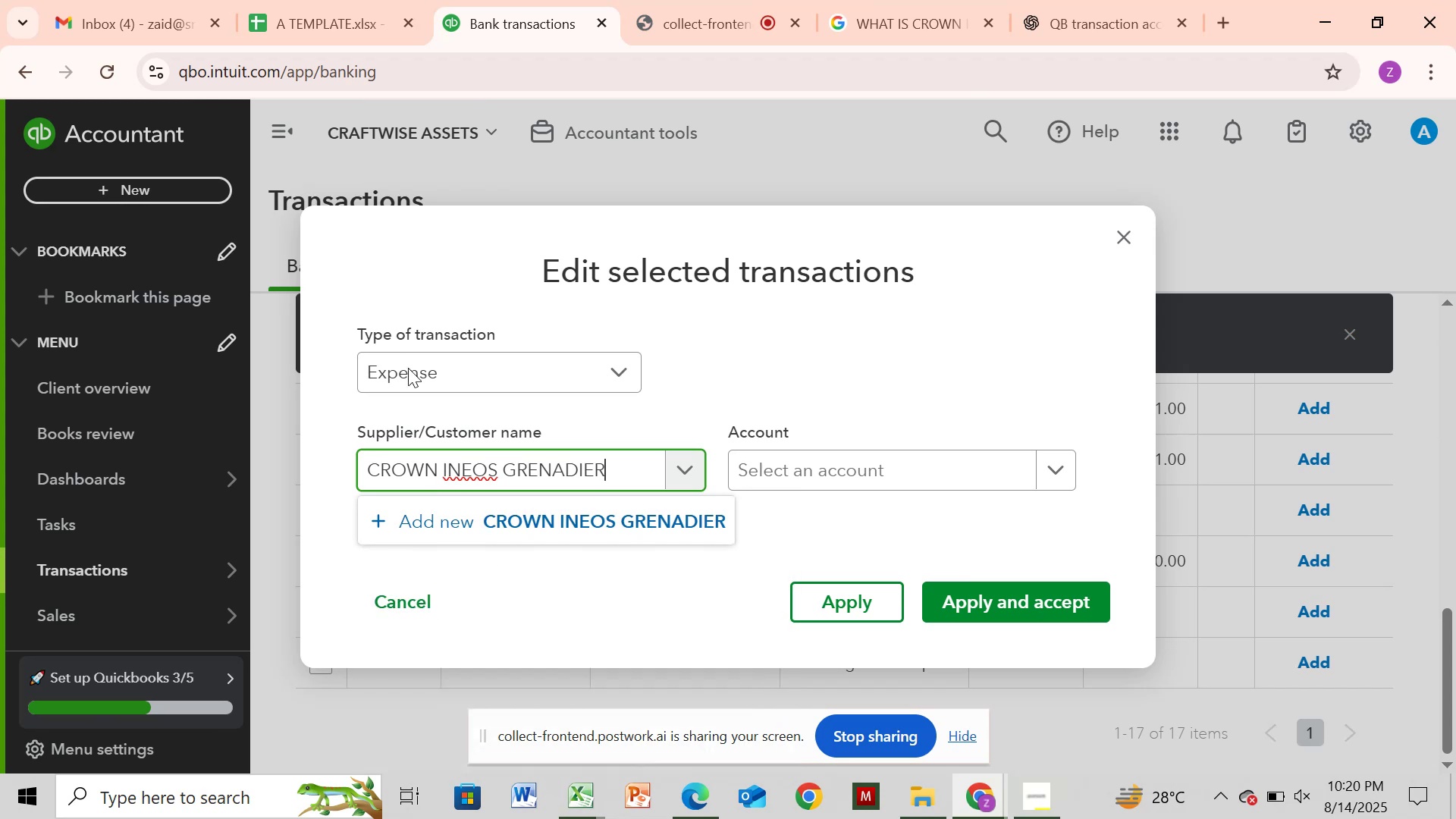 
left_click([538, 526])
 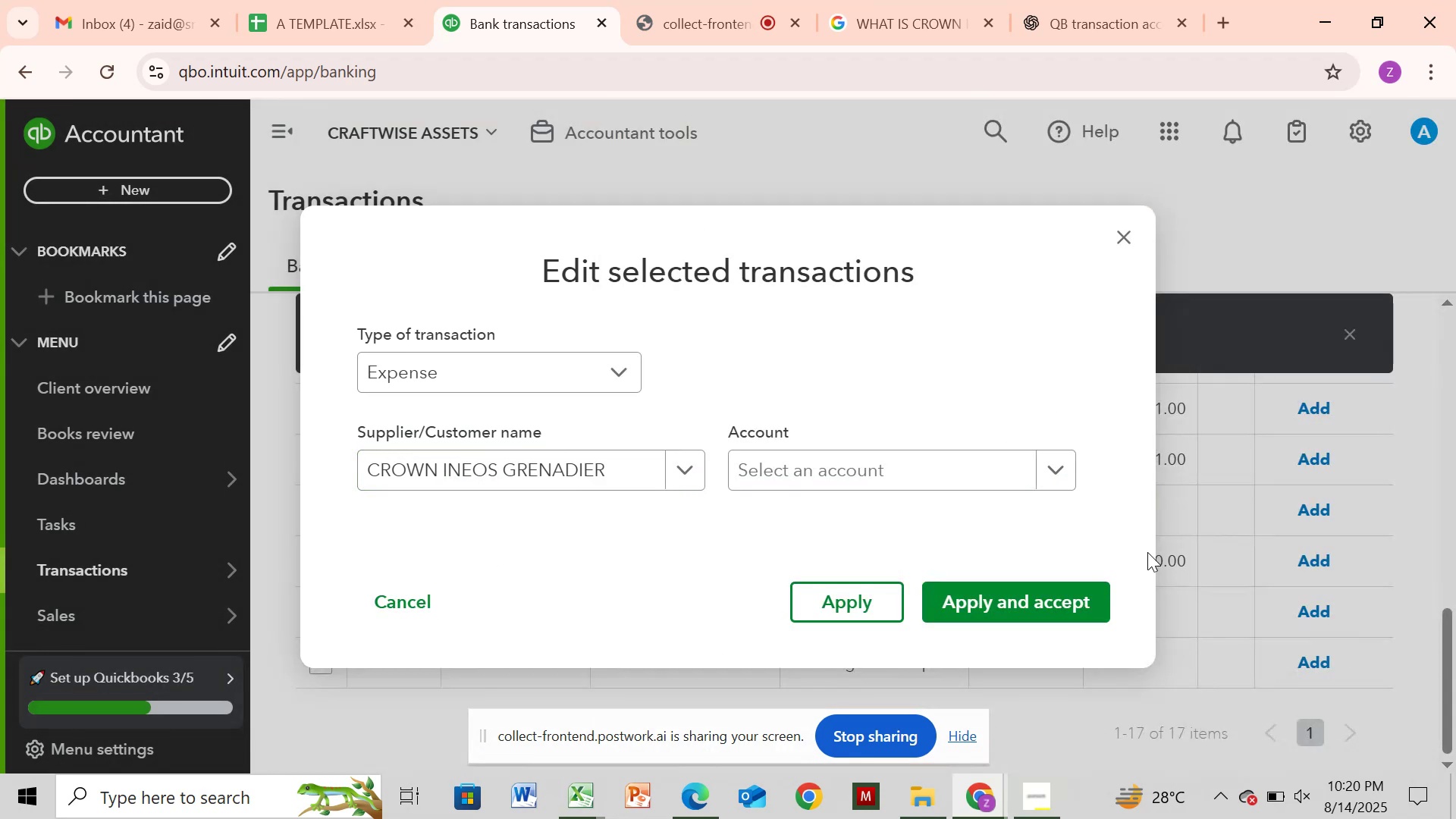 
wait(7.71)
 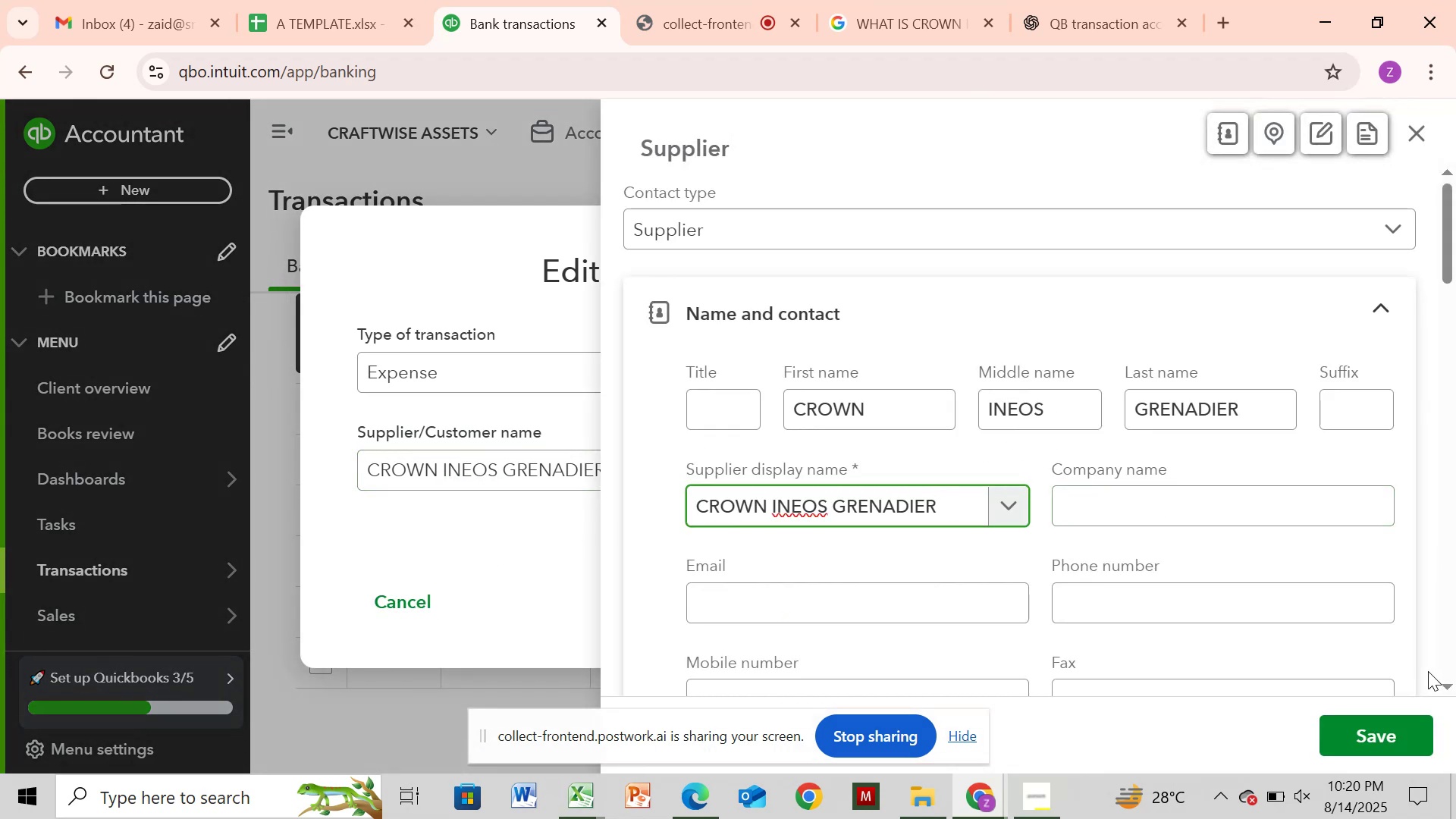 
left_click([1050, 457])
 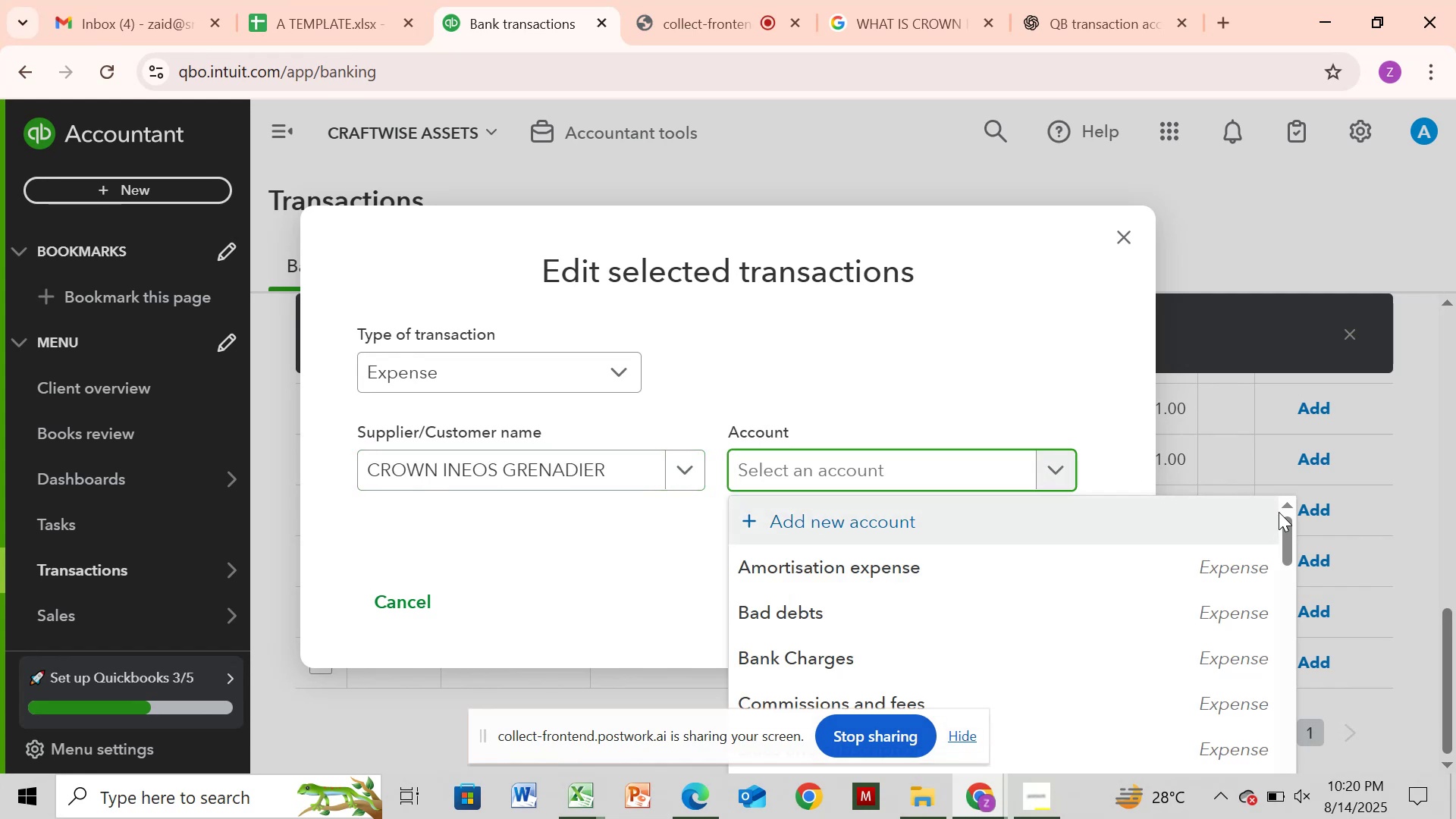 
left_click_drag(start_coordinate=[1285, 526], to_coordinate=[1401, 808])
 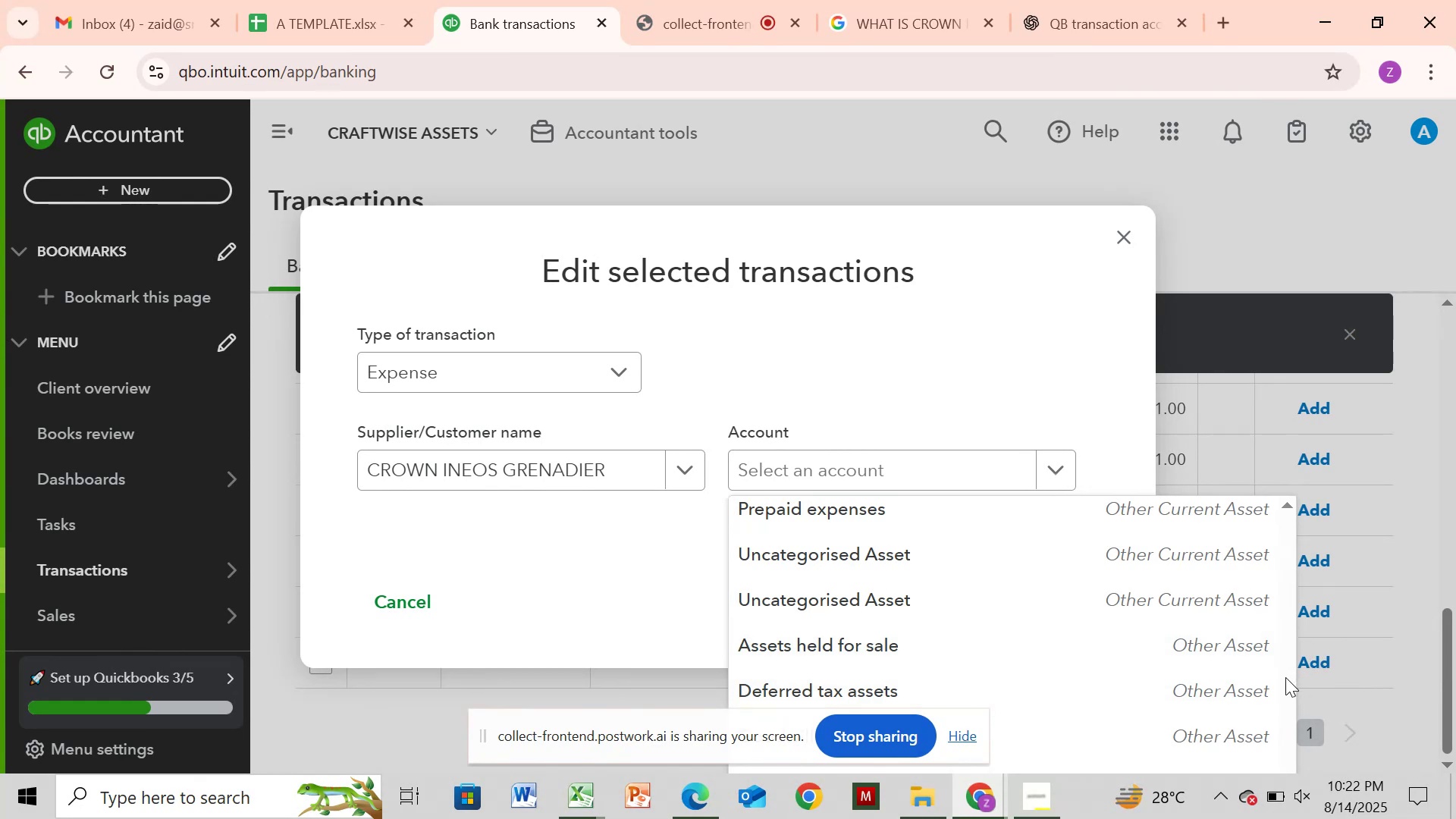 
wait(46.44)
 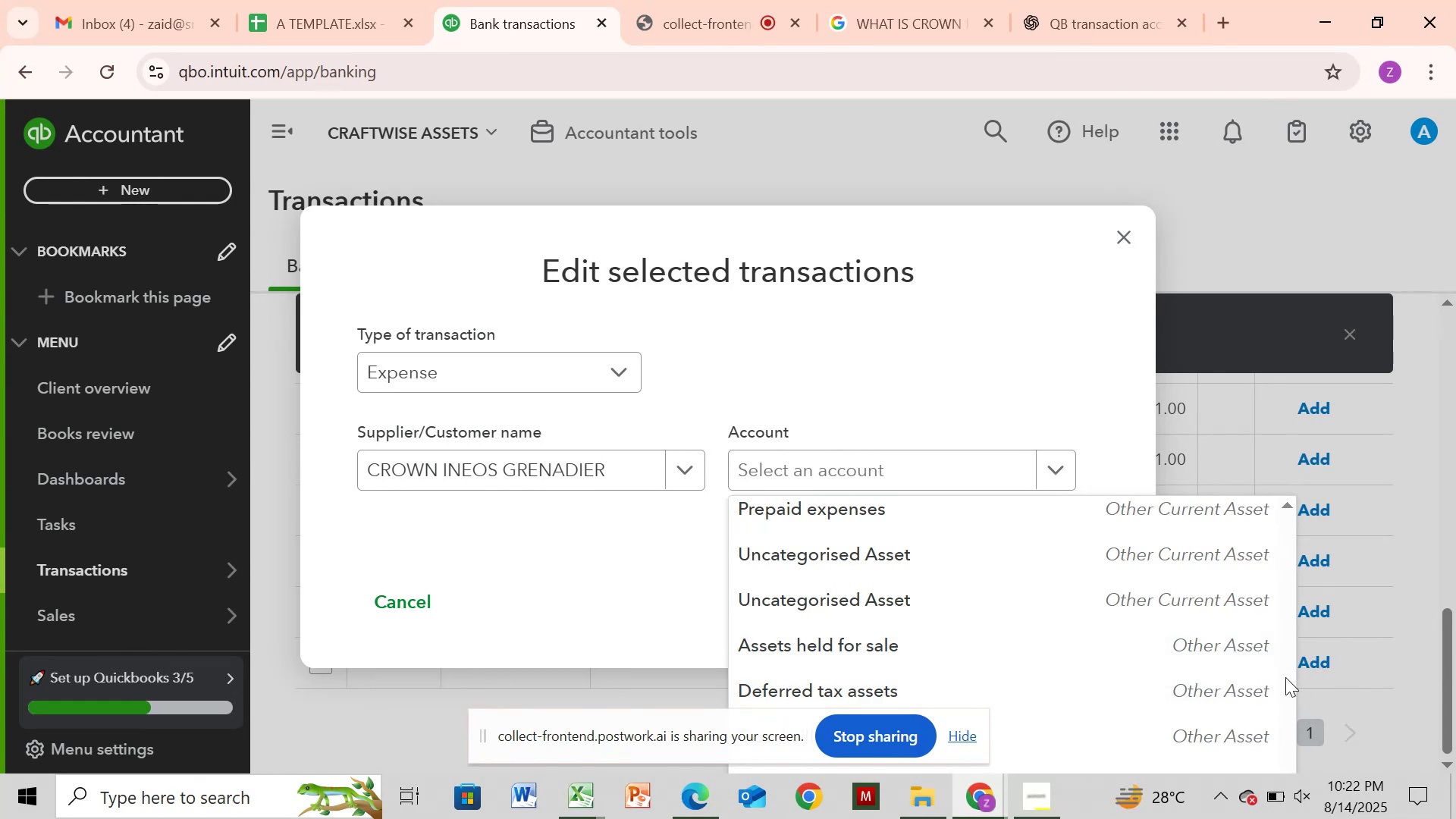 
left_click_drag(start_coordinate=[1283, 672], to_coordinate=[1288, 657])
 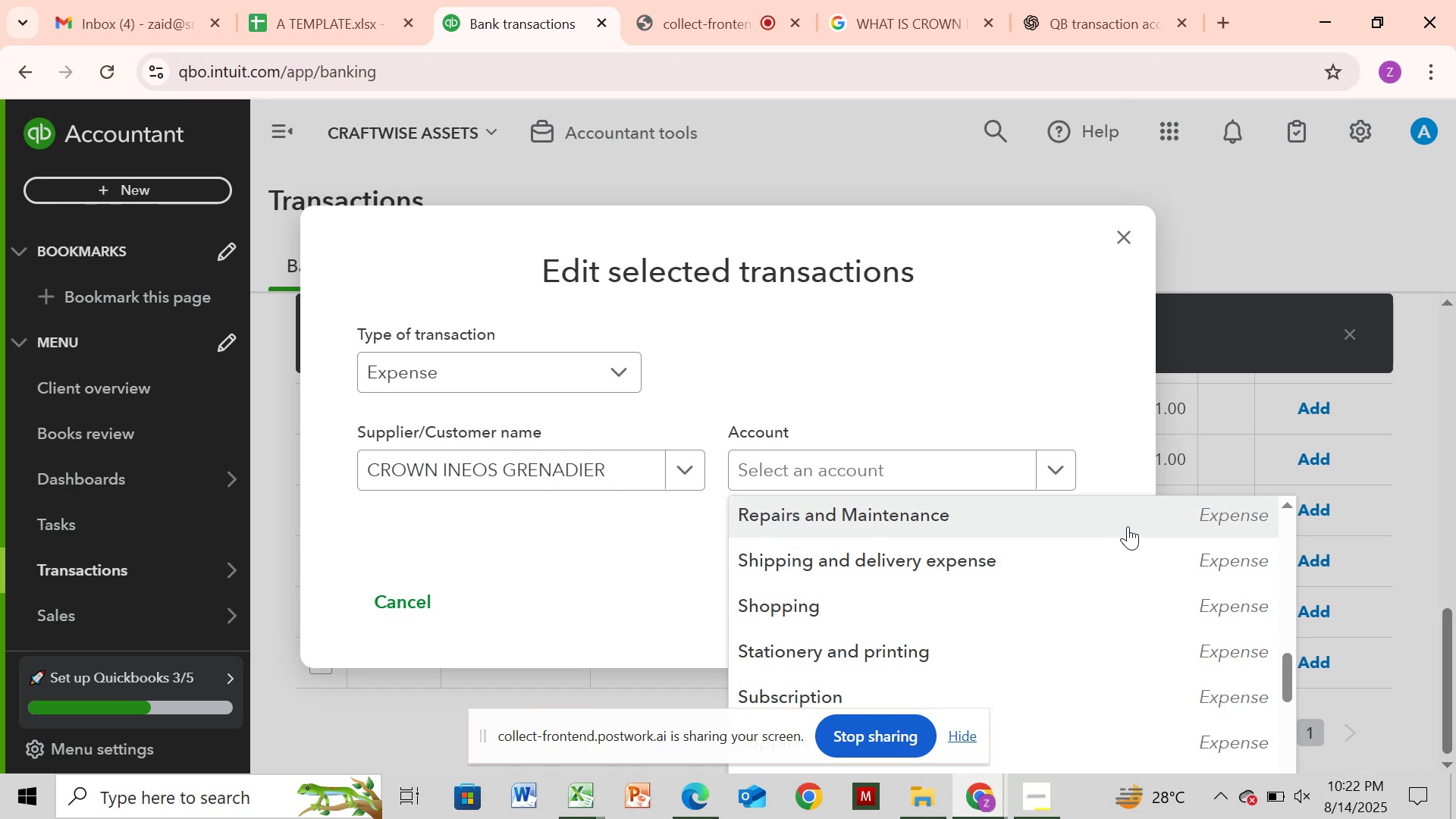 
wait(5.07)
 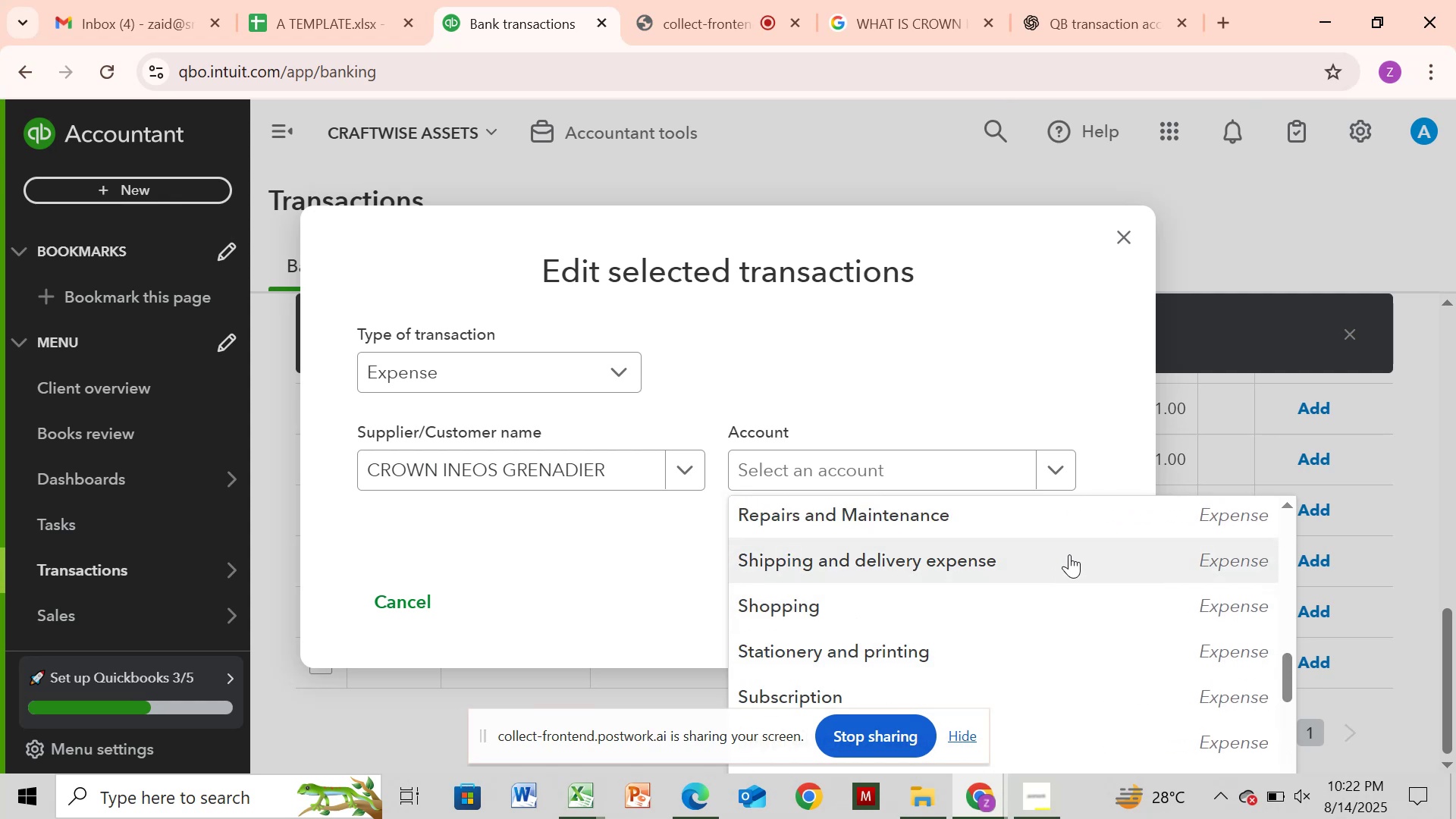 
left_click([1128, 526])
 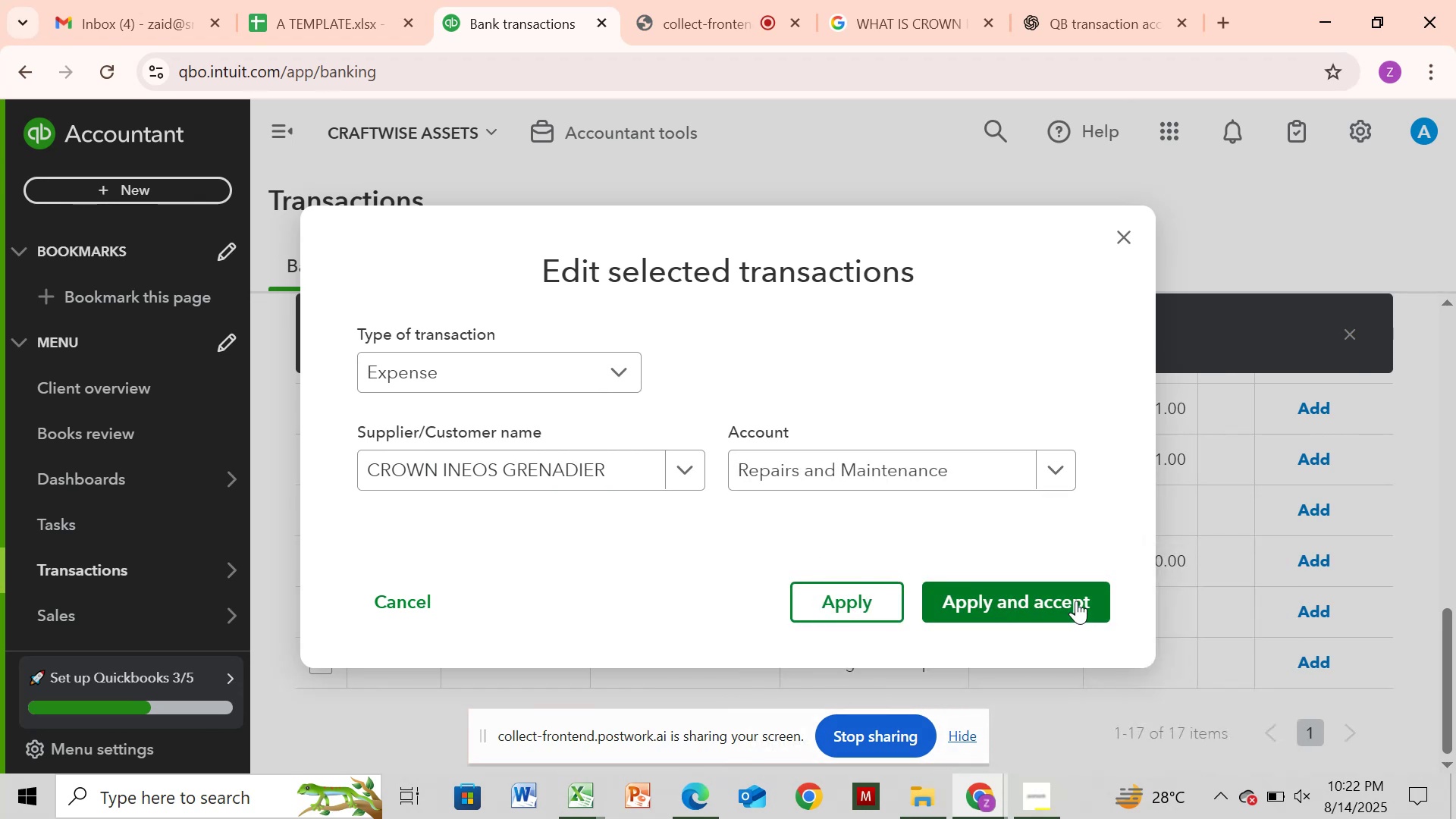 
left_click([1076, 602])
 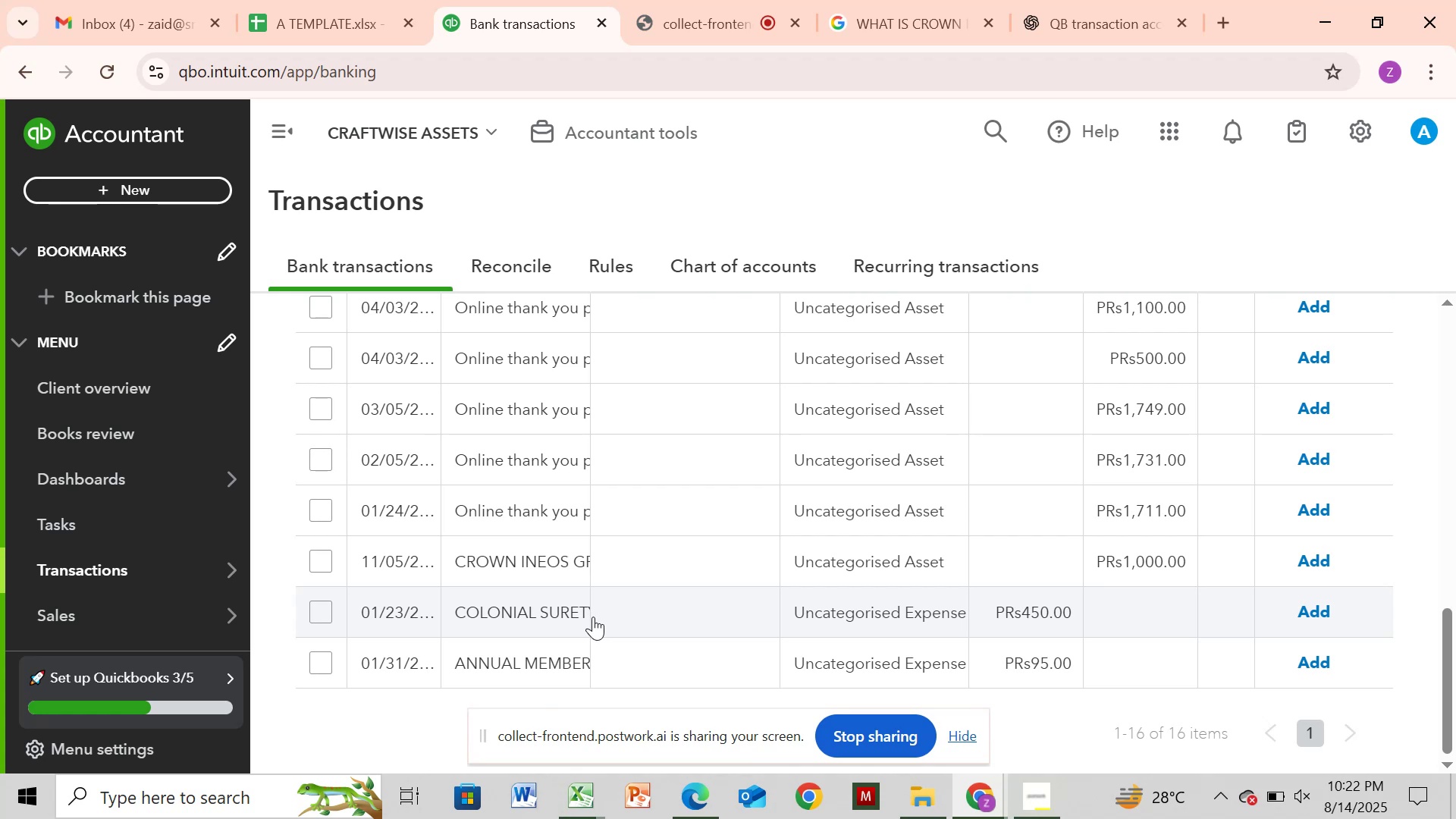 
wait(23.47)
 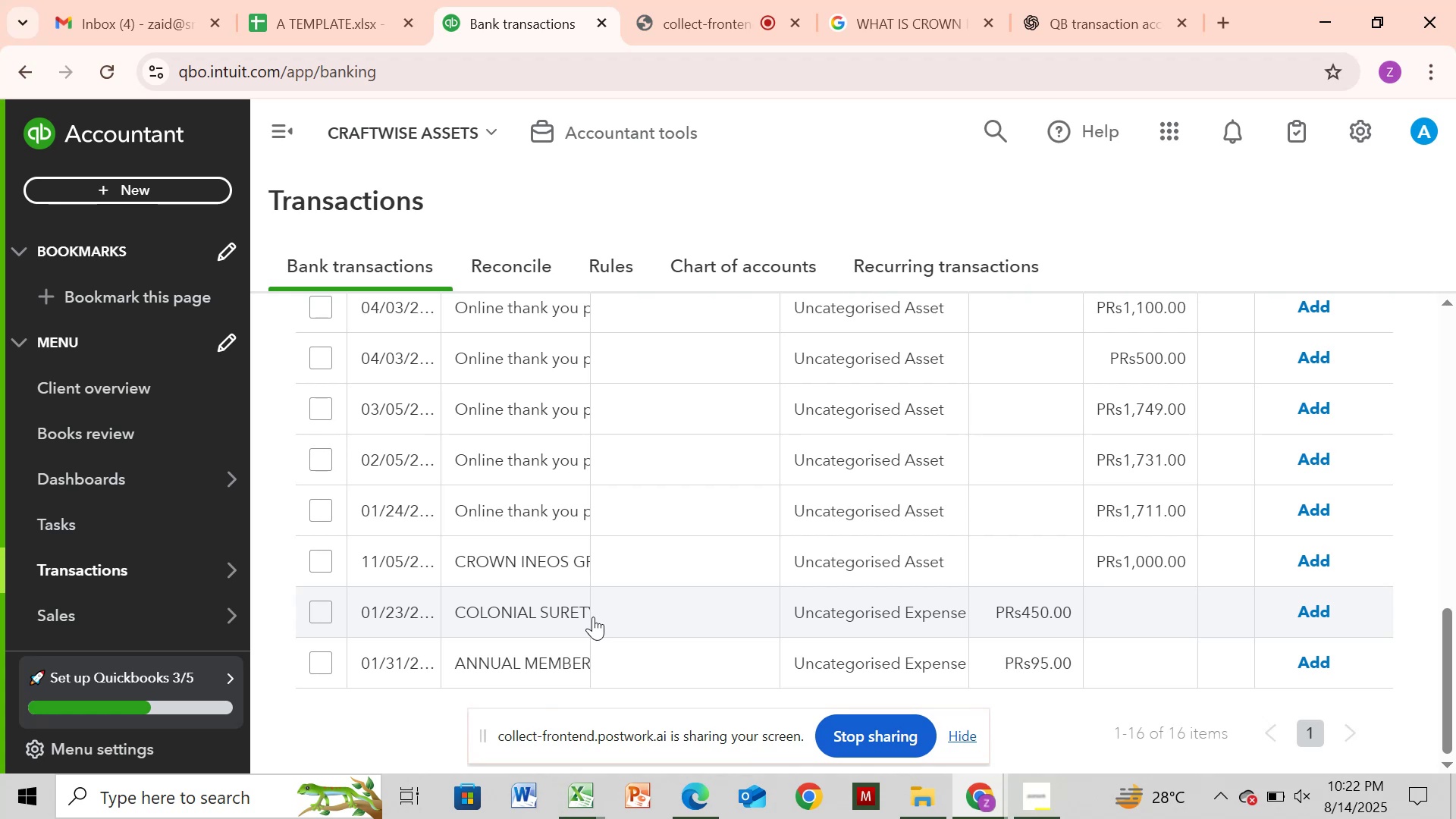 
left_click([561, 661])
 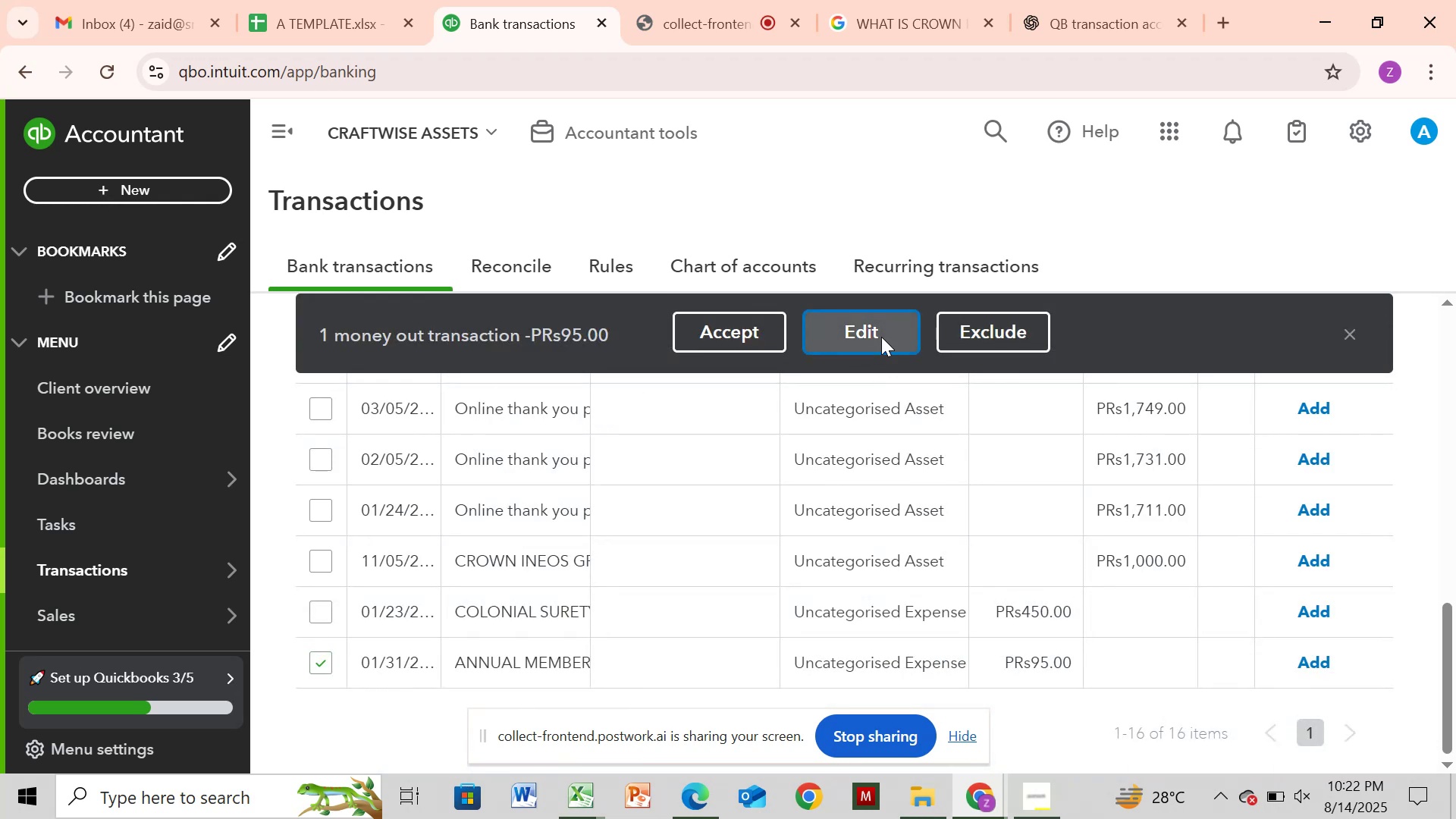 
wait(7.7)
 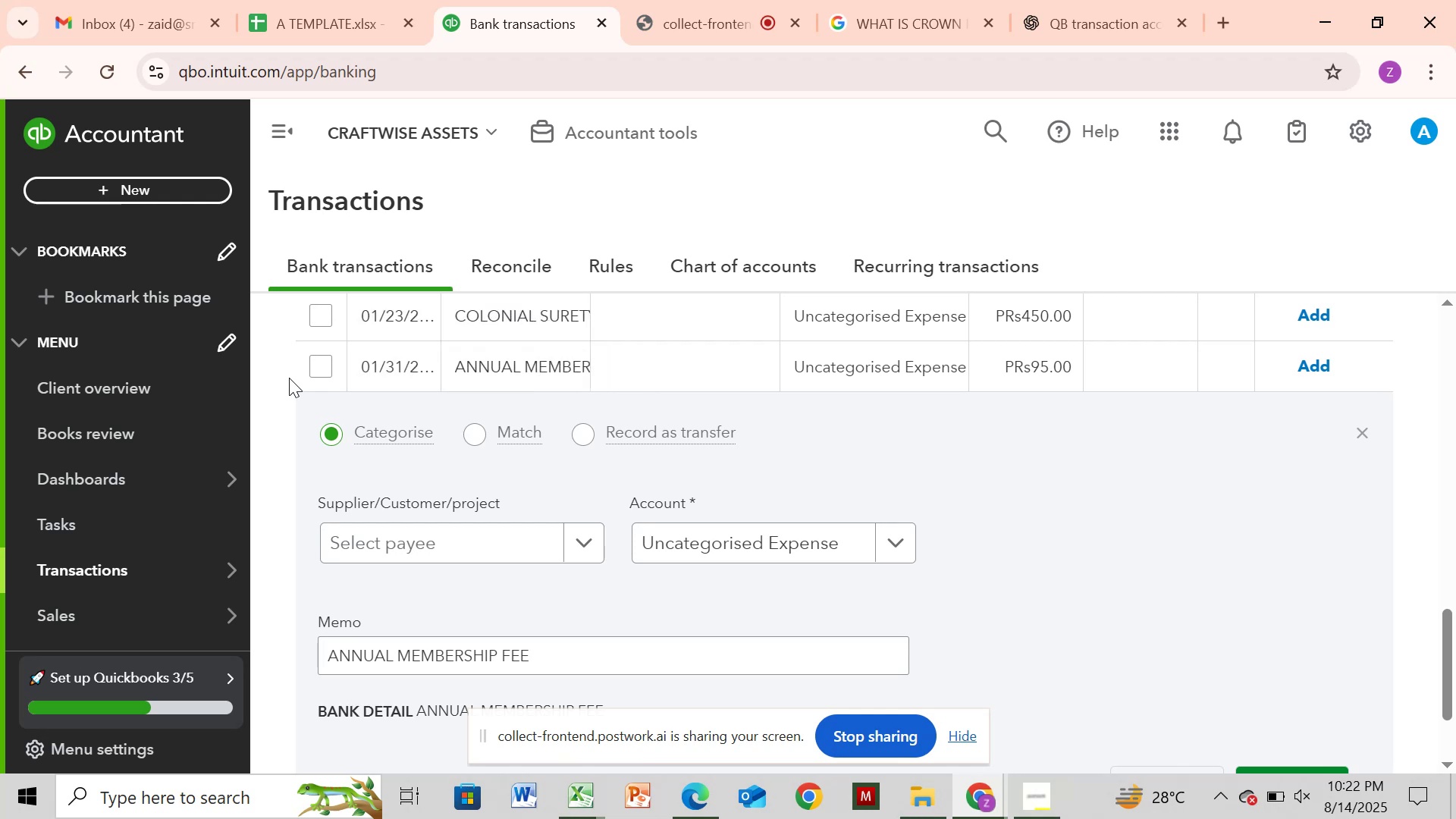 
left_click([557, 362])
 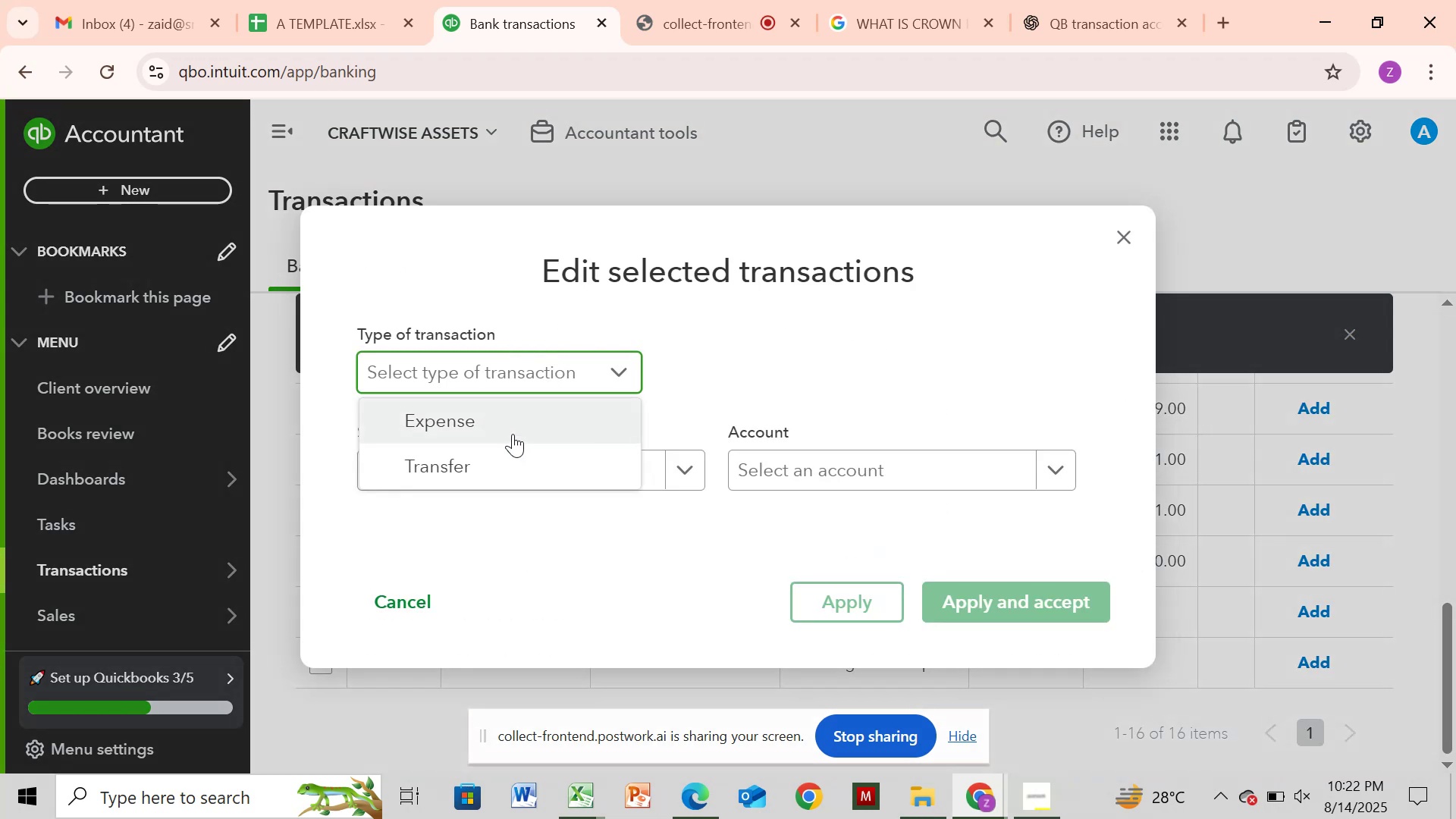 
left_click([513, 434])
 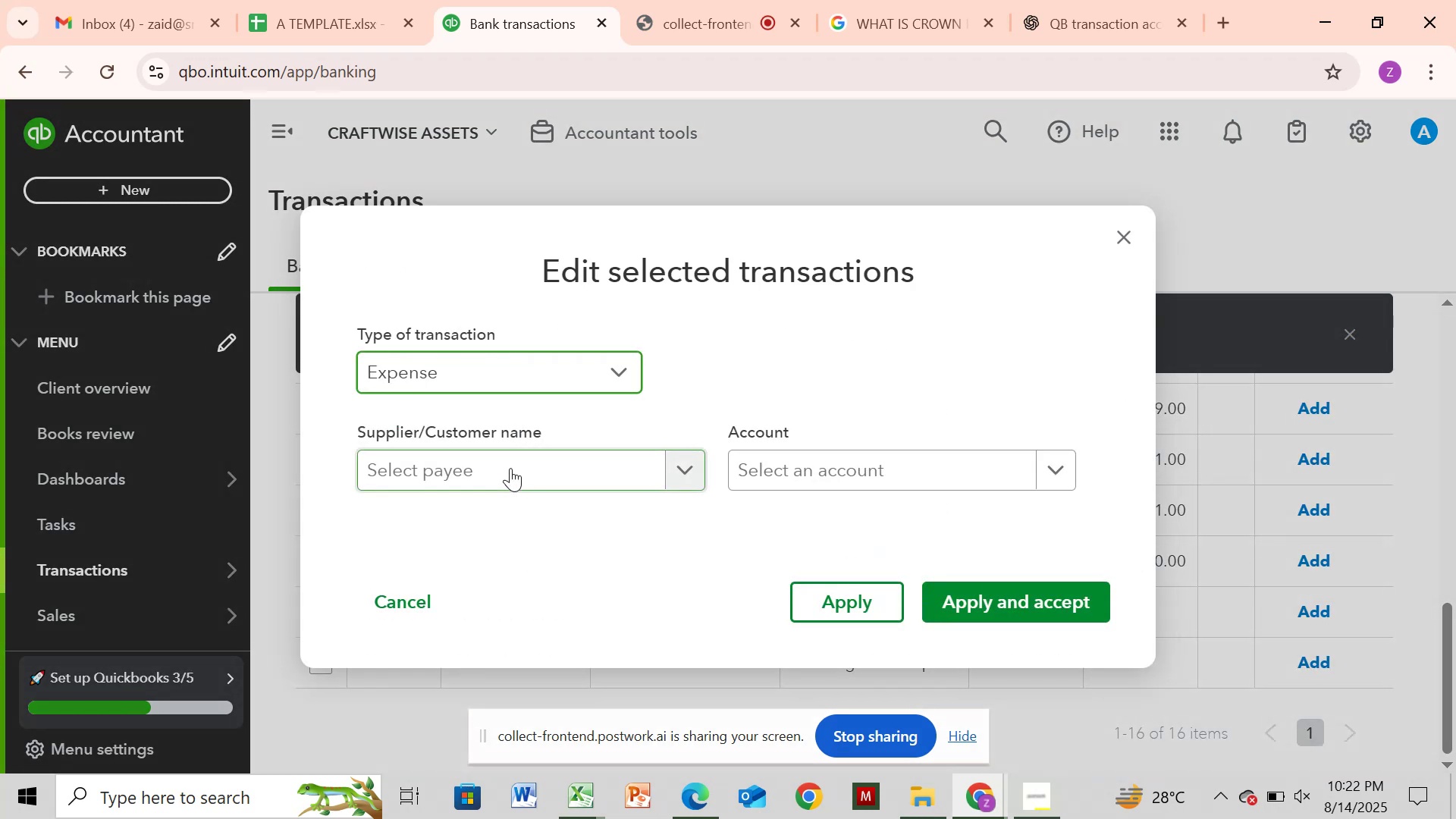 
left_click([510, 468])
 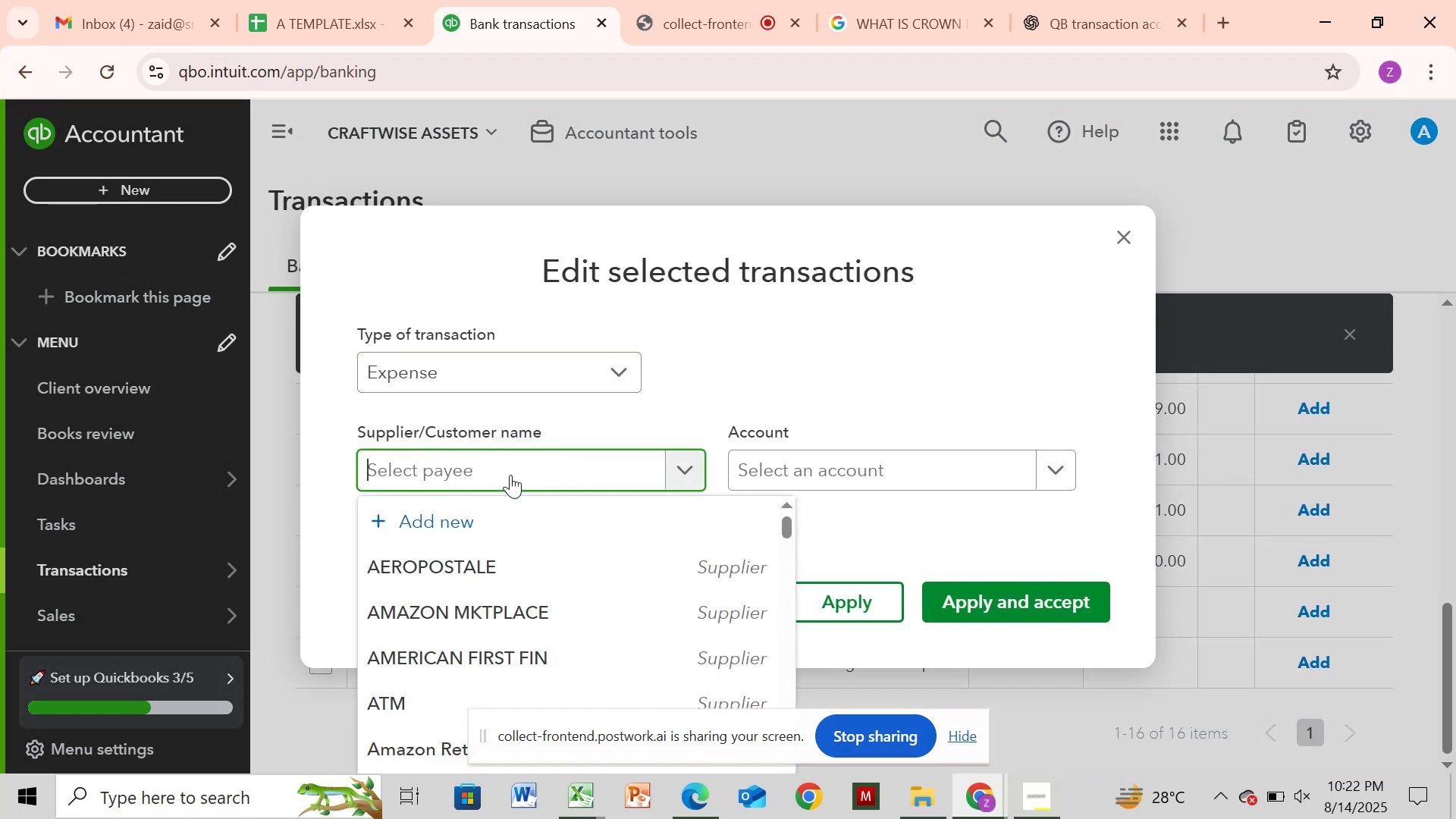 
type(MEM)
 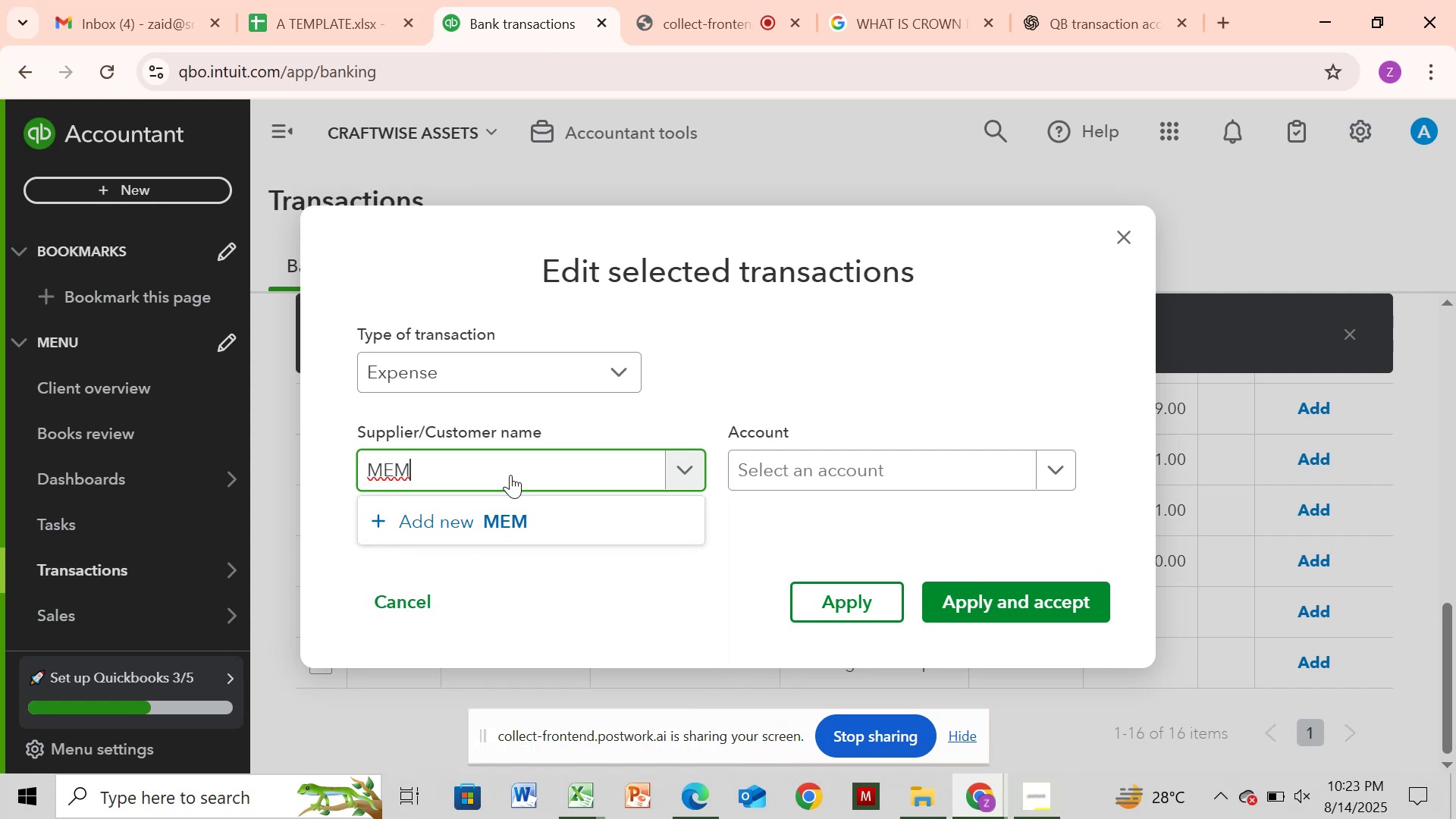 
wait(8.42)
 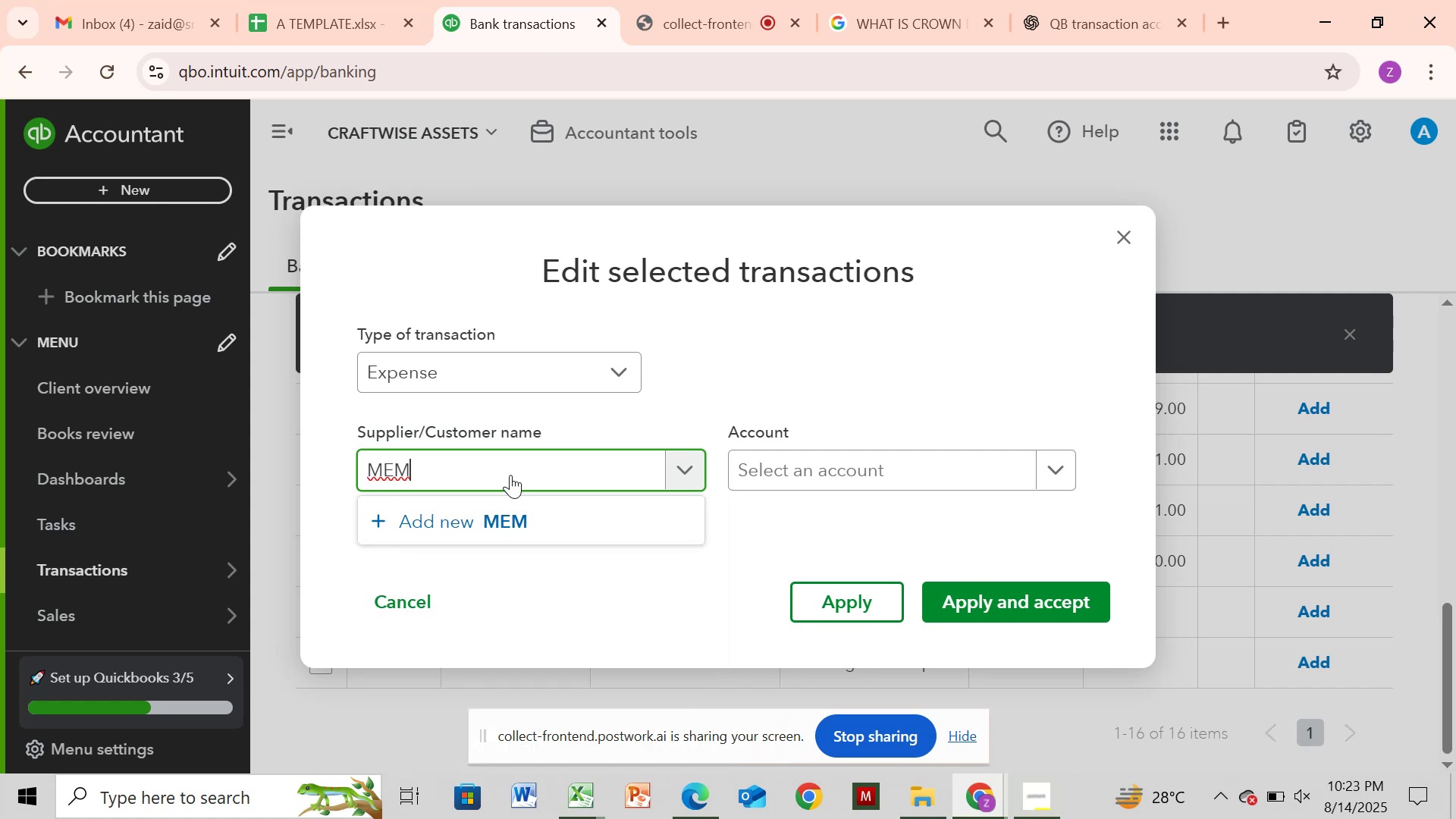 
left_click([1142, 239])
 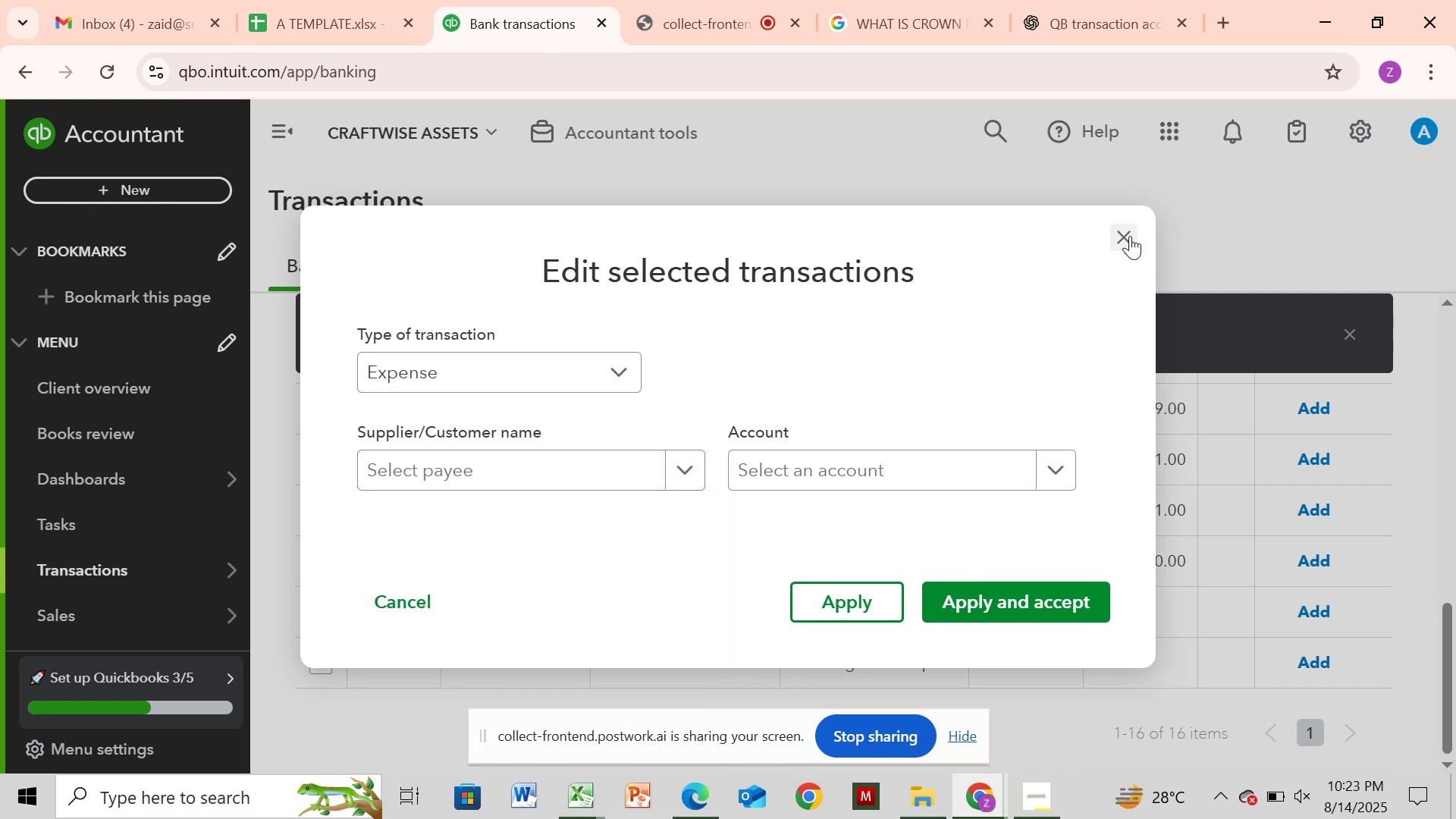 
left_click([1130, 236])
 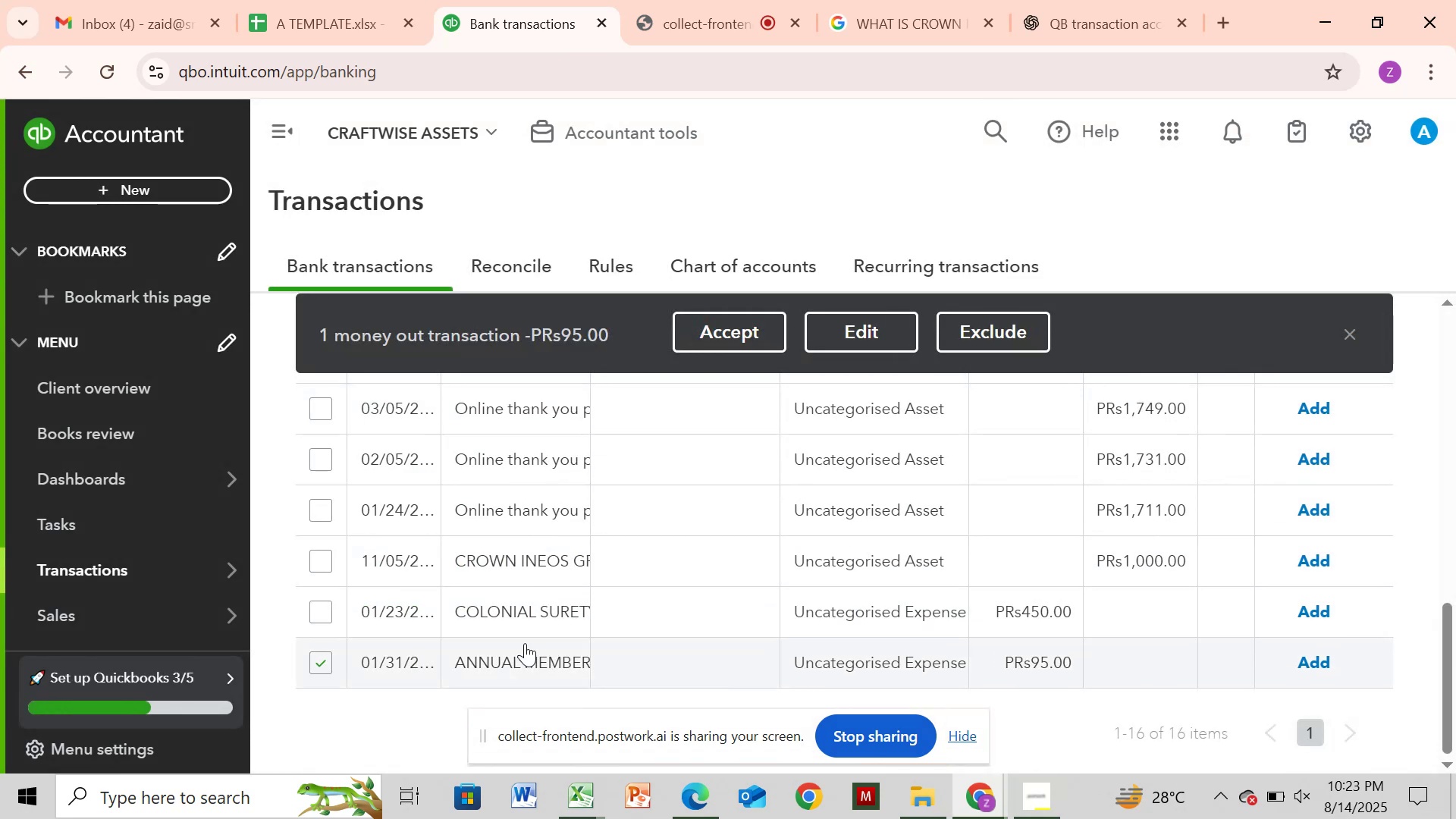 
left_click([513, 666])
 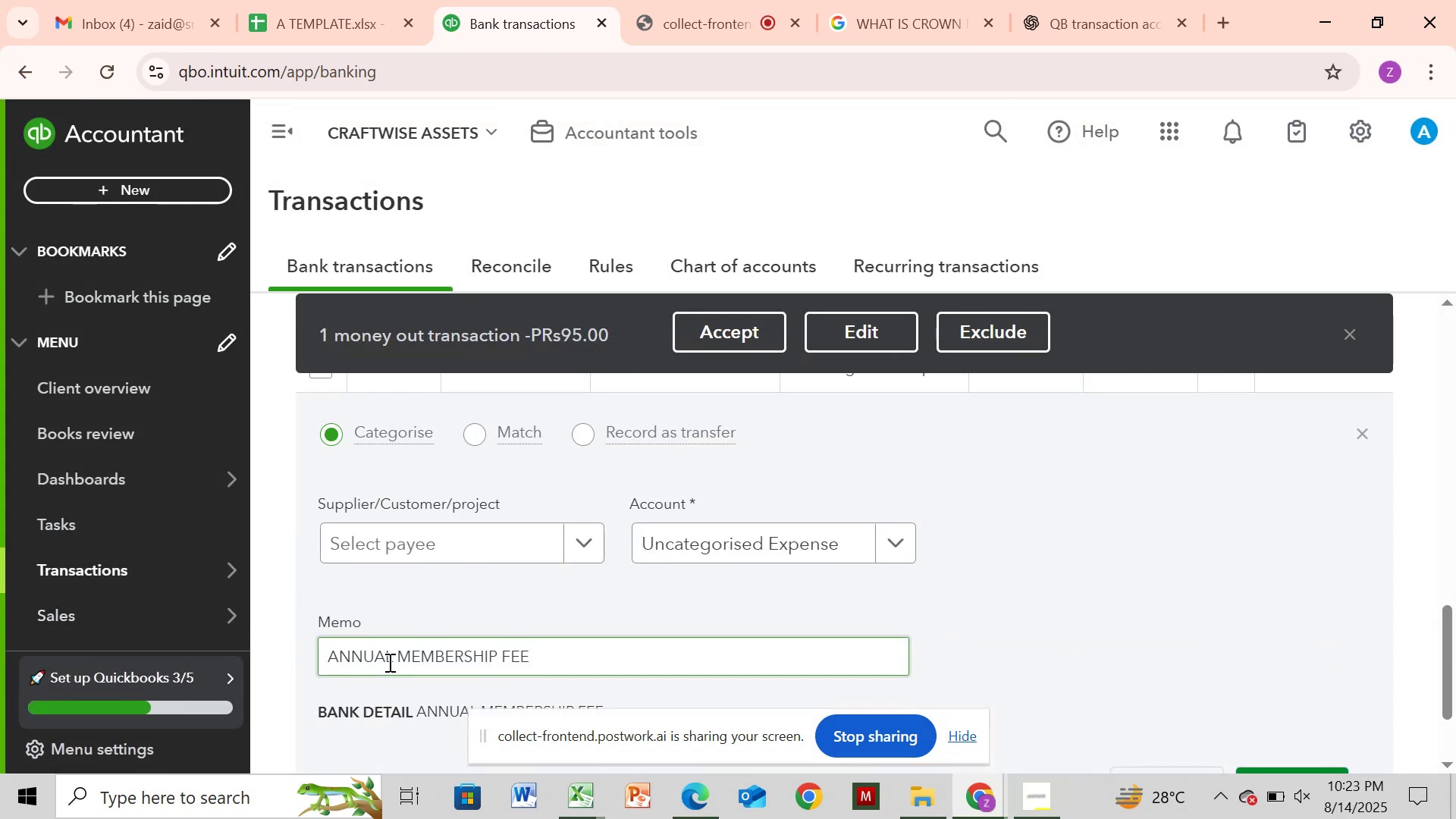 
left_click_drag(start_coordinate=[400, 650], to_coordinate=[602, 694])
 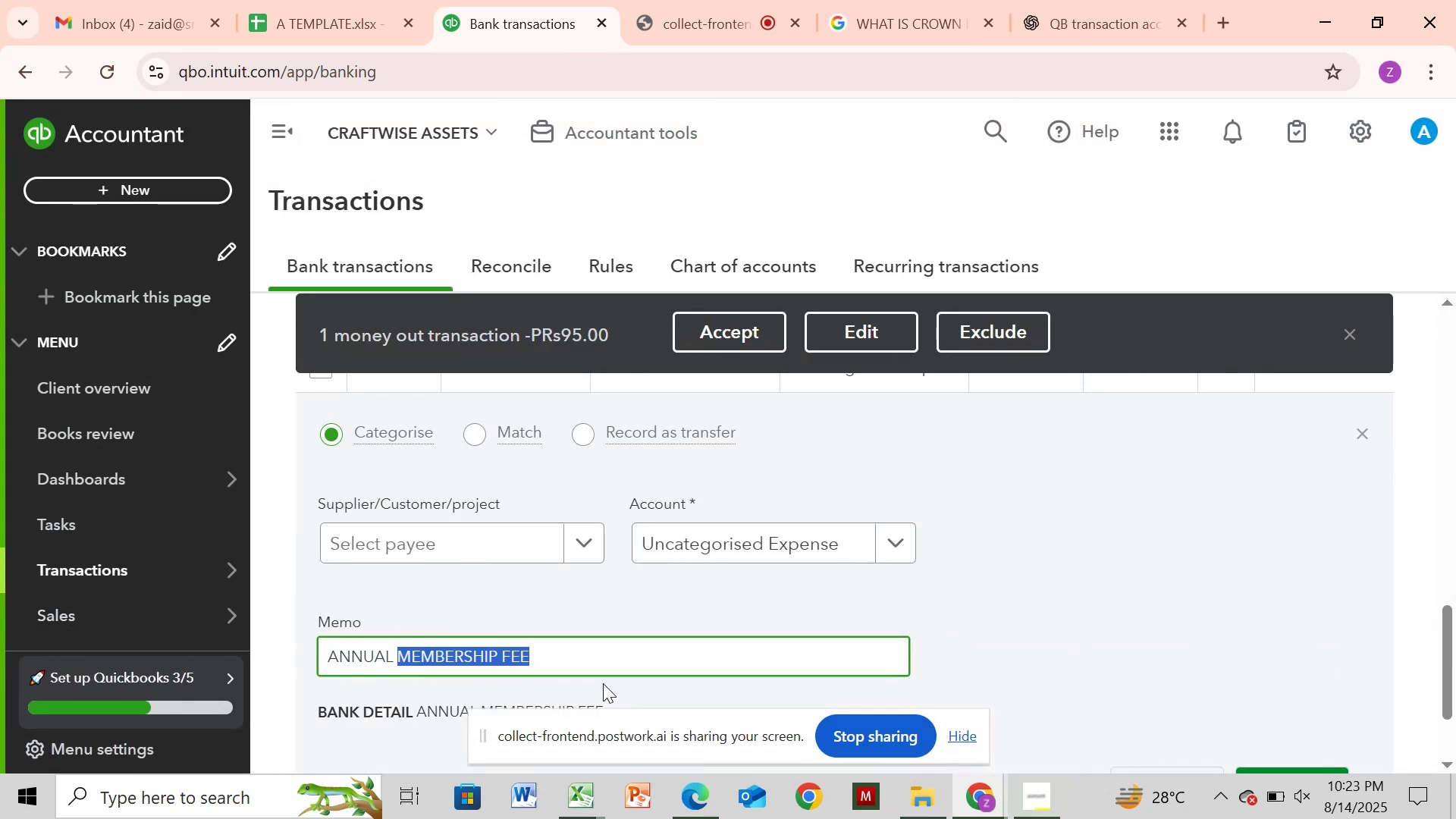 
hold_key(key=ControlLeft, duration=1.15)
 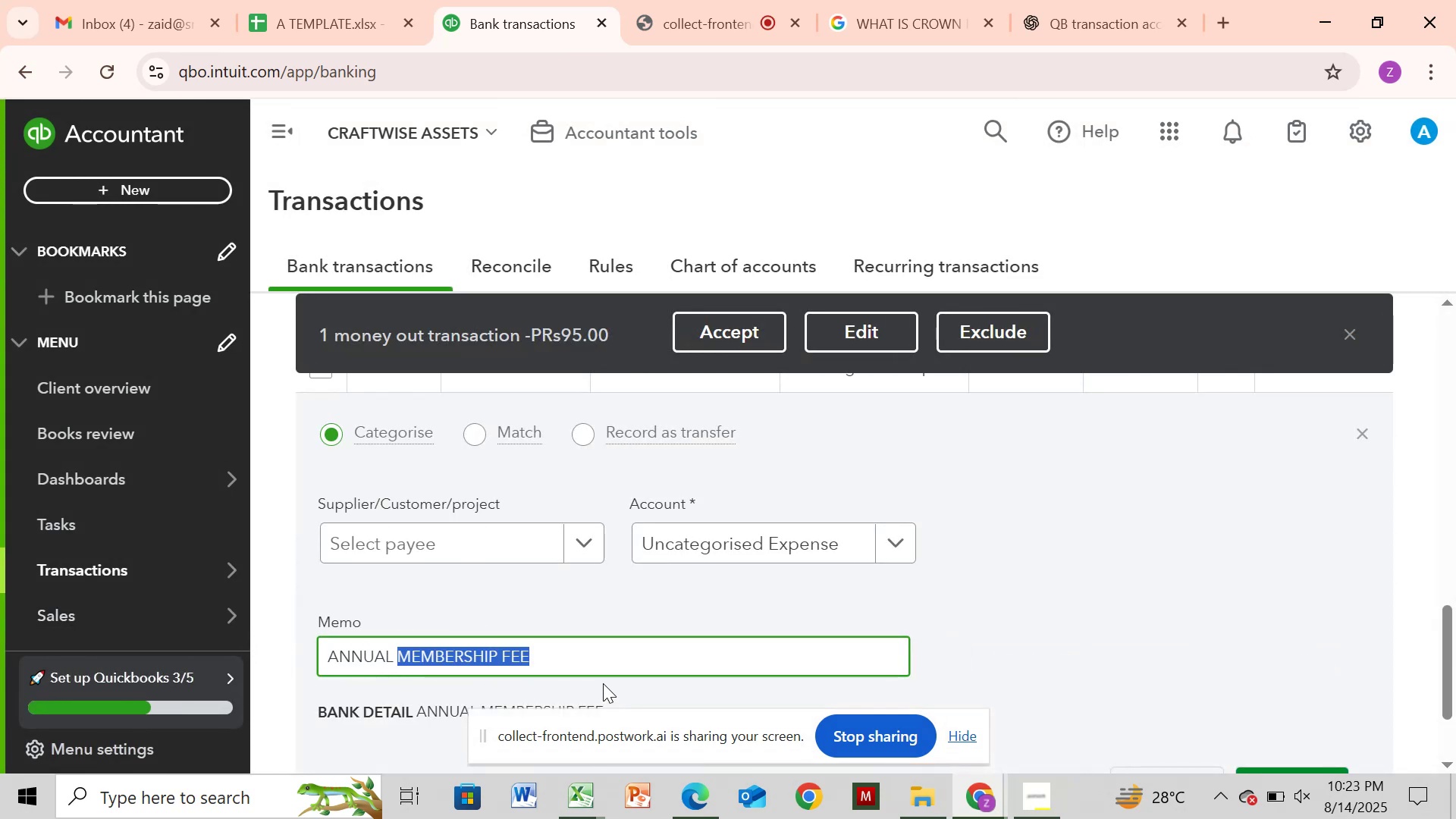 
hold_key(key=C, duration=0.63)
 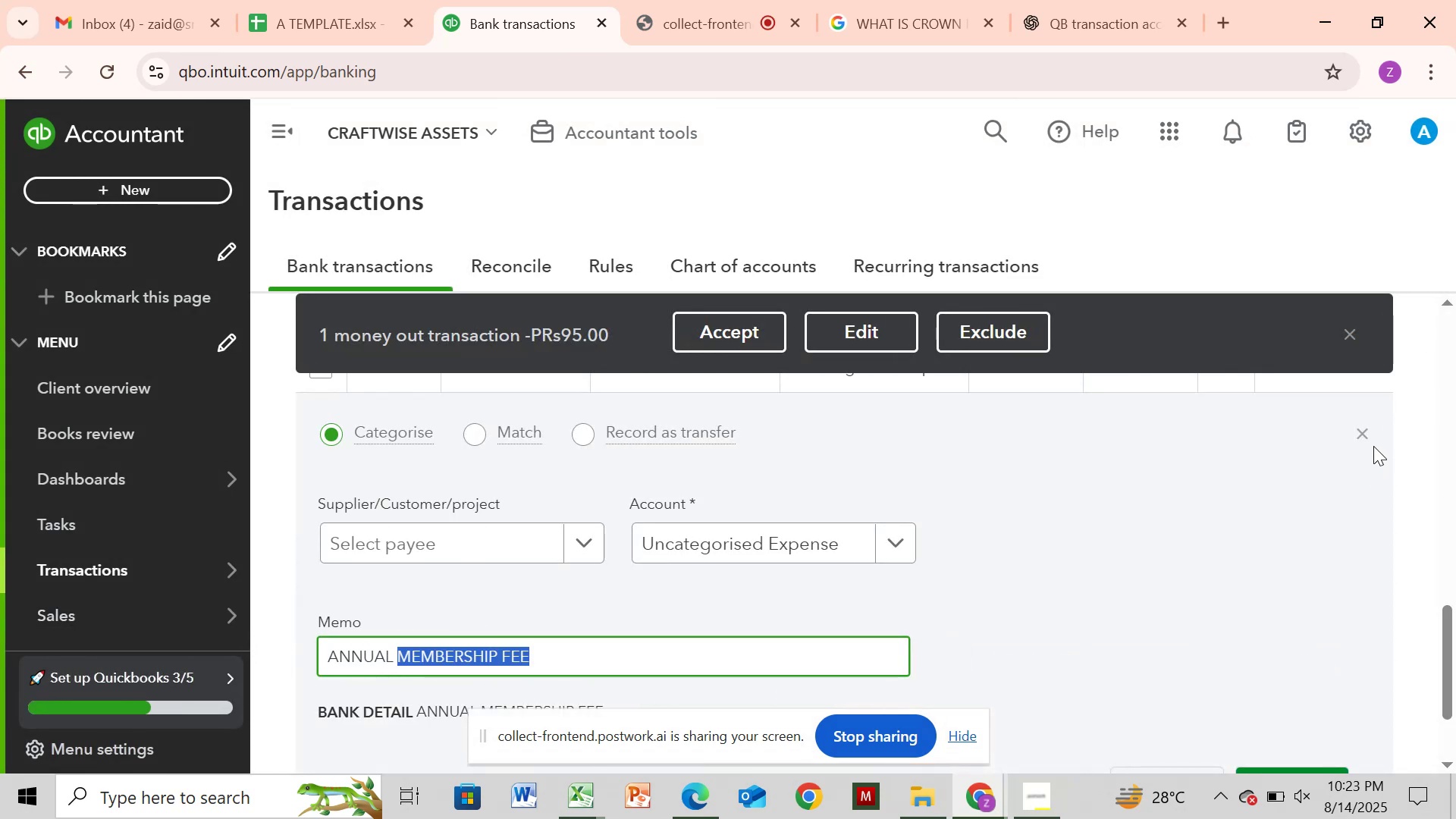 
left_click([1366, 428])
 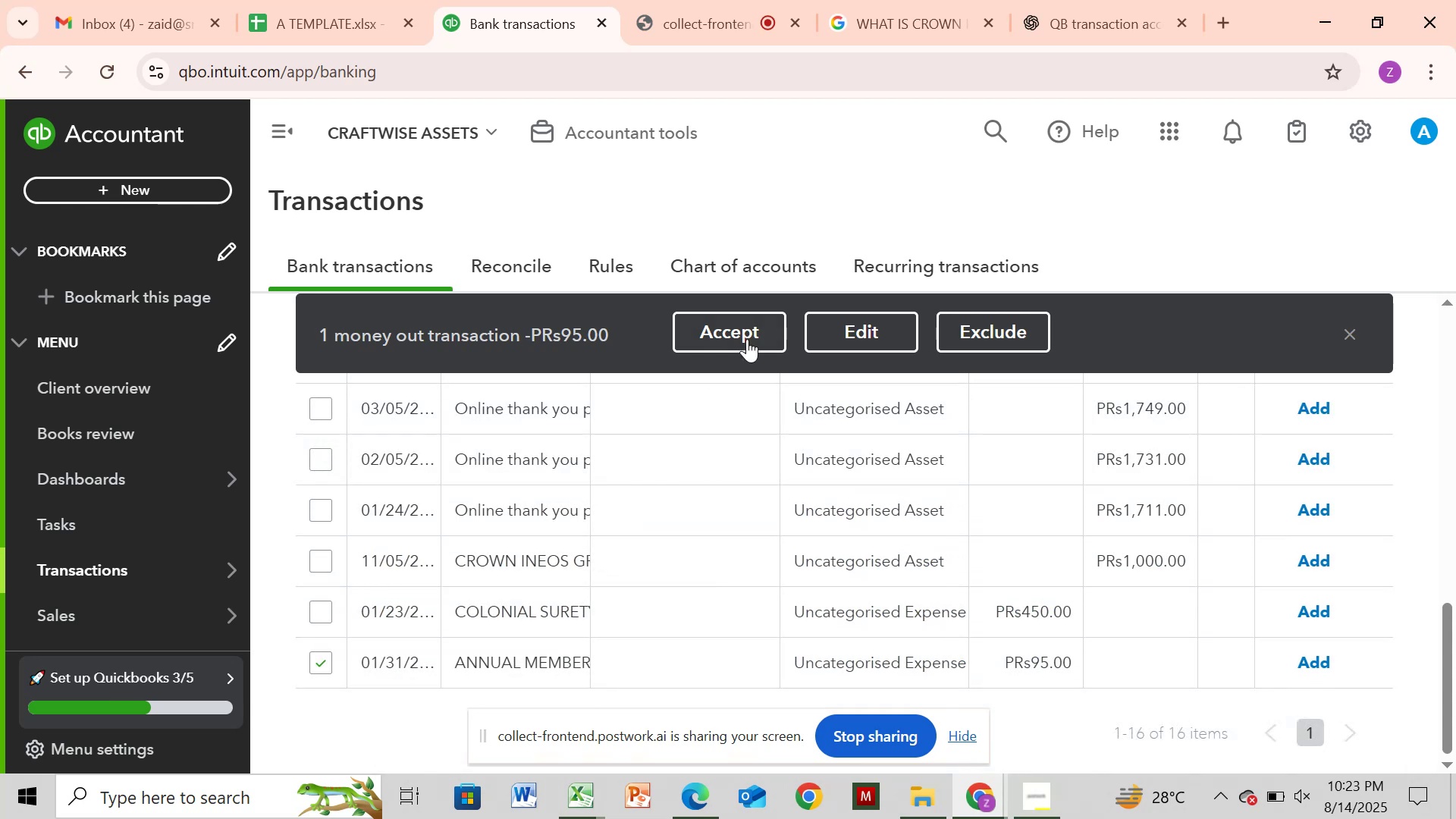 
left_click([849, 337])
 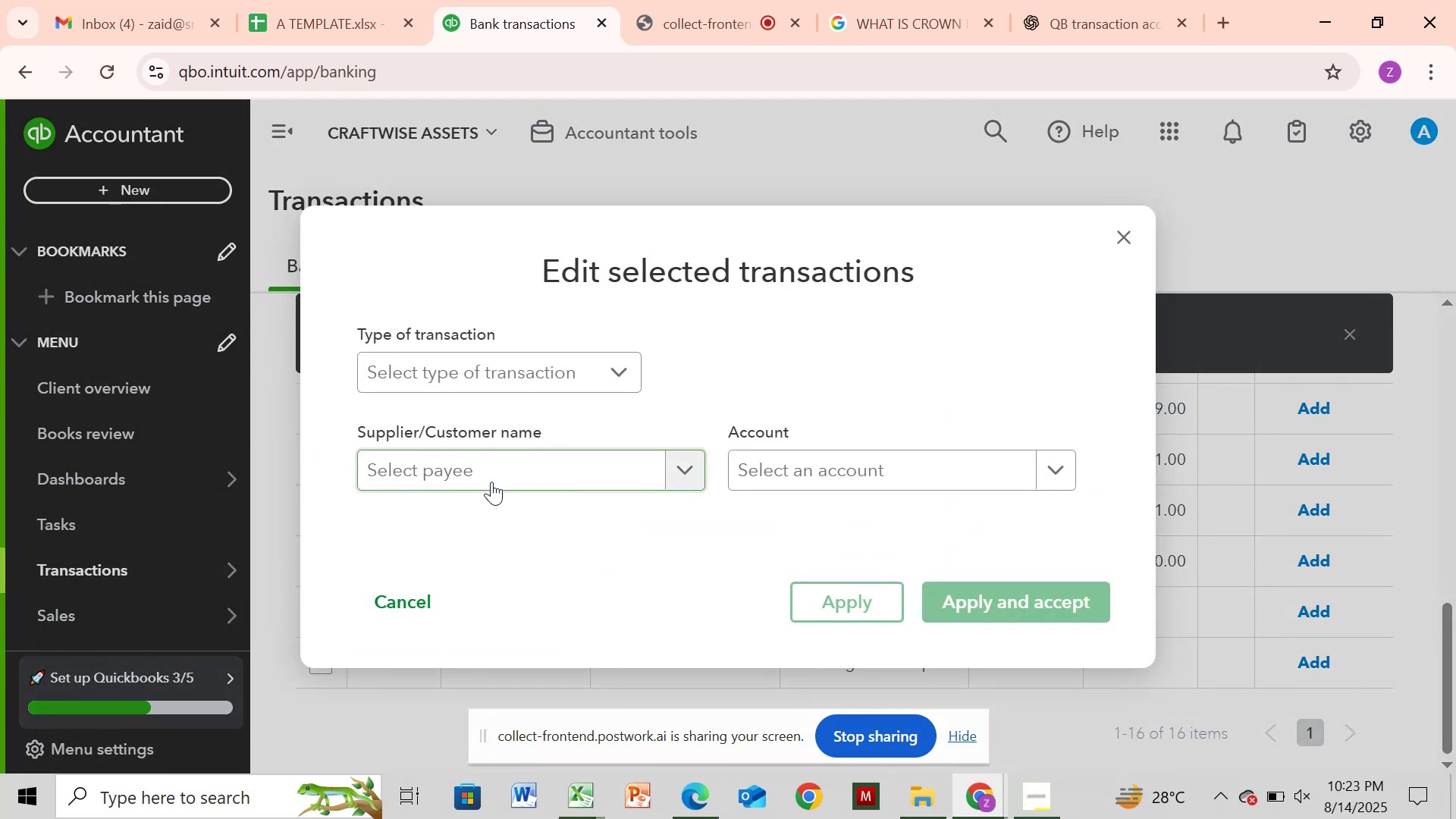 
left_click([499, 469])
 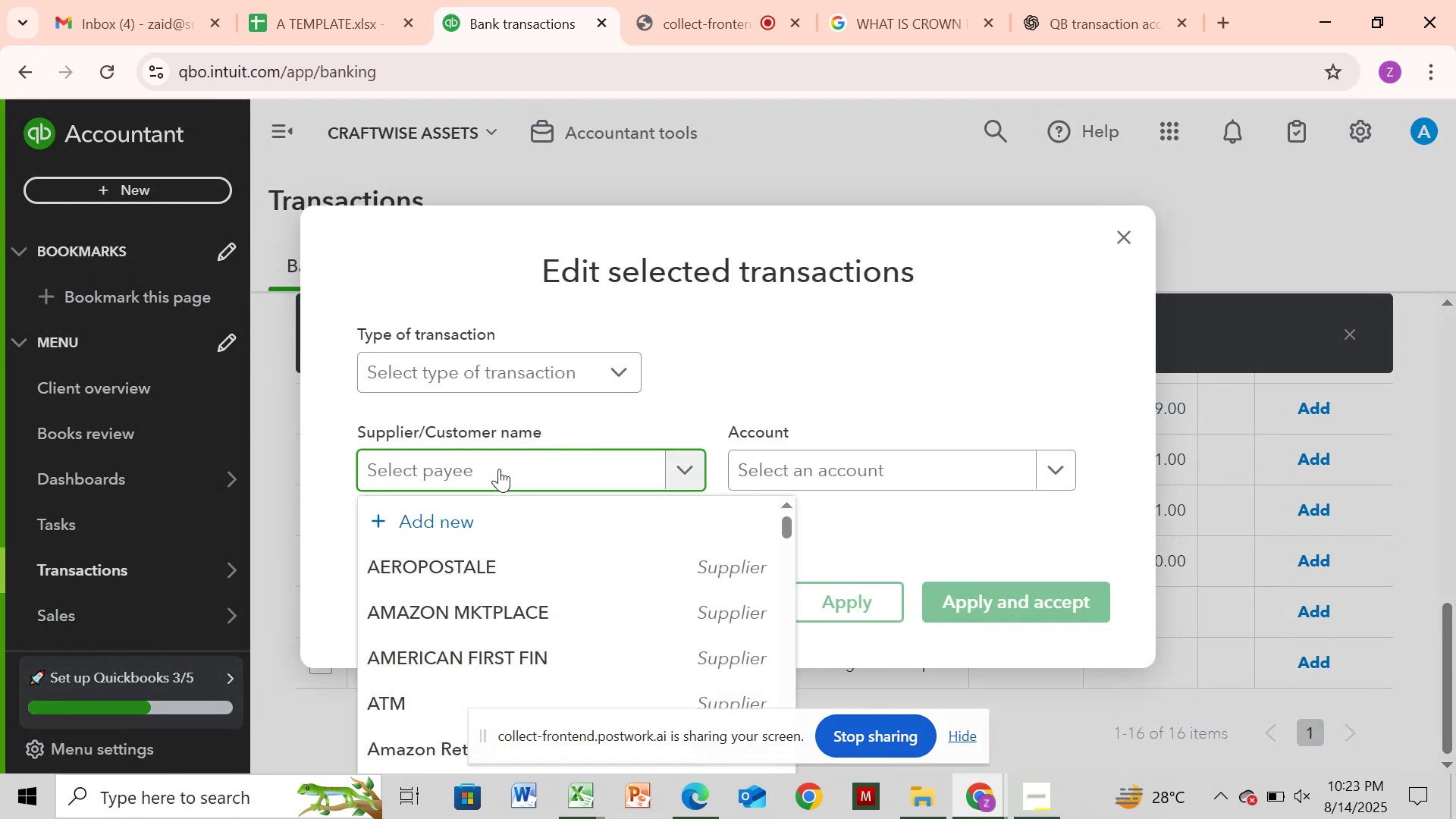 
key(Control+V)
 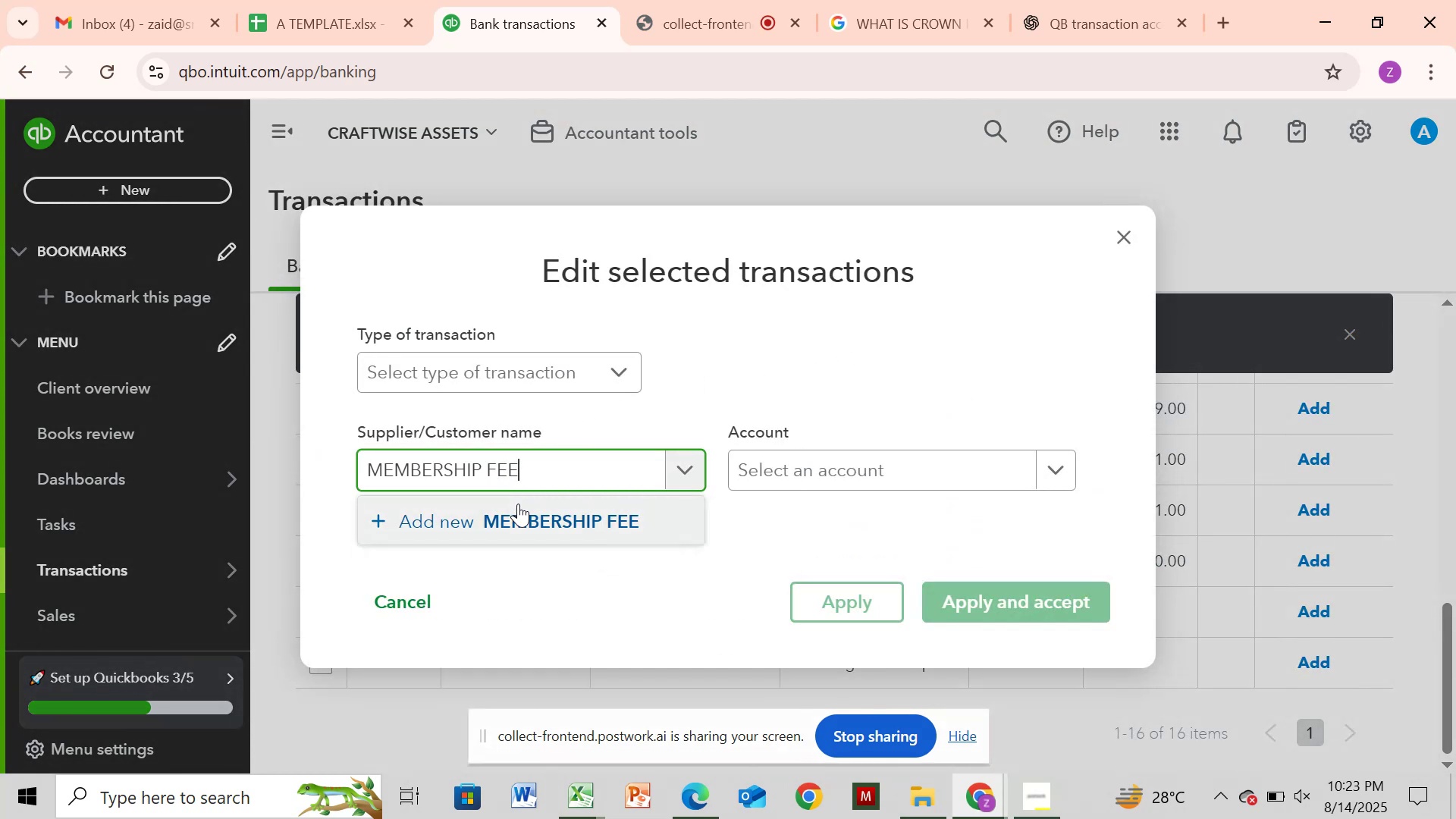 
left_click([518, 517])
 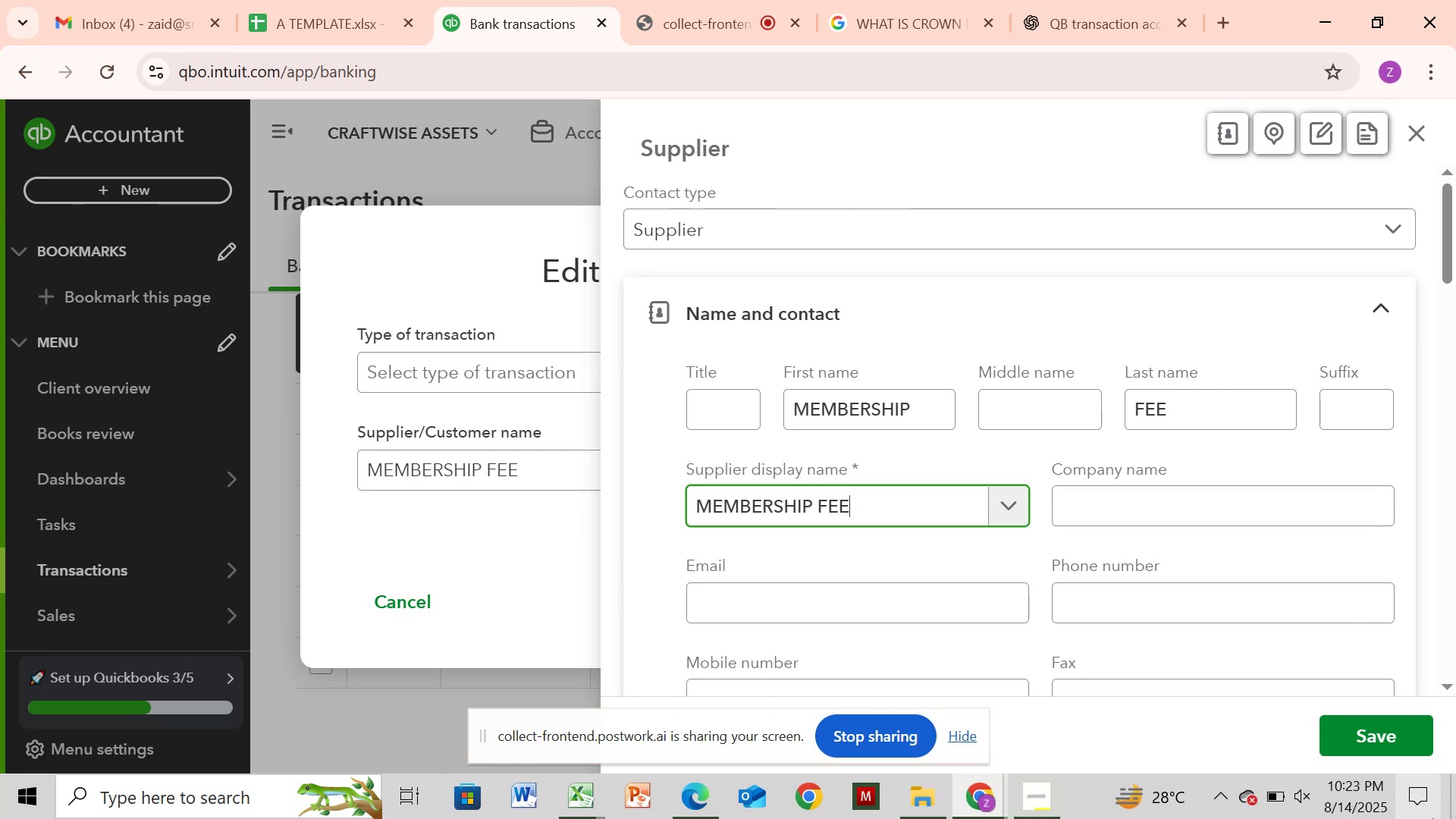 
left_click([1407, 736])
 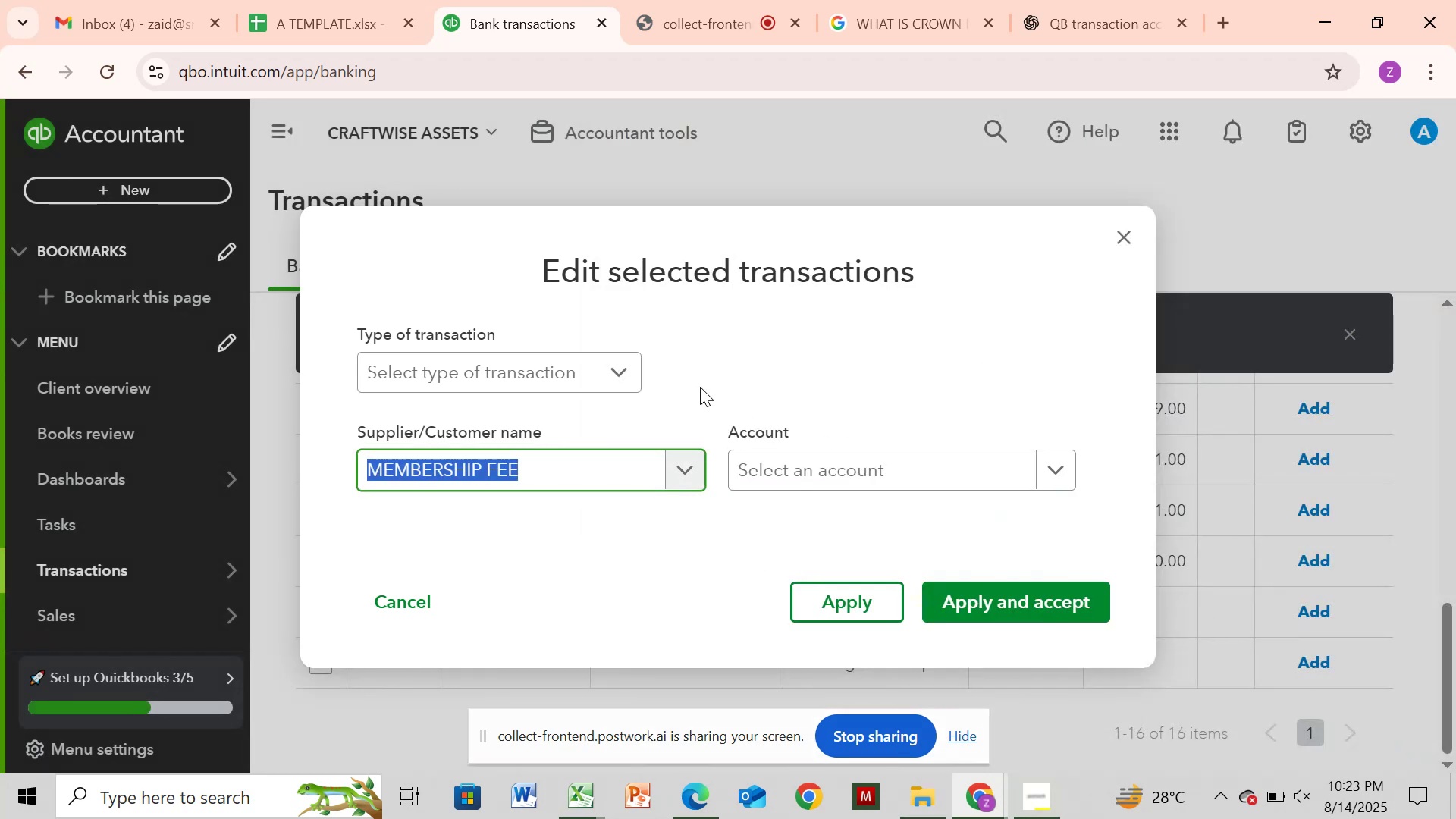 
left_click_drag(start_coordinate=[628, 376], to_coordinate=[621, 377])
 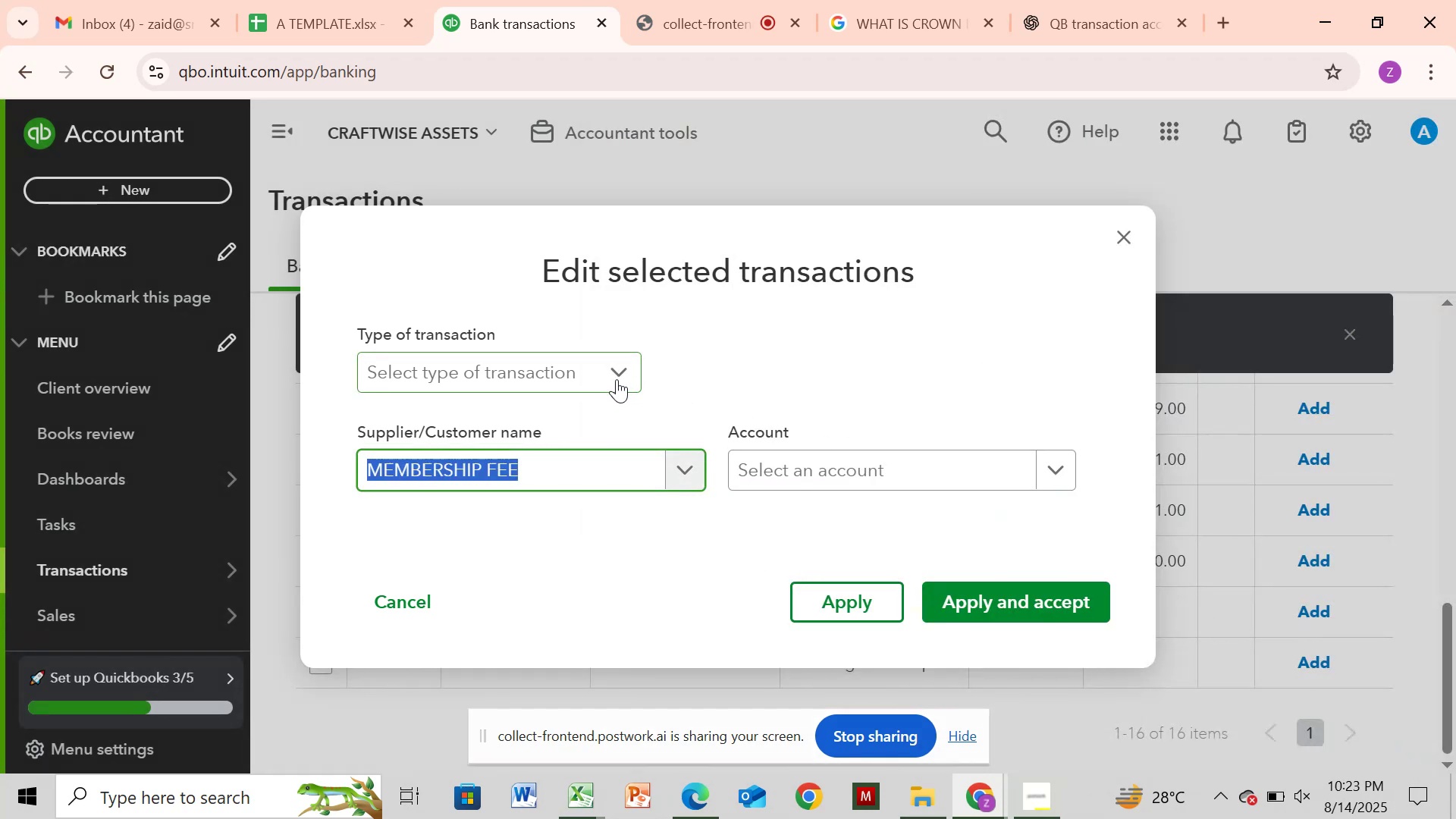 
left_click_drag(start_coordinate=[616, 379], to_coordinate=[619, 369])
 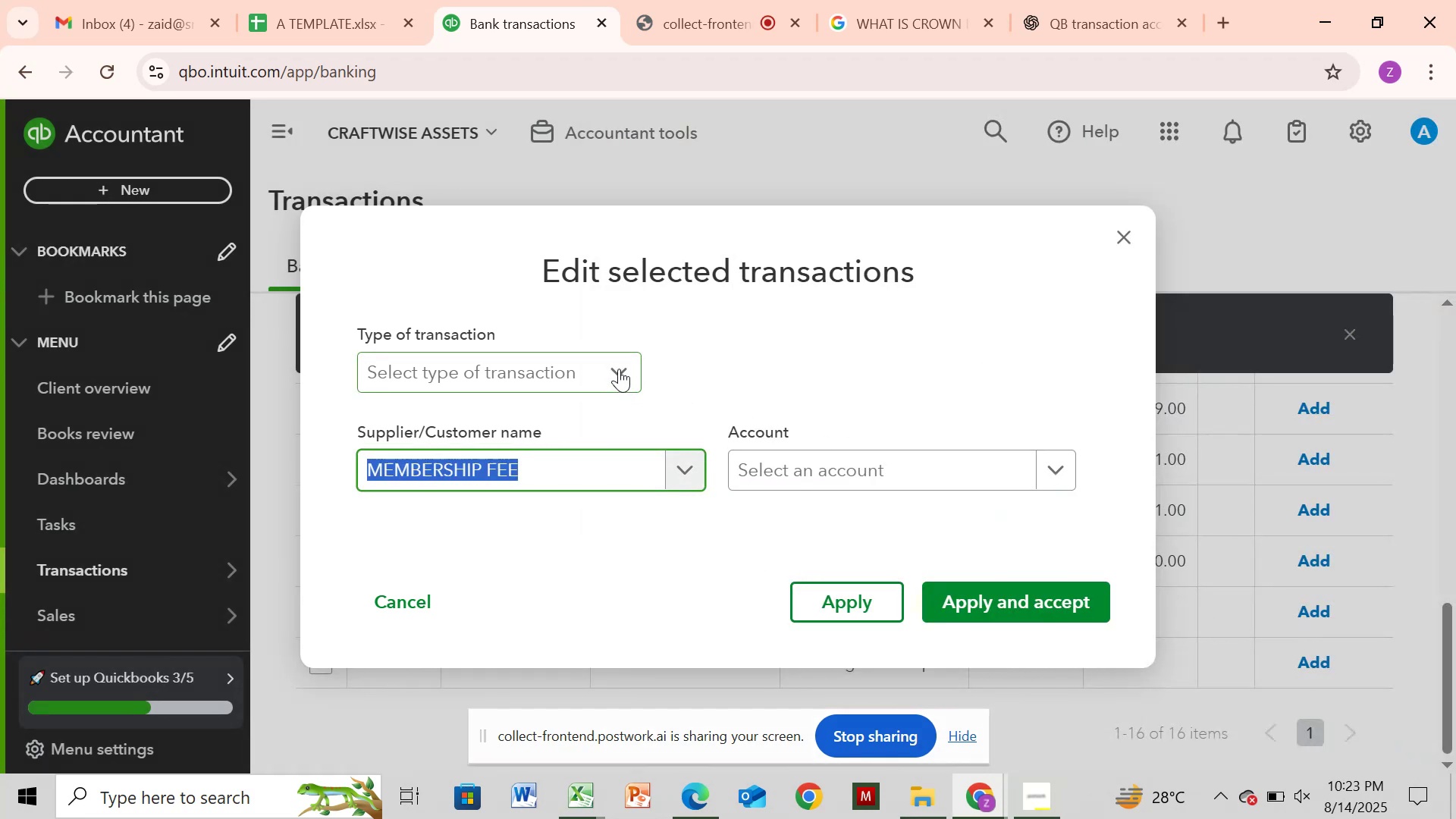 
left_click_drag(start_coordinate=[619, 369], to_coordinate=[622, 365])
 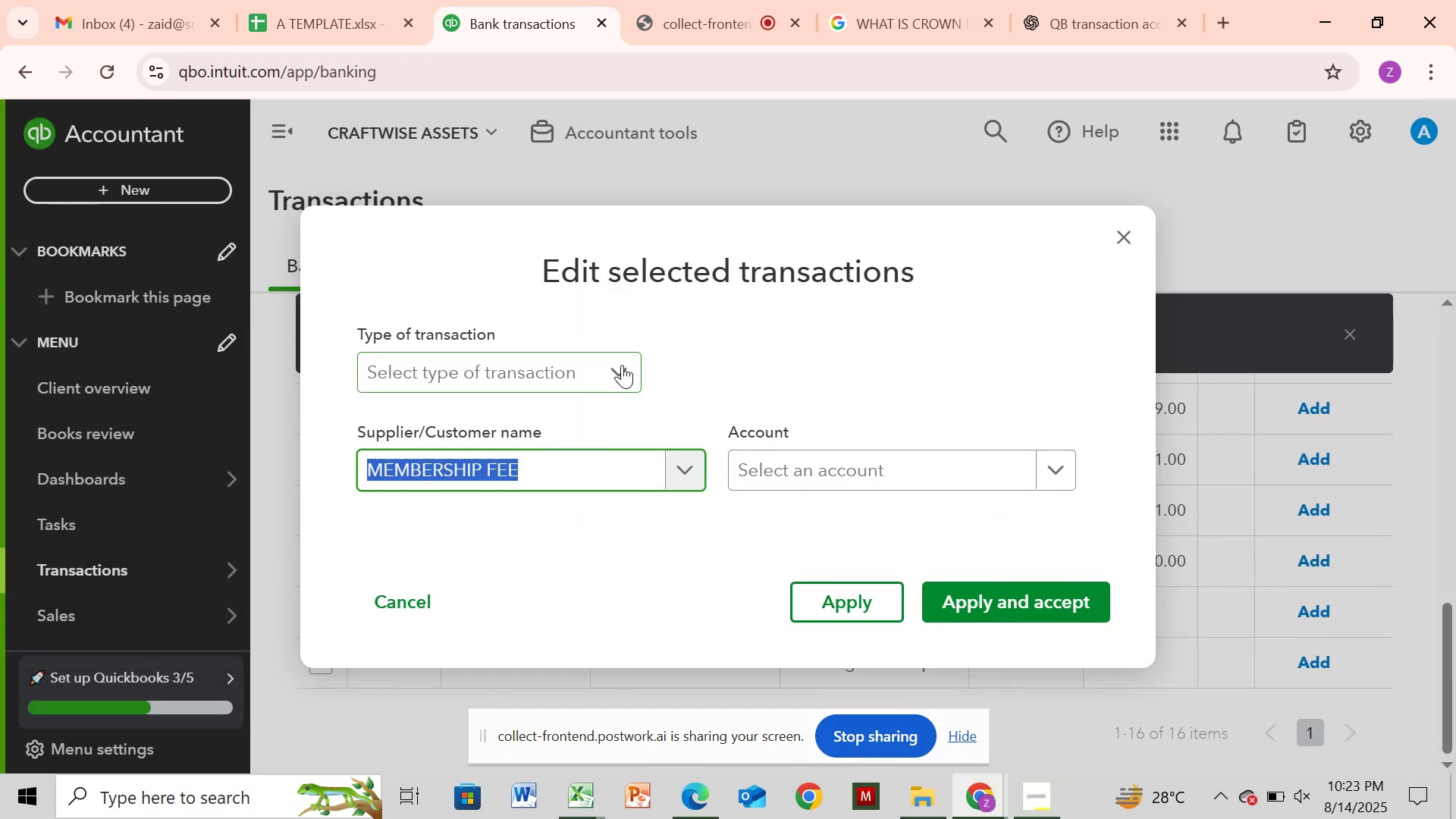 
left_click([622, 365])
 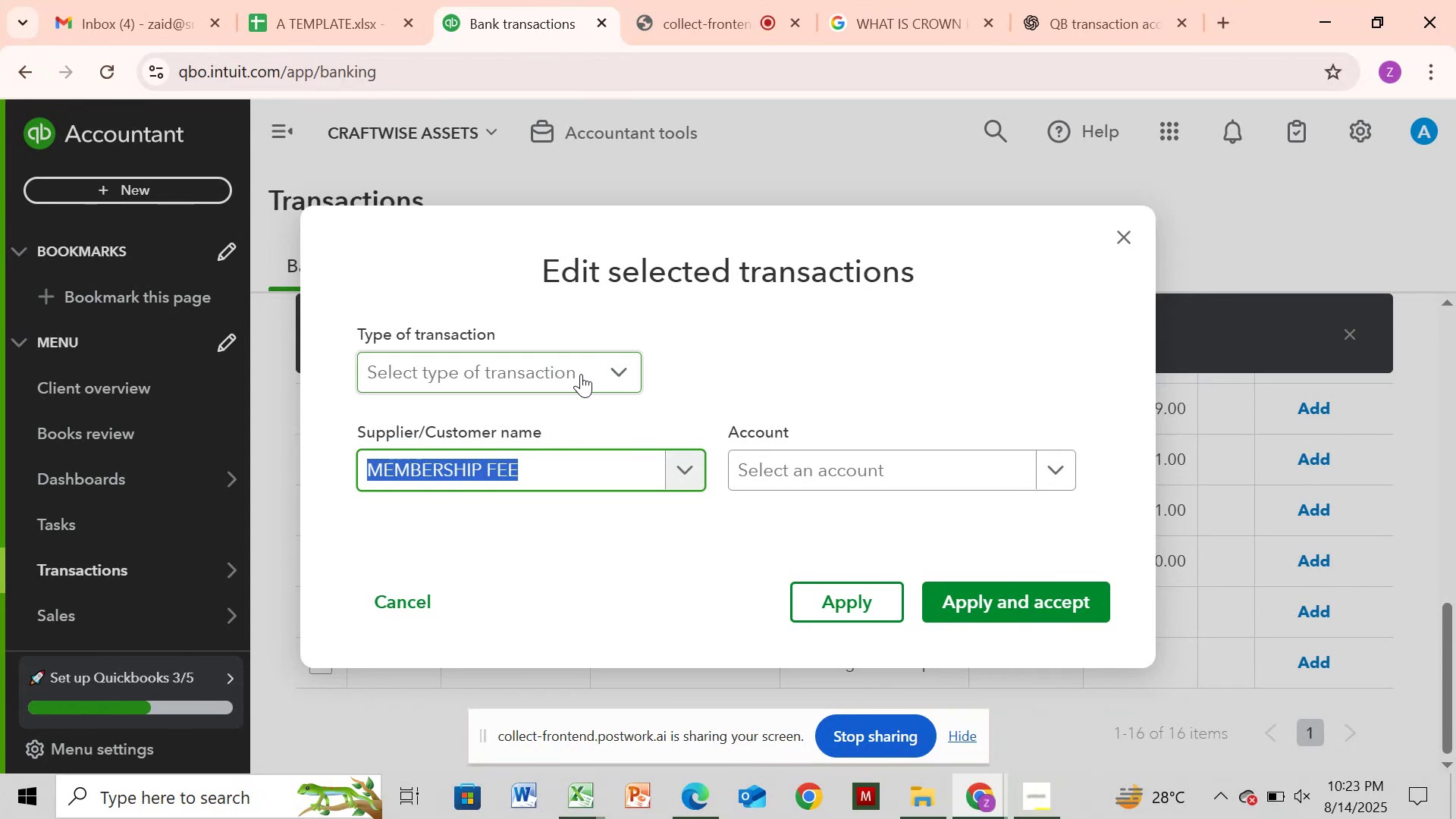 
left_click([581, 374])
 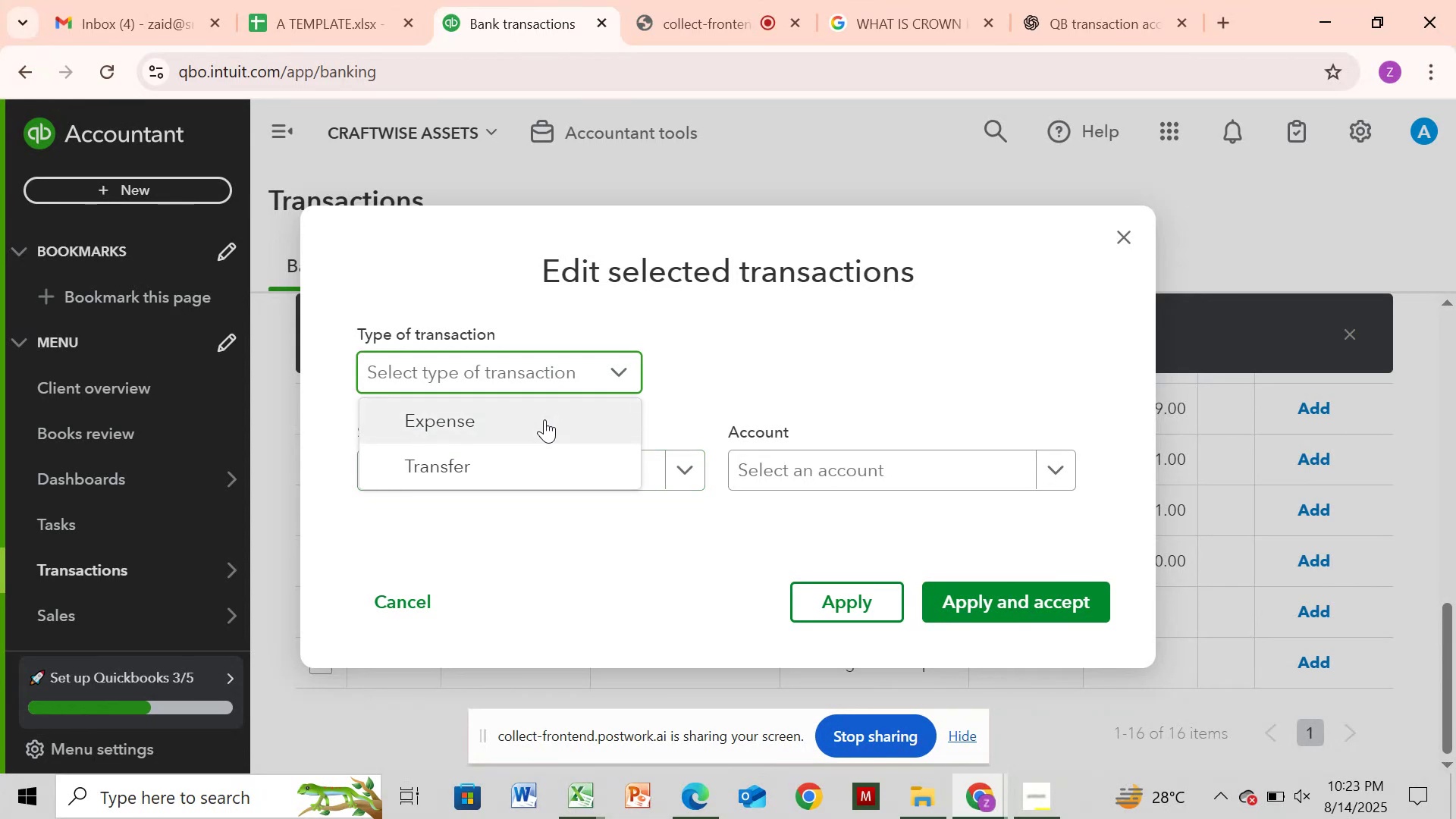 
left_click([544, 422])
 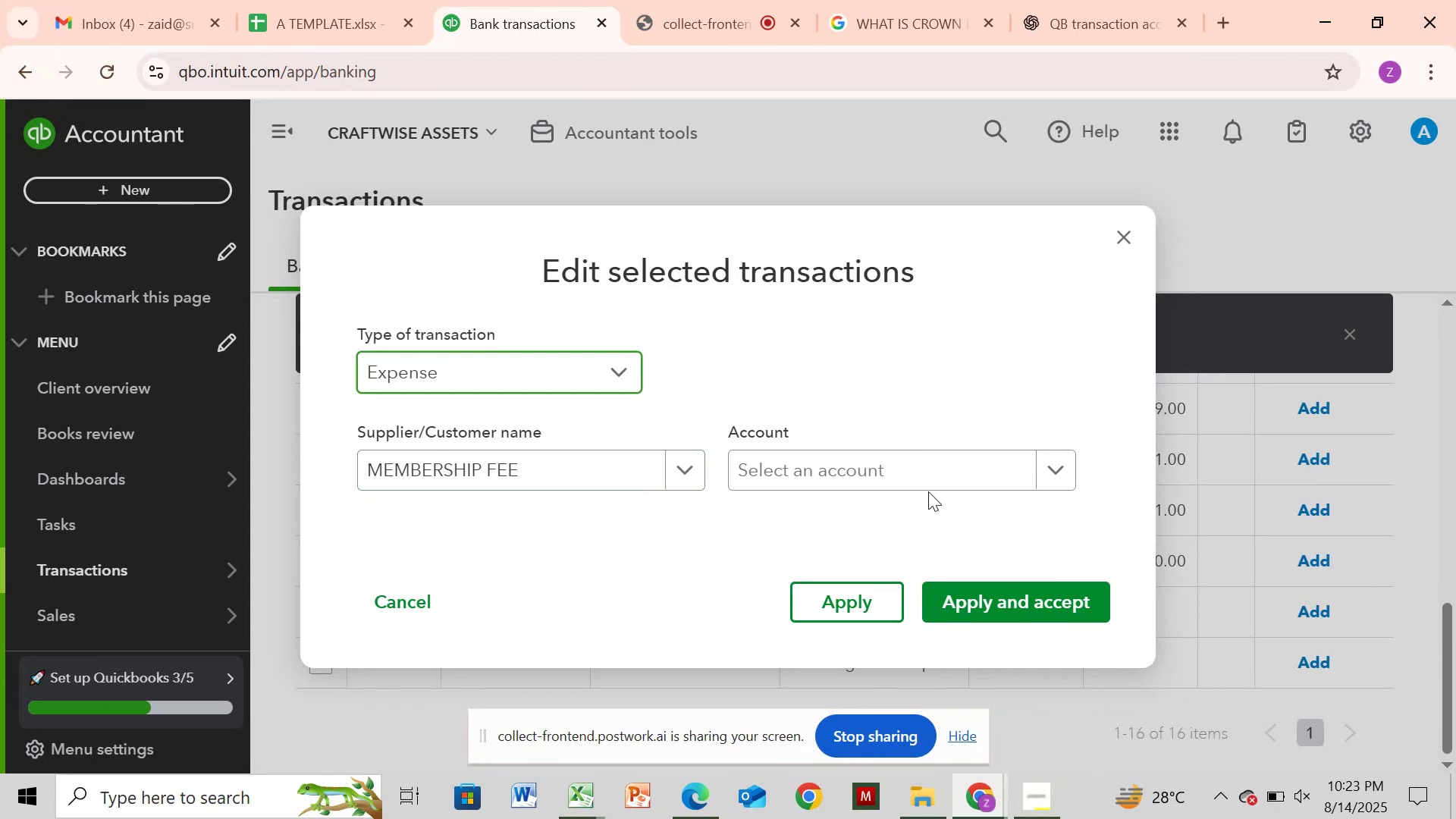 
left_click([930, 479])
 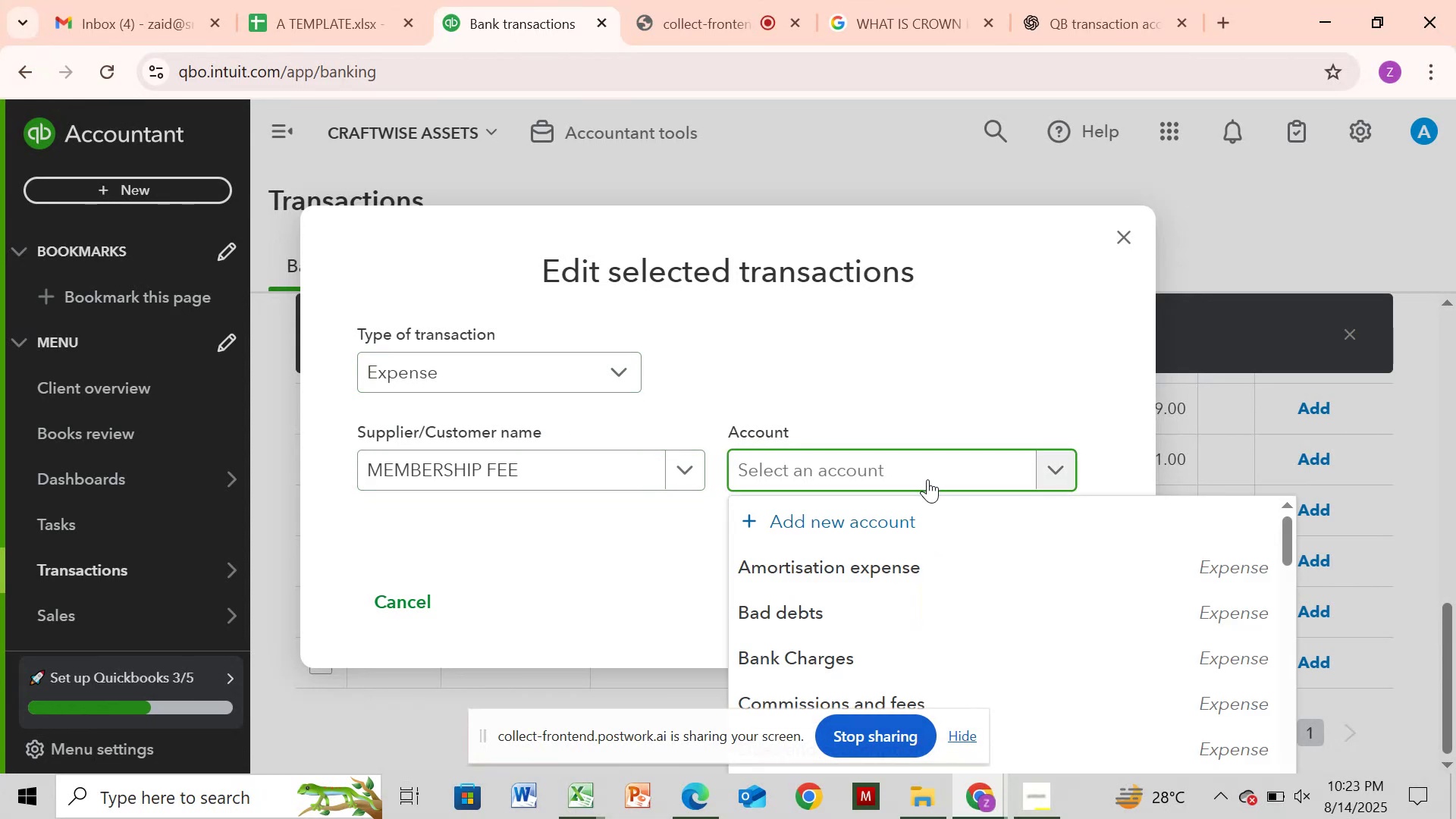 
type(MEM)
 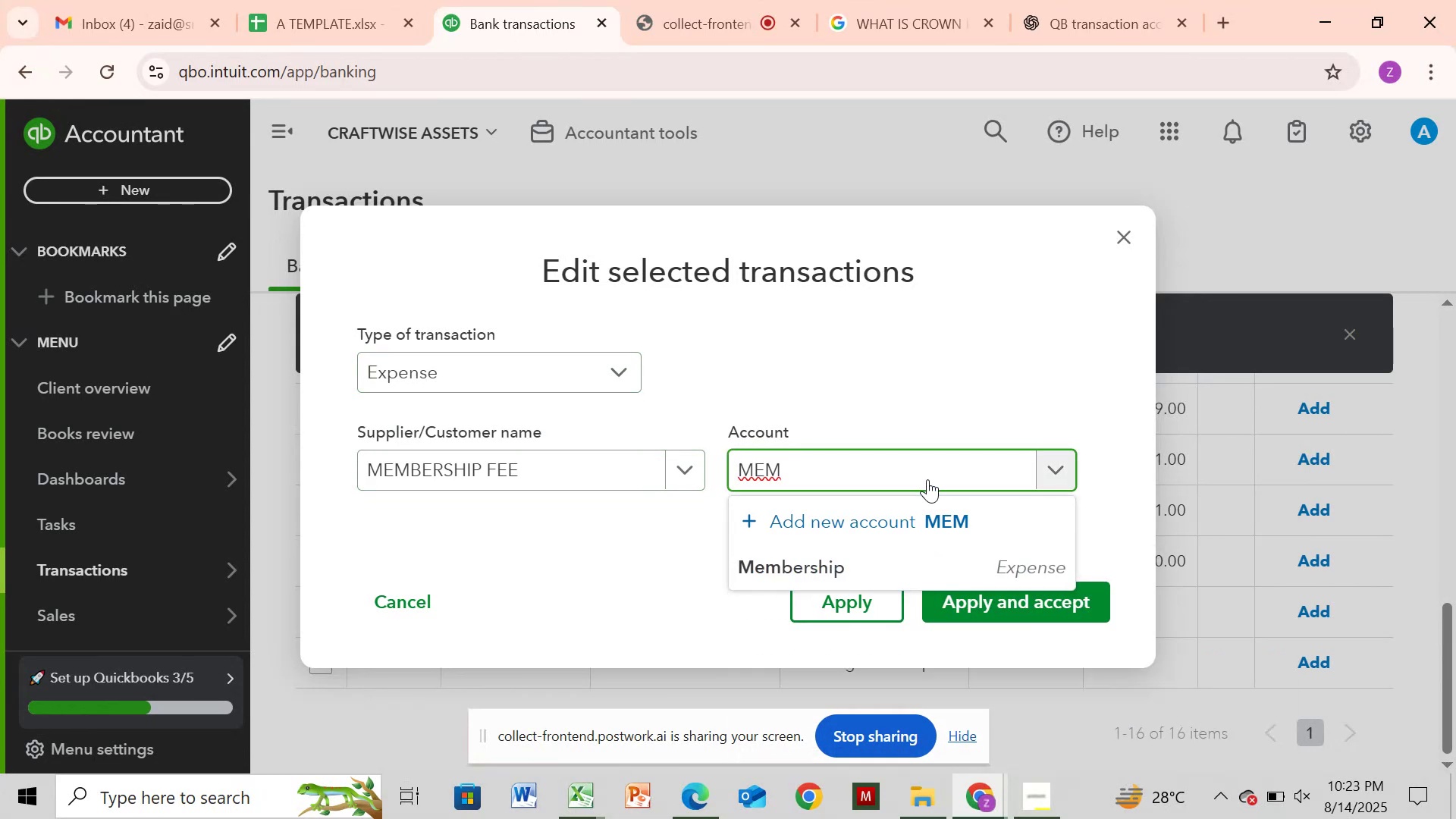 
left_click([943, 566])
 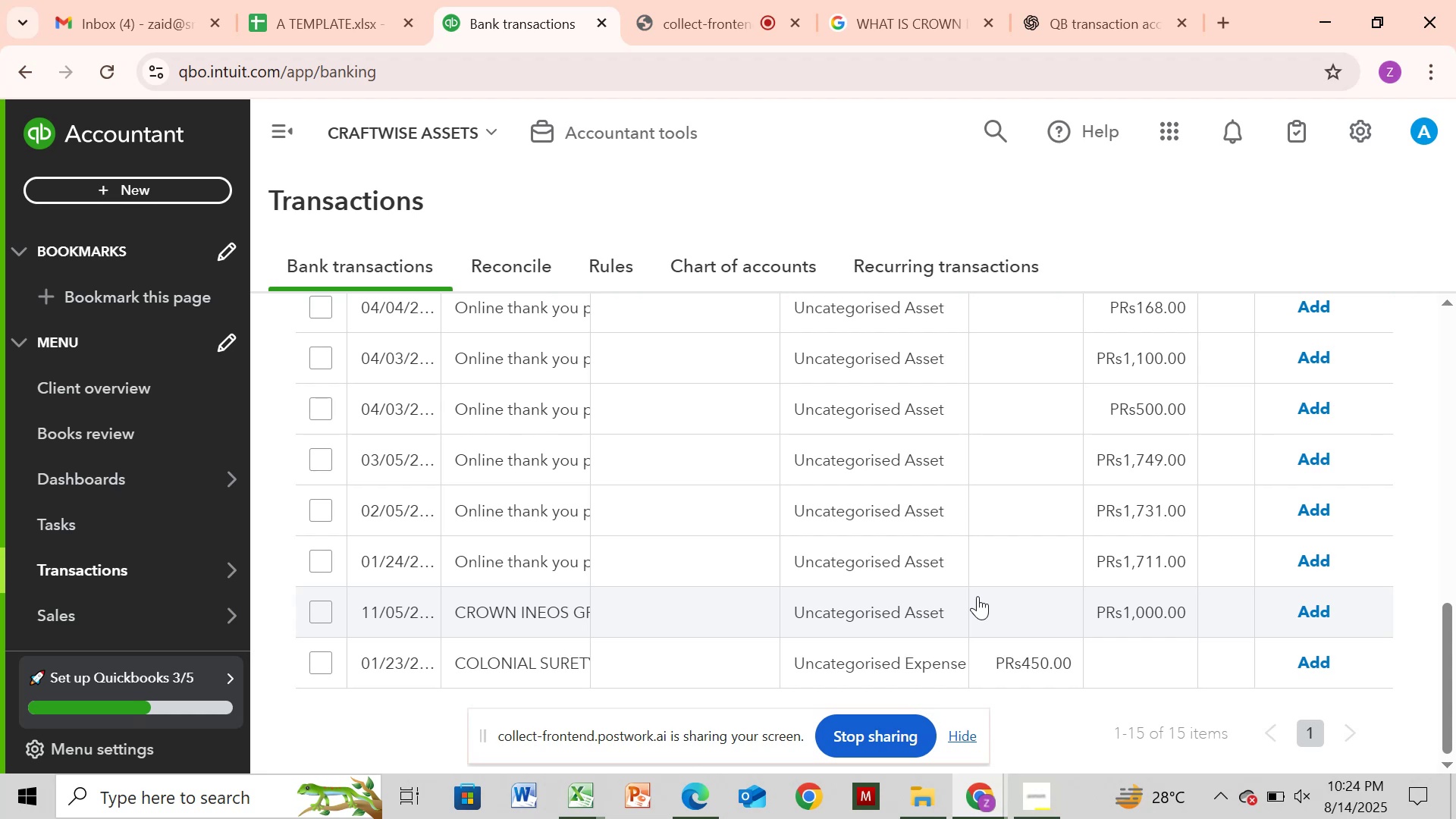 
wait(56.28)
 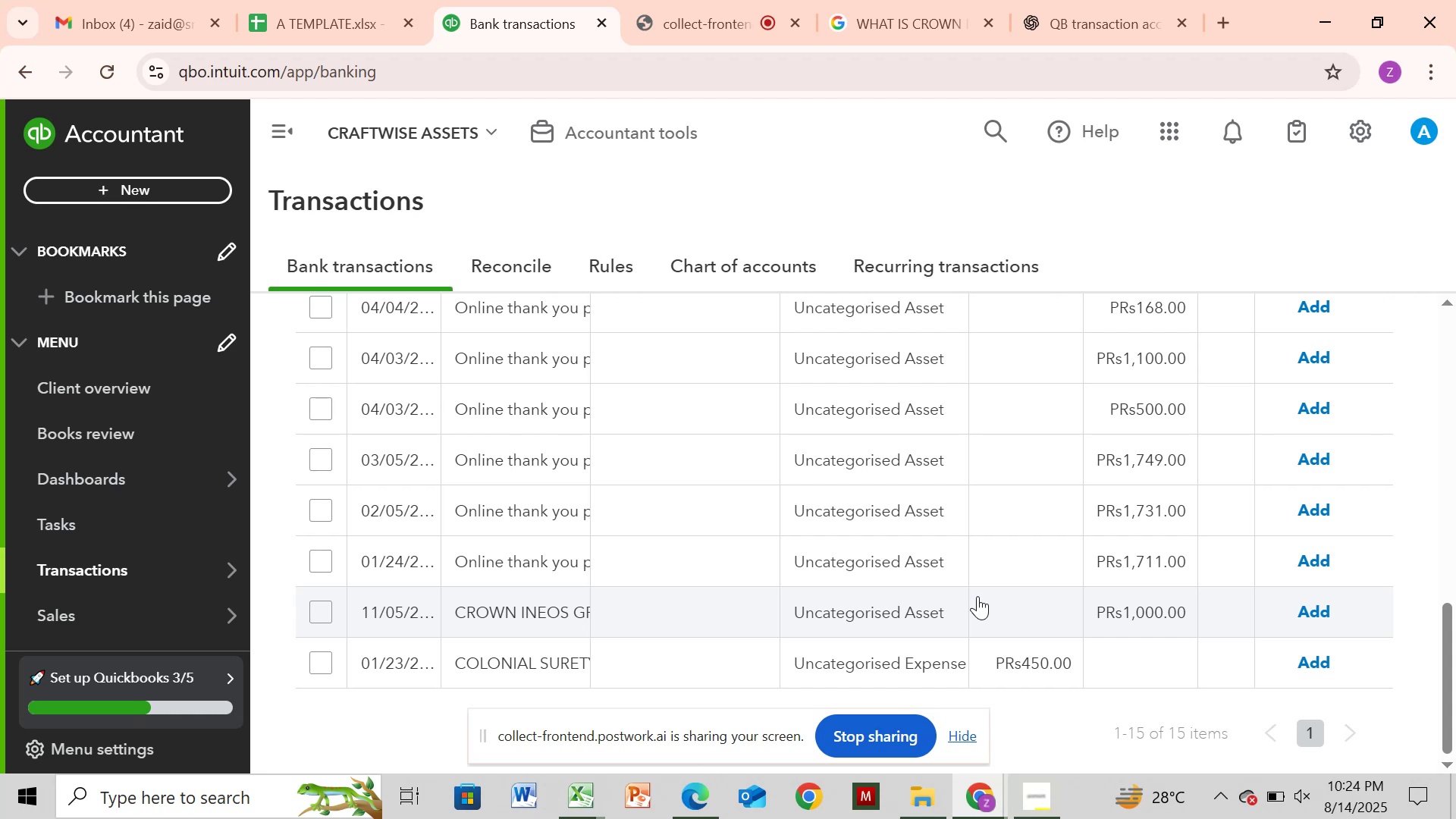 
mouse_move([505, 673])
 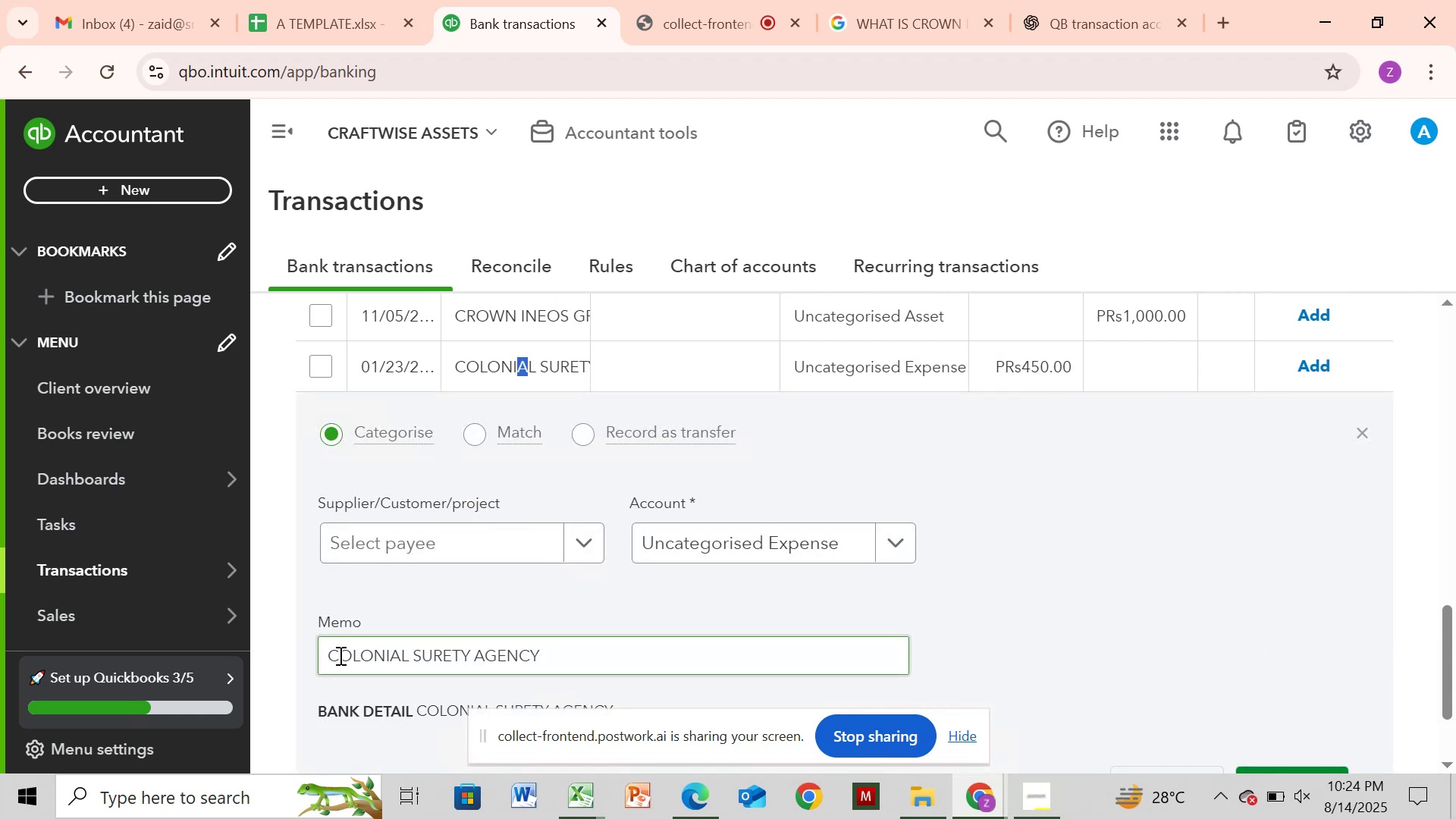 
left_click_drag(start_coordinate=[333, 656], to_coordinate=[660, 696])
 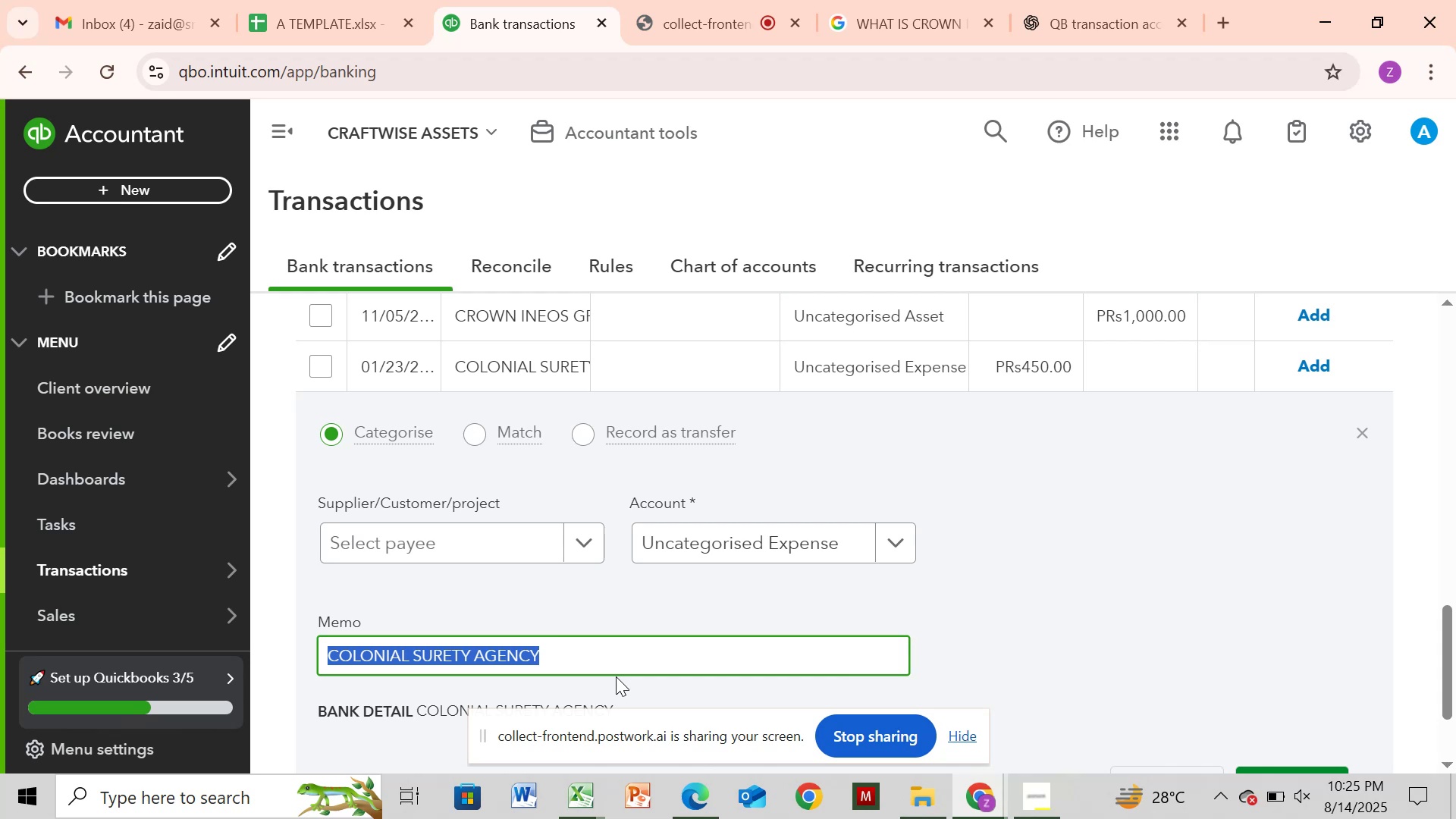 
wait(48.57)
 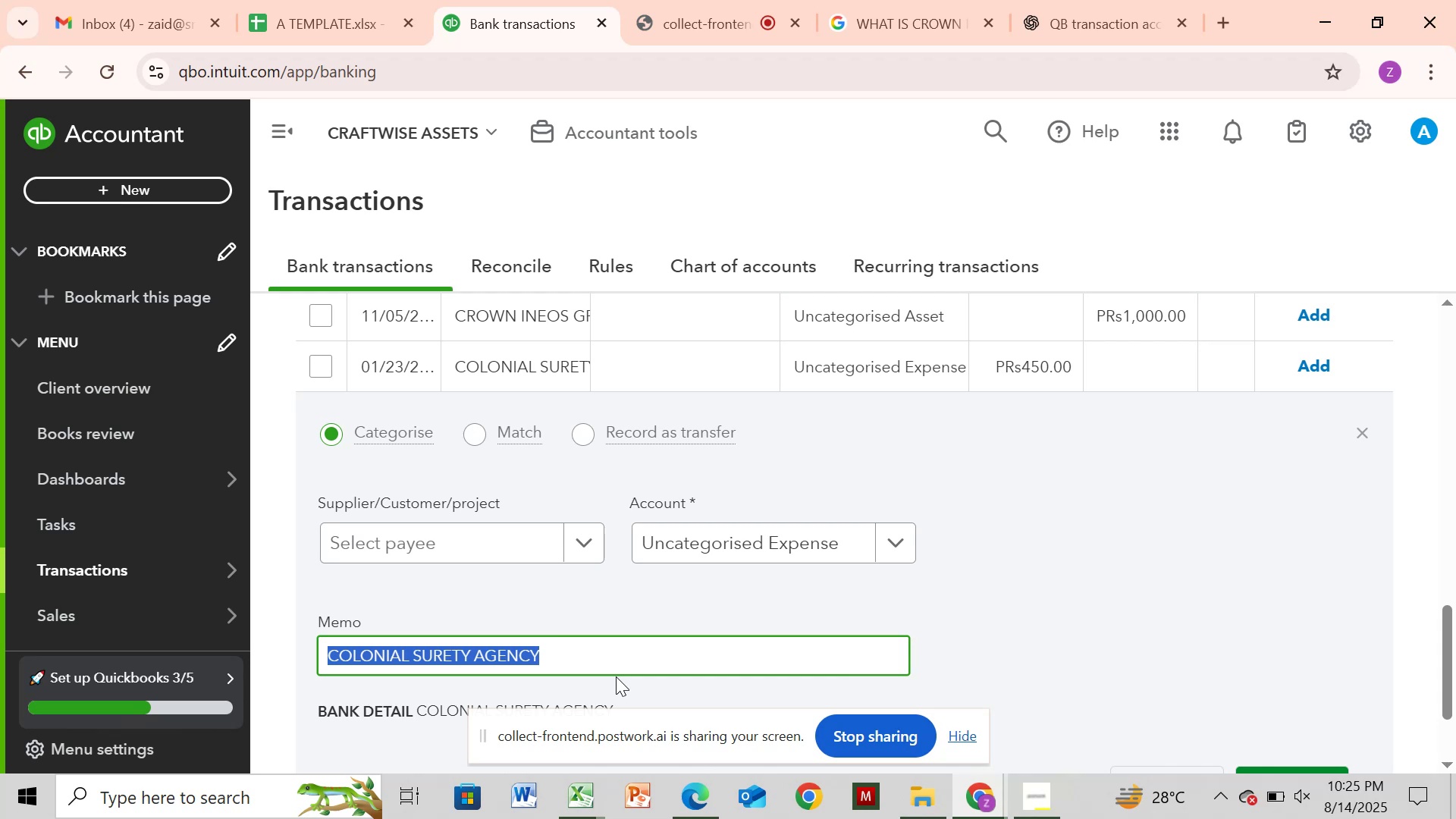 
key(Control+C)
 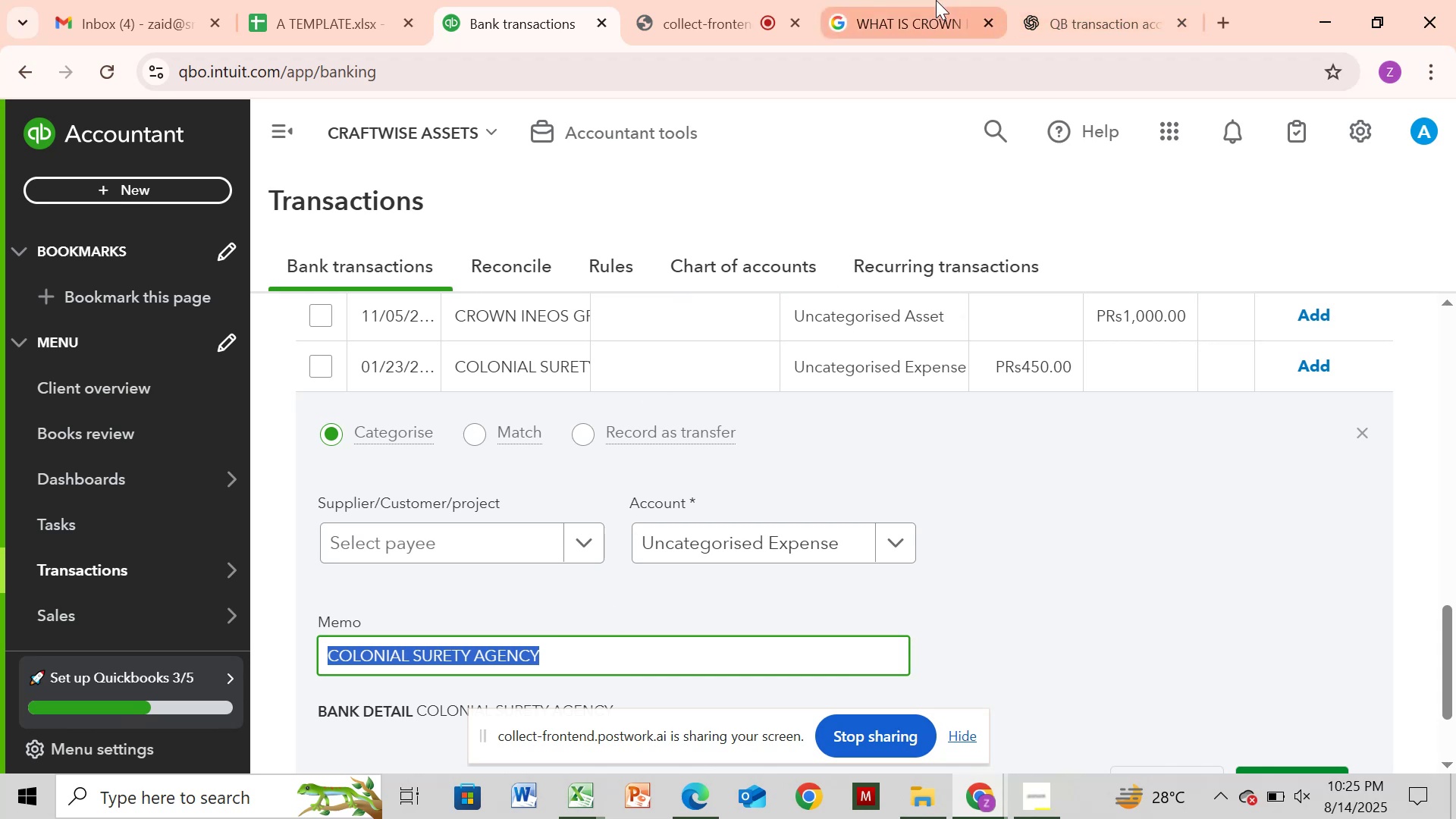 
left_click([939, 21])
 